 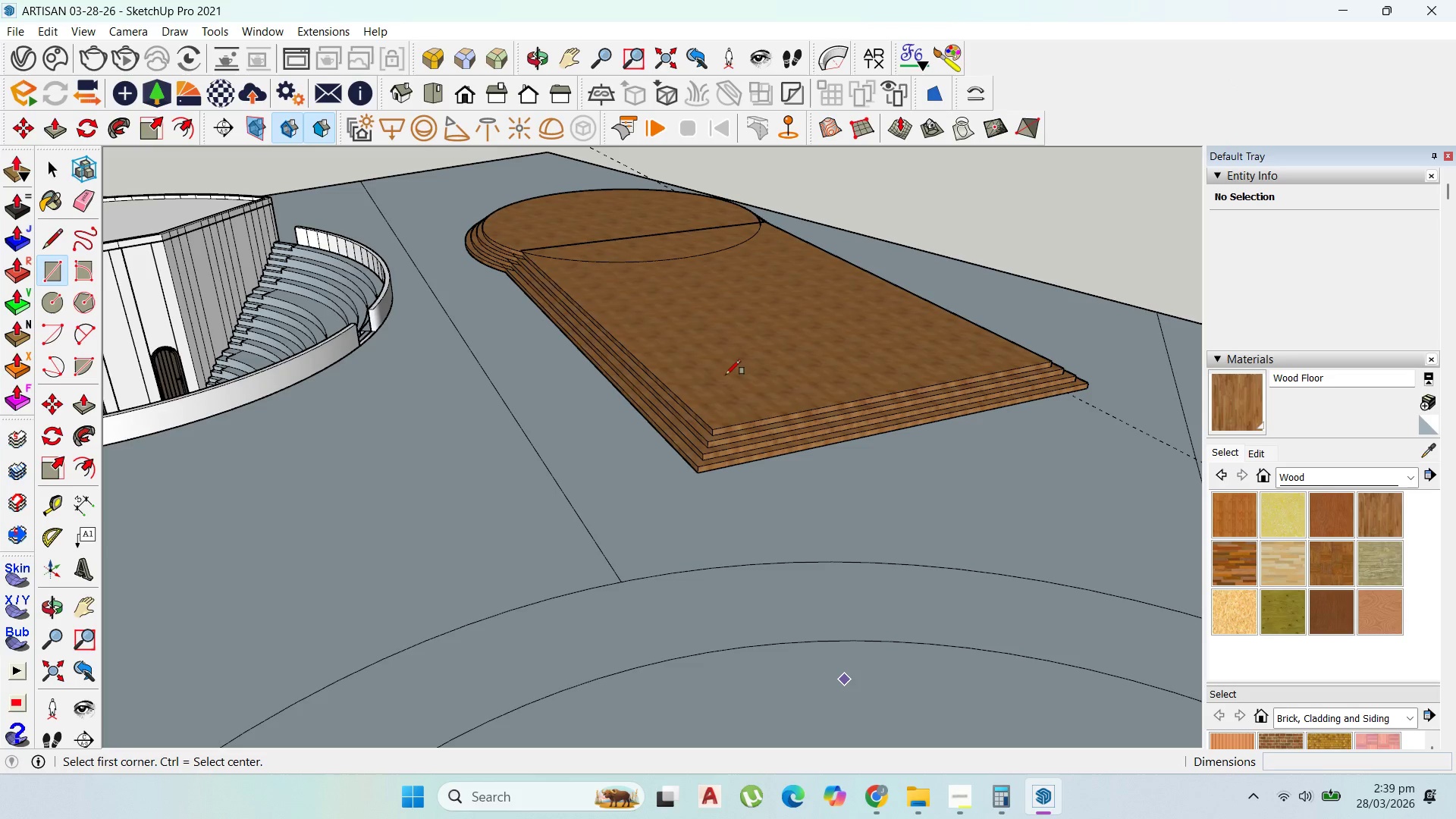 
scroll: coordinate [736, 422], scroll_direction: up, amount: 13.0
 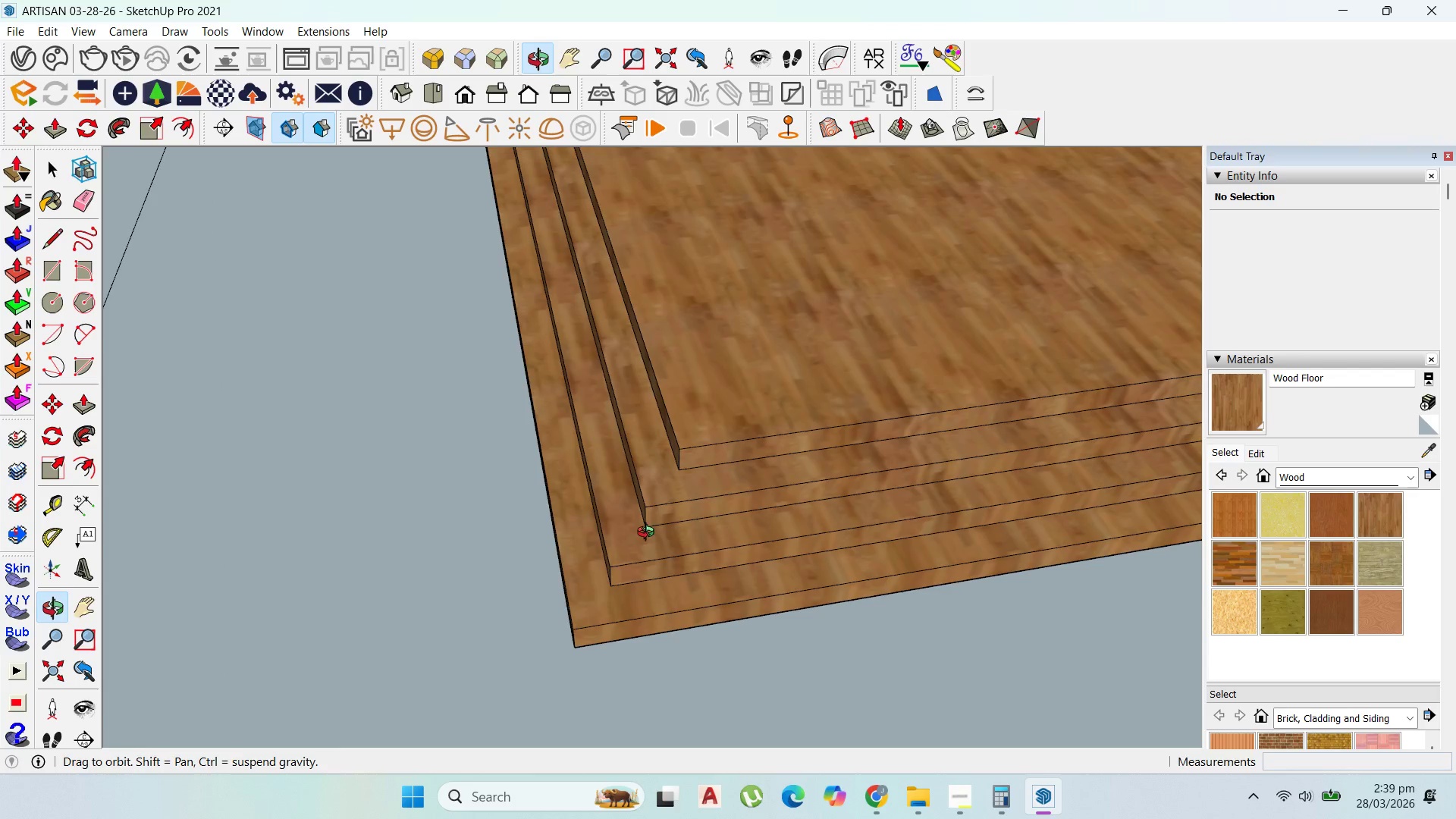 
scroll: coordinate [651, 534], scroll_direction: down, amount: 6.0
 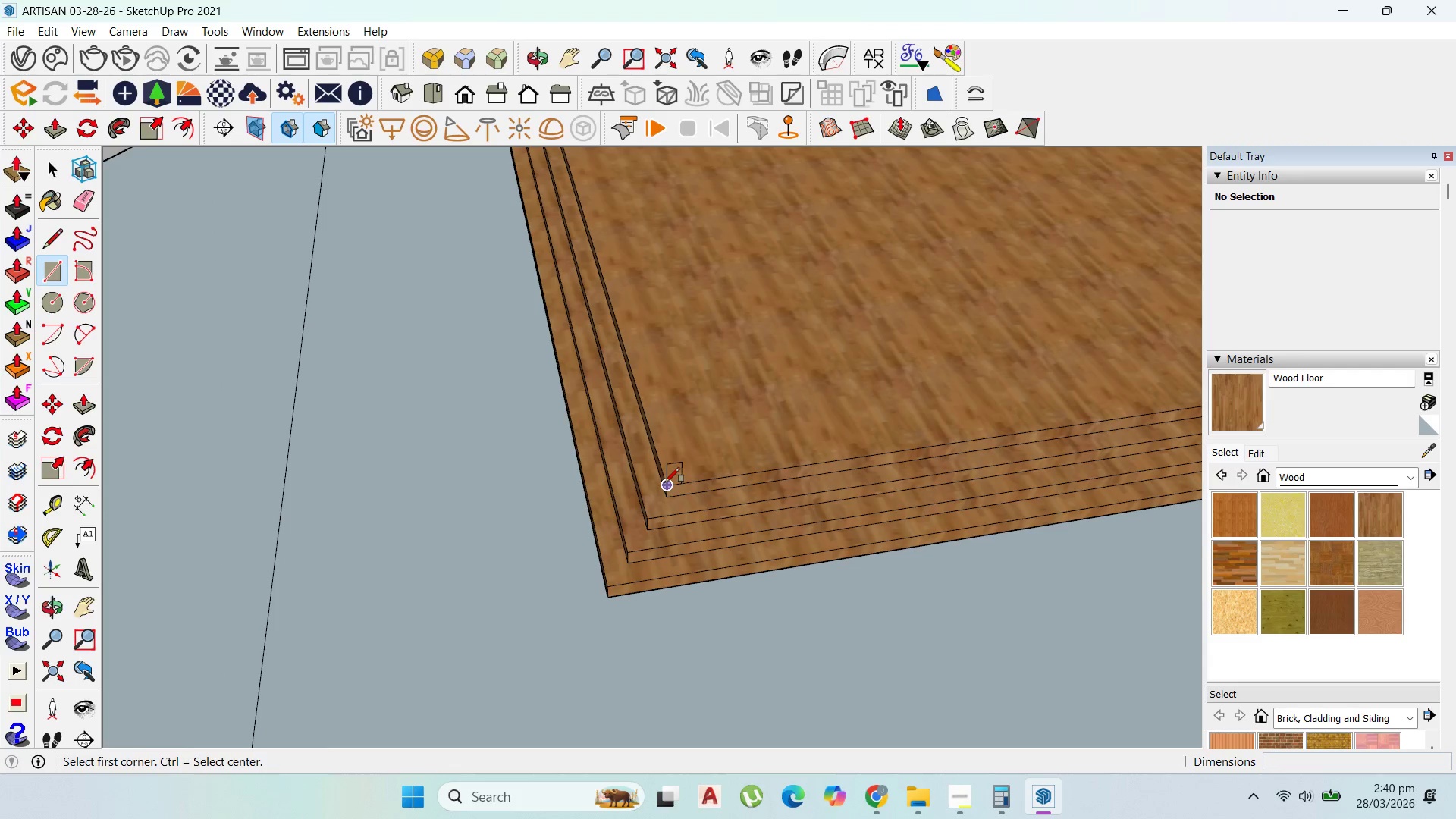 
scroll: coordinate [714, 456], scroll_direction: up, amount: 6.0
 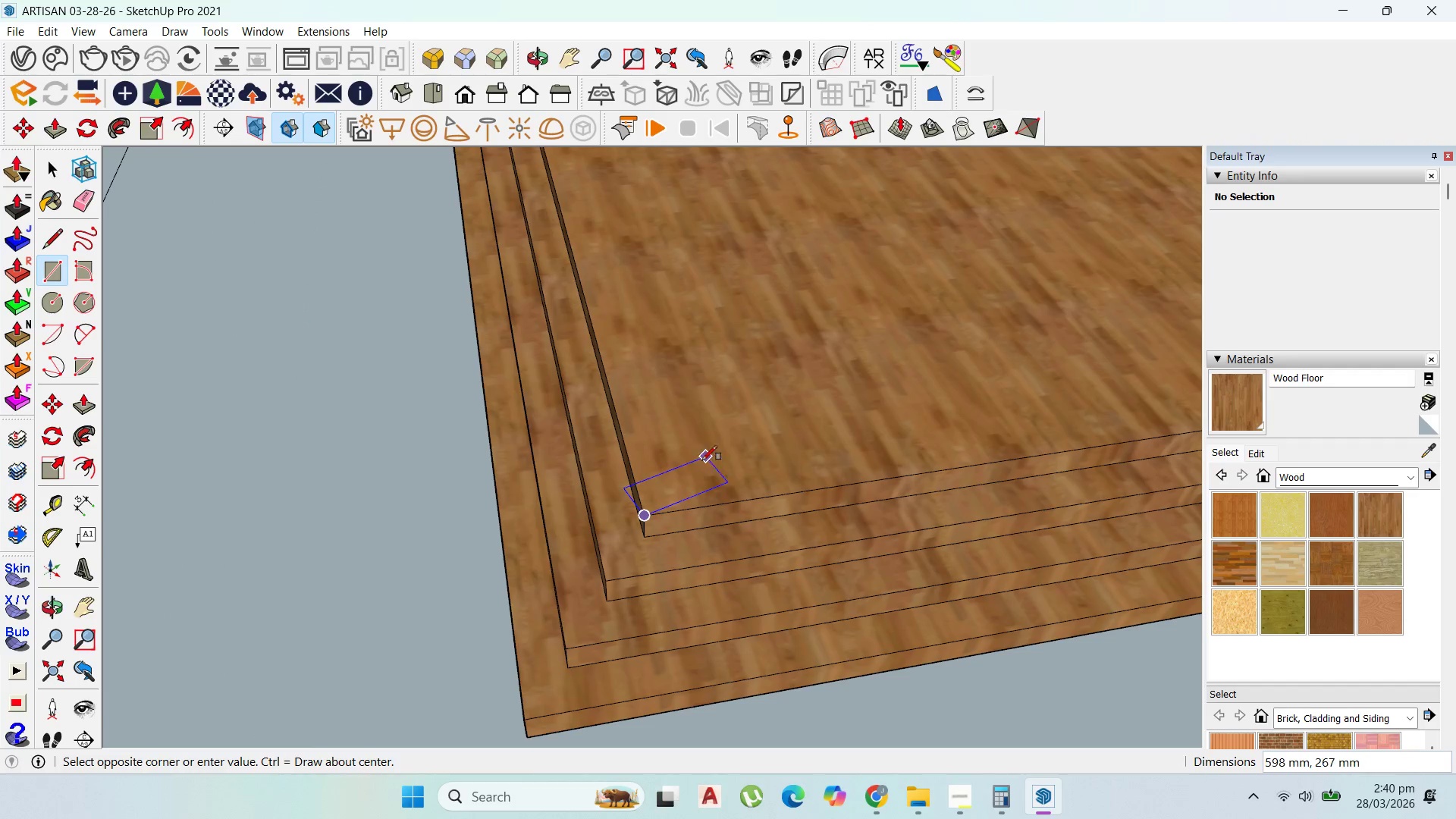 
key(Escape)
 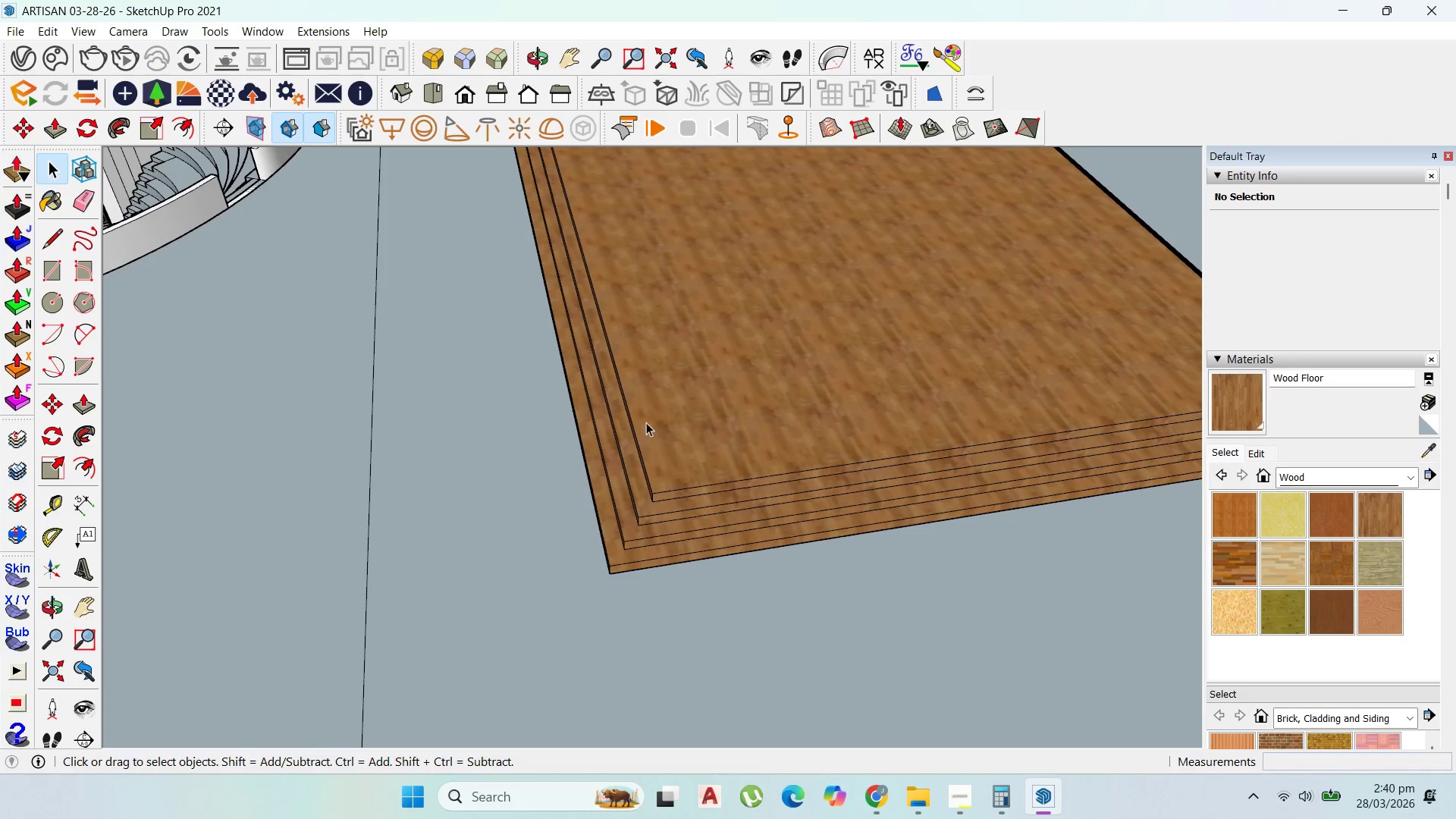 
scroll: coordinate [615, 497], scroll_direction: down, amount: 10.0
 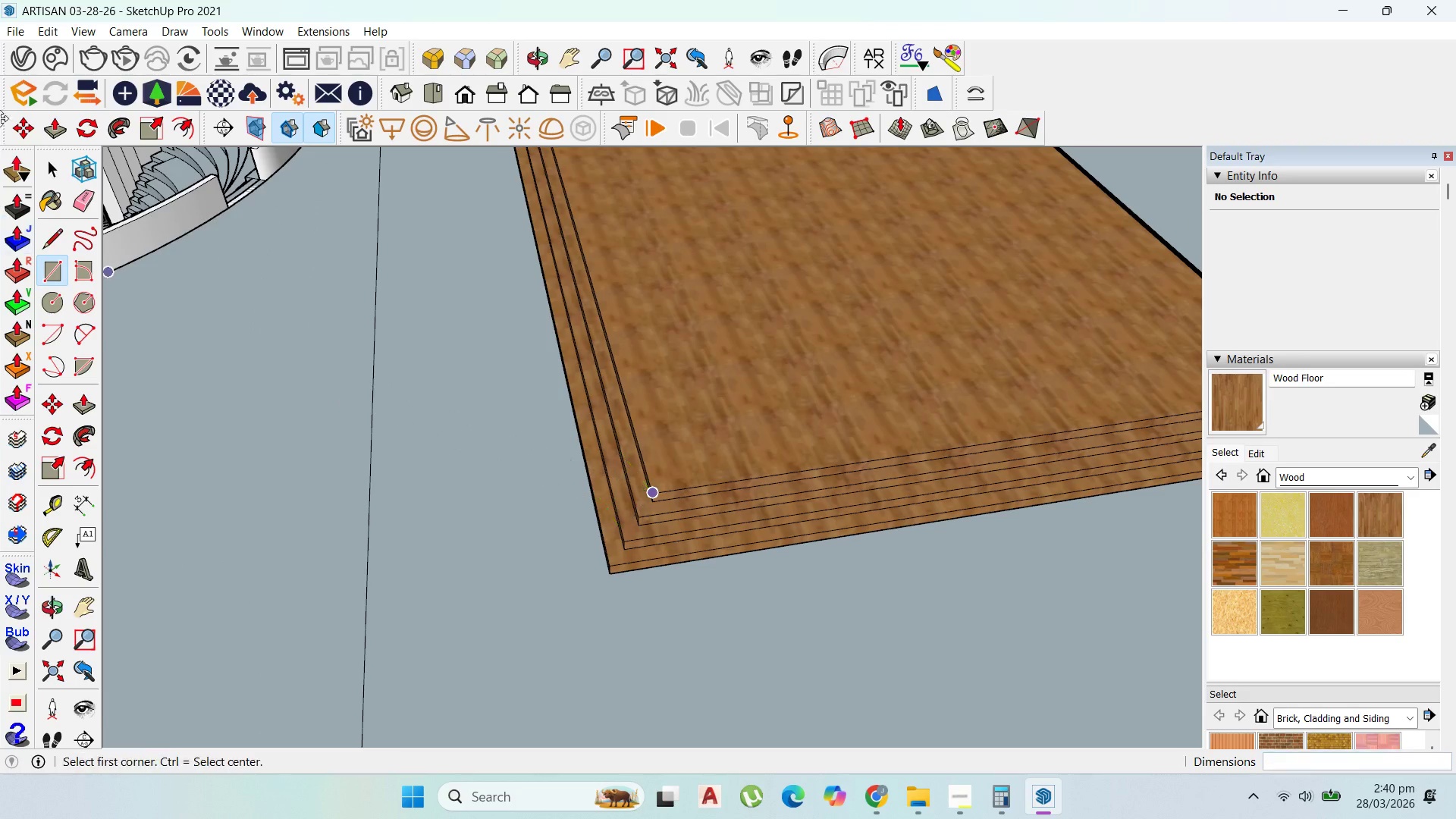 
double_click([646, 422])
 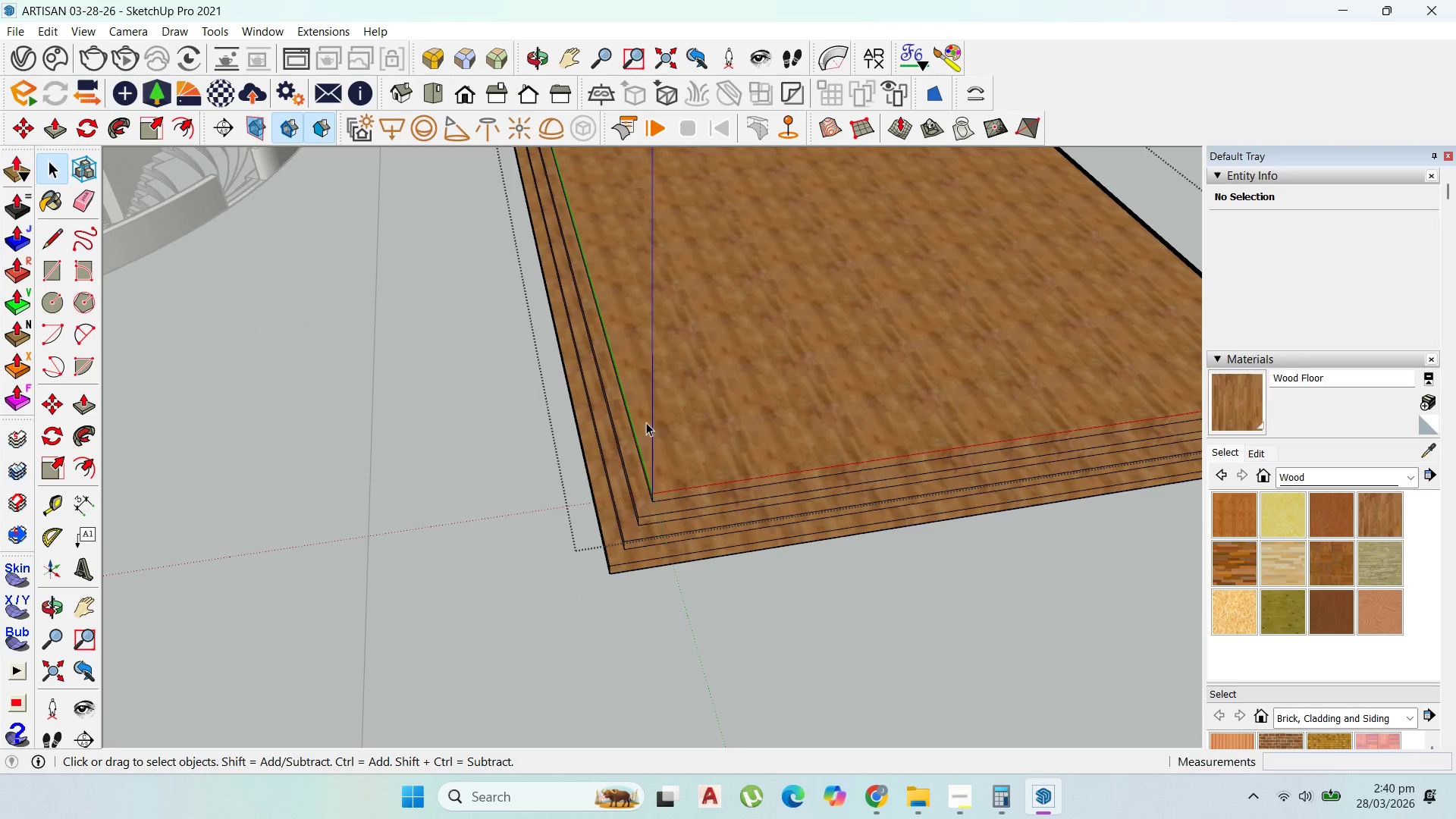 
triple_click([646, 422])
 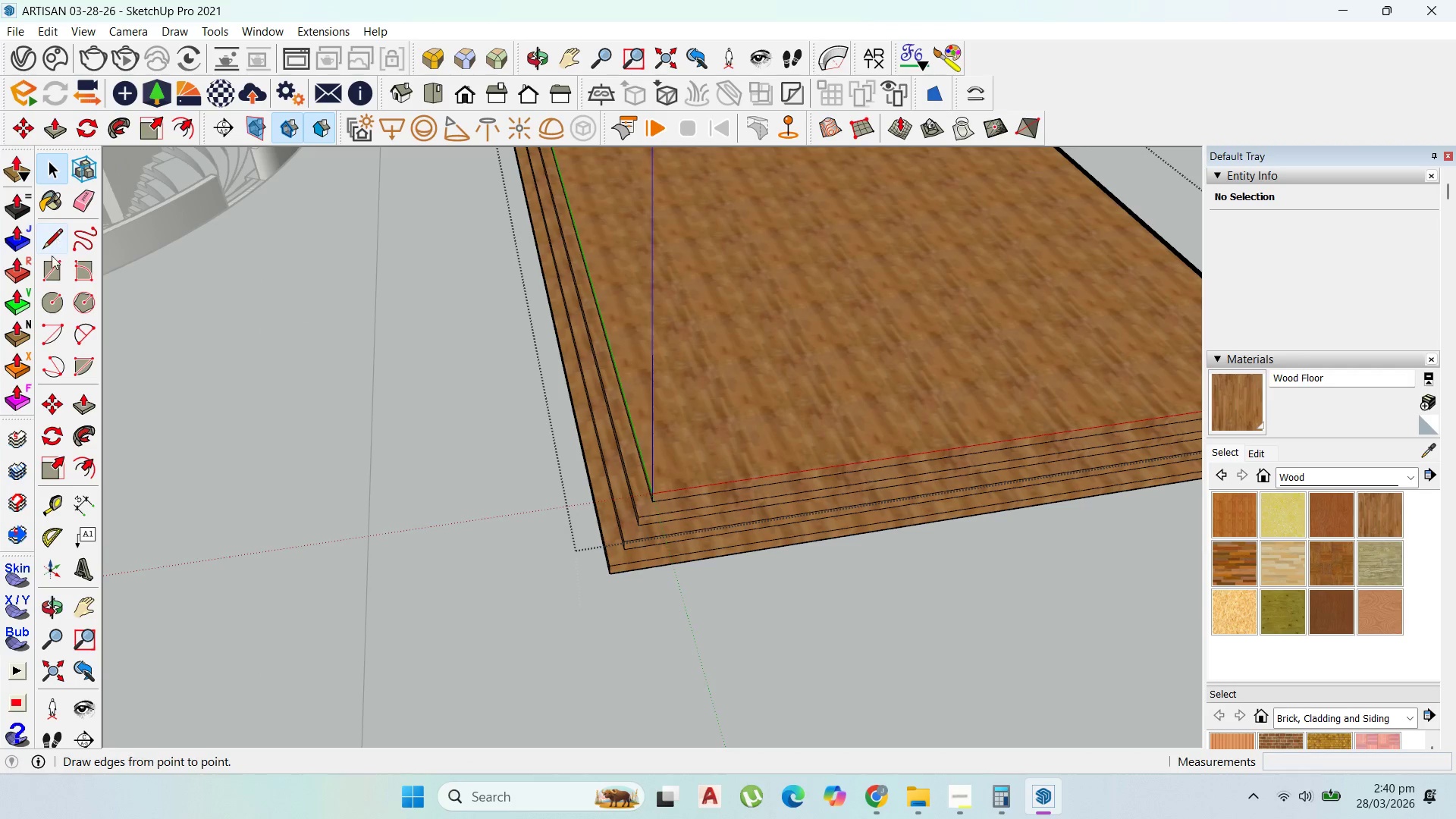 
left_click([49, 266])
 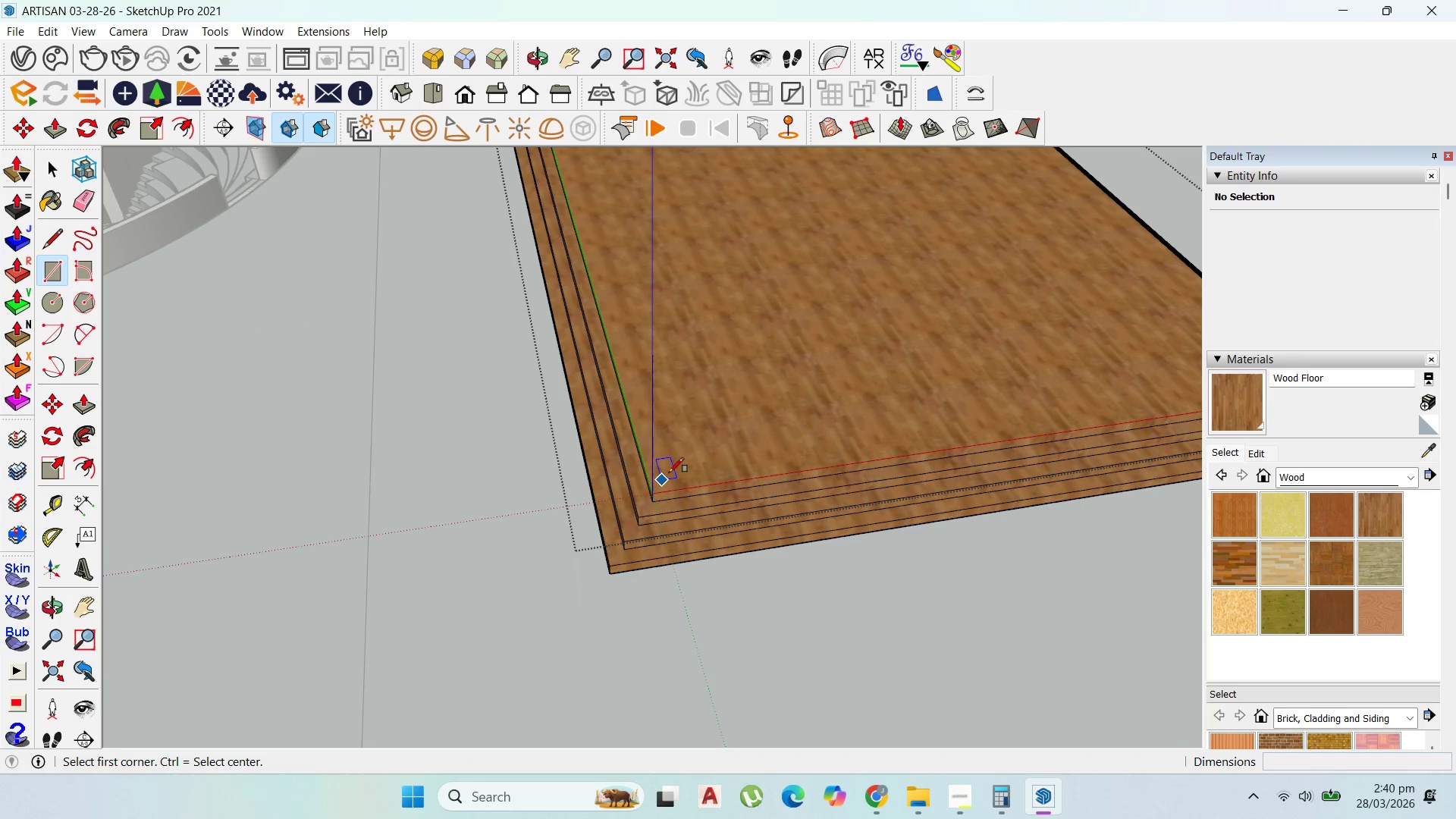 
left_click([673, 466])
 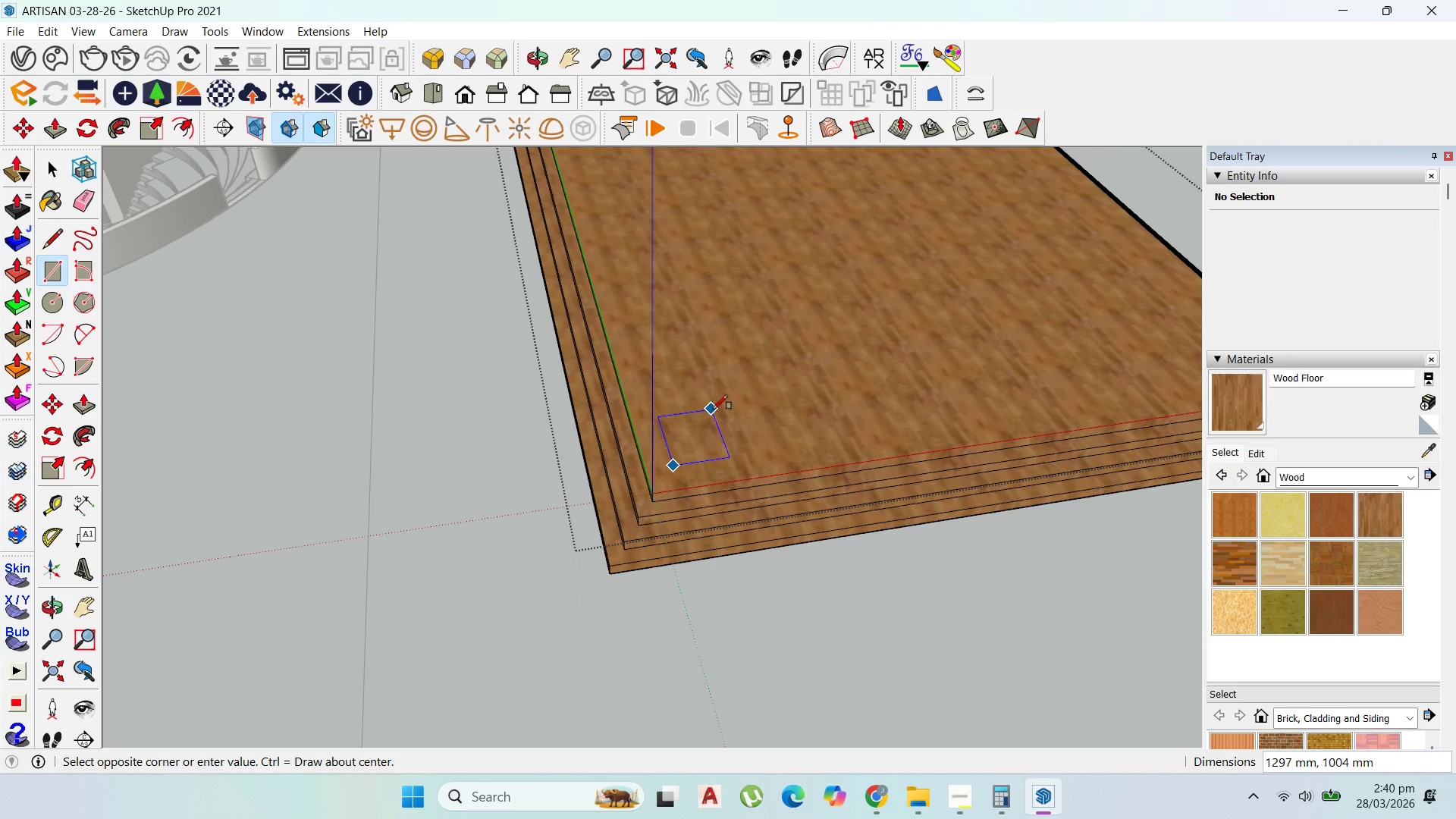 
scroll: coordinate [714, 410], scroll_direction: up, amount: 6.0
 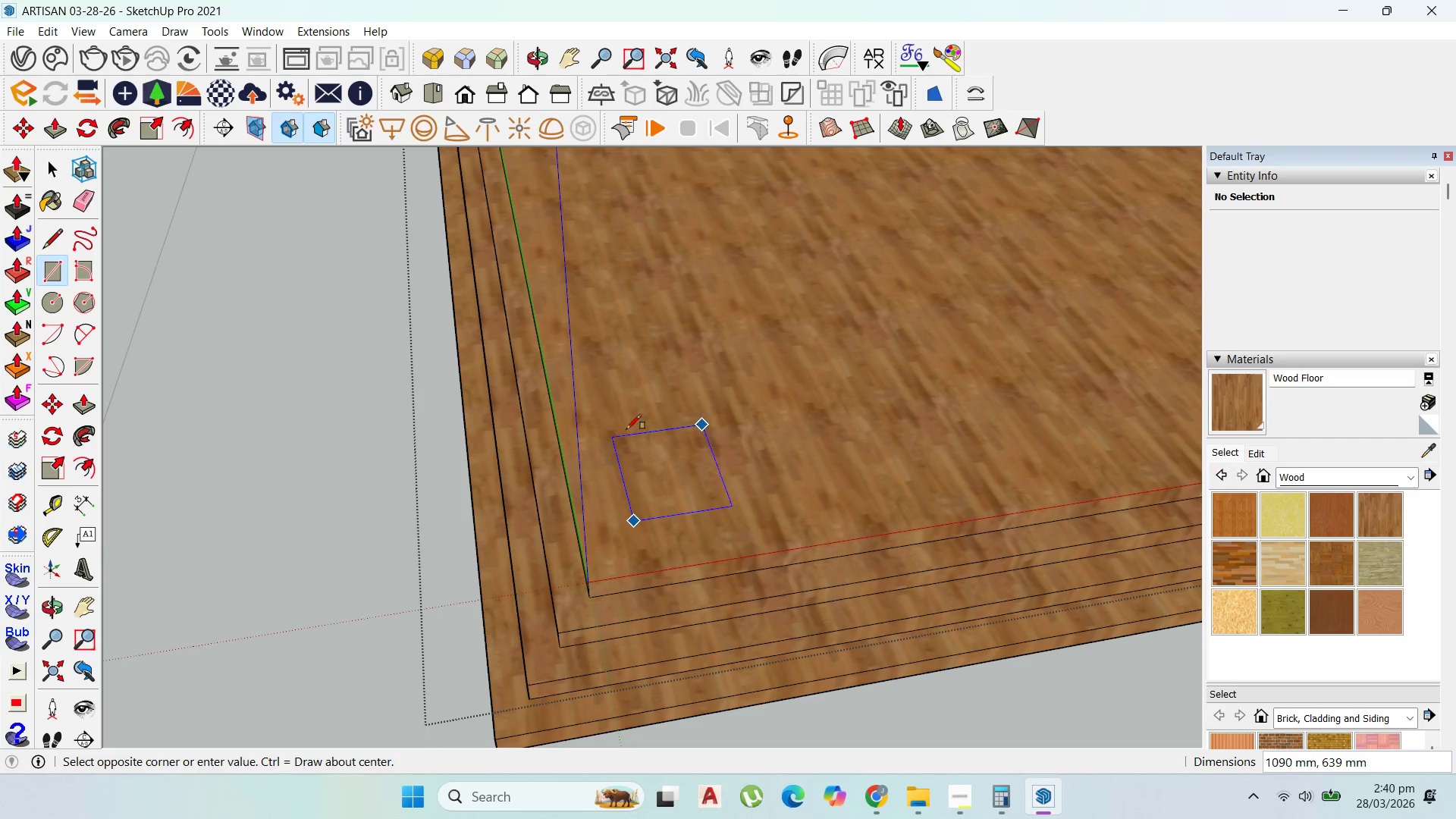 
key(Escape)
 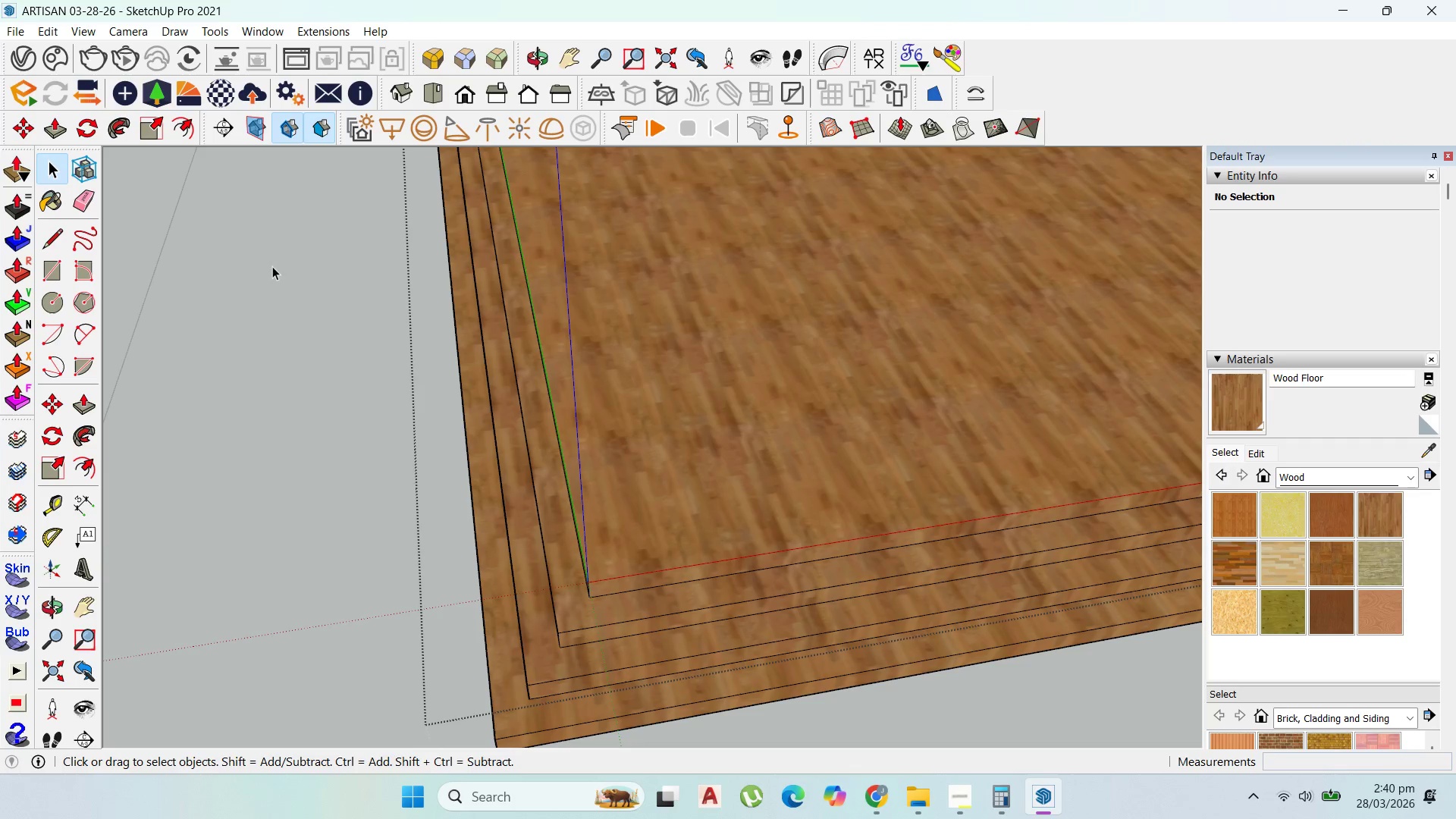 
double_click([670, 406])
 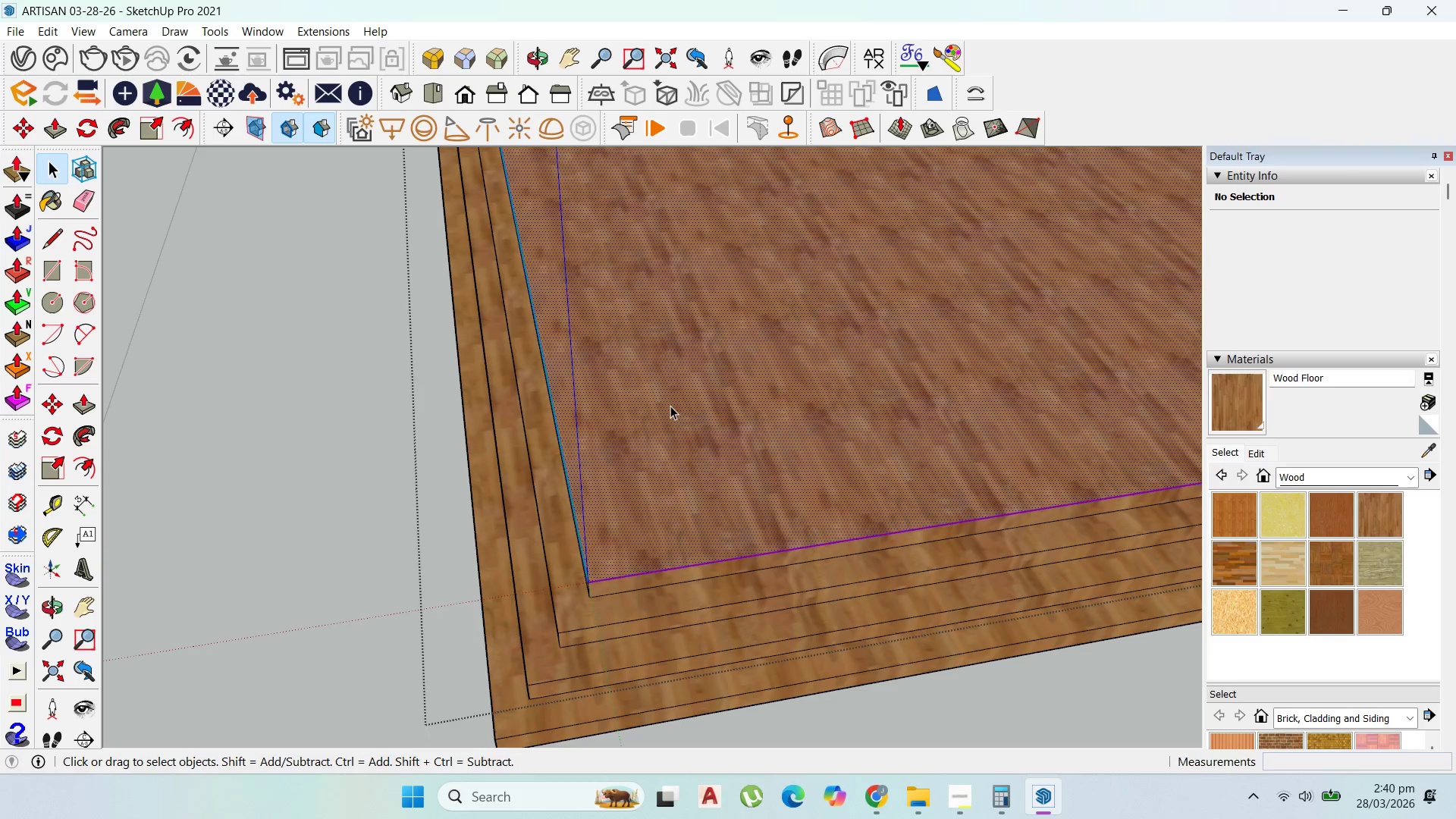 
triple_click([670, 406])
 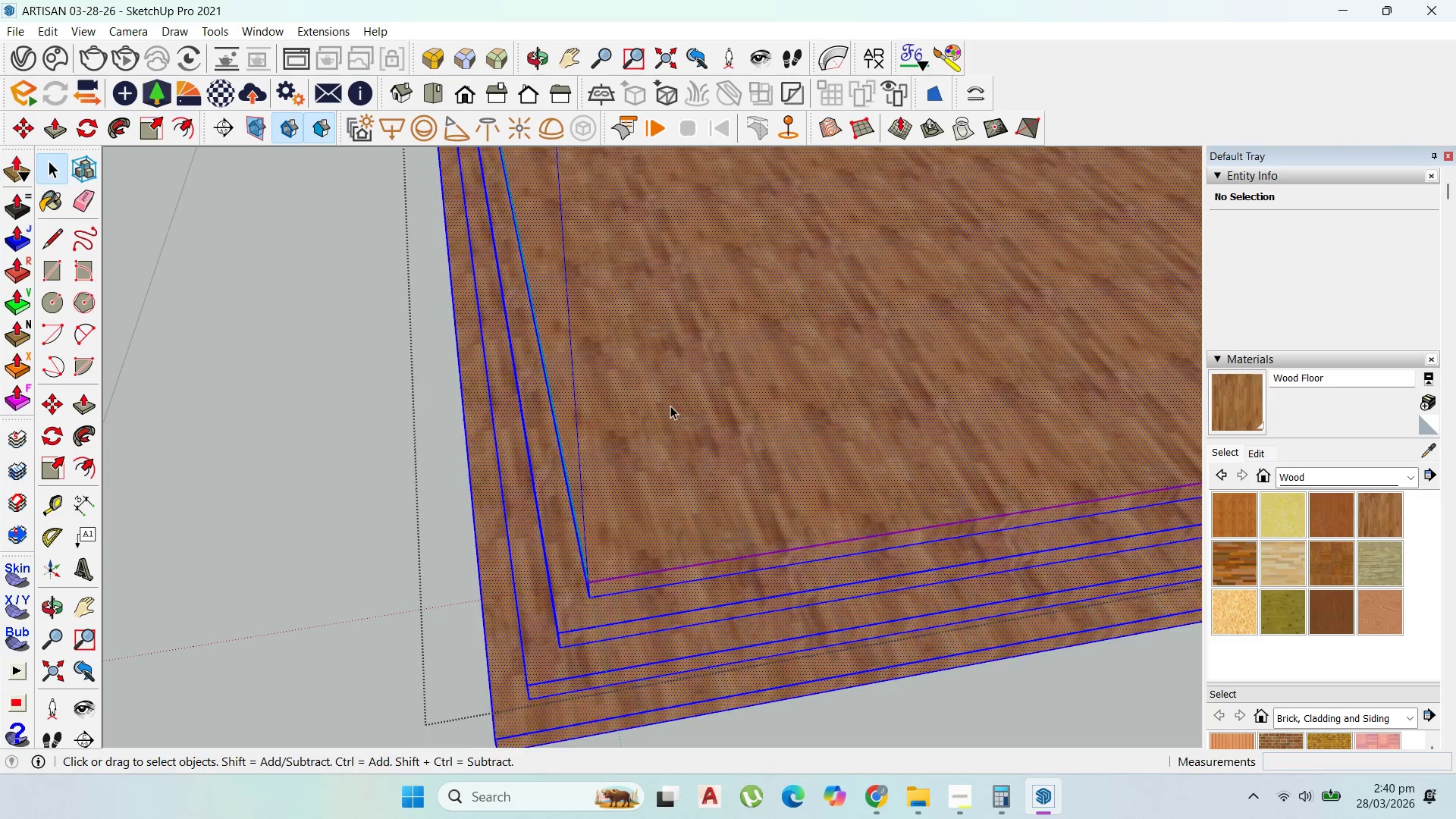 
triple_click([670, 406])
 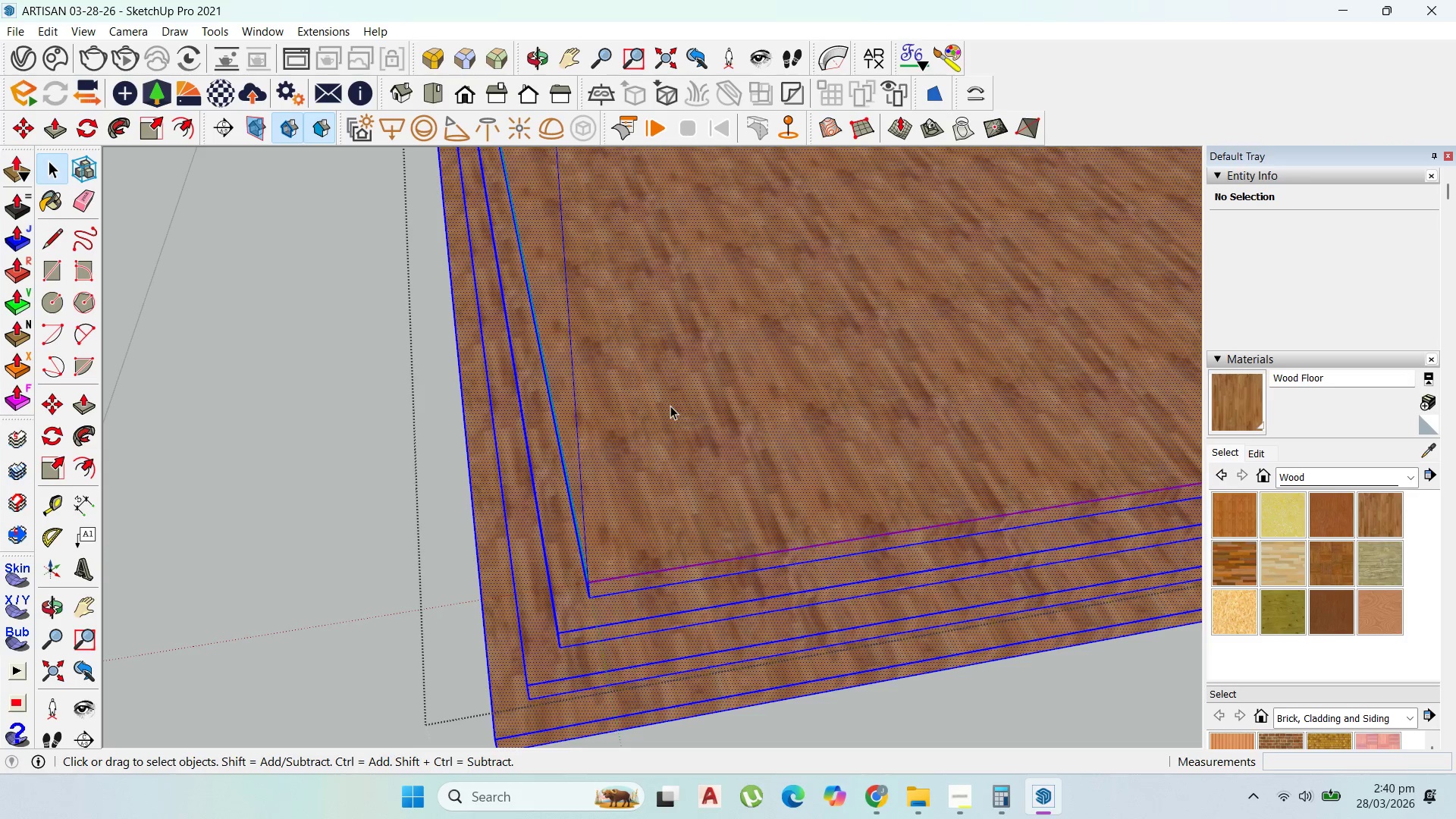 
triple_click([670, 406])
 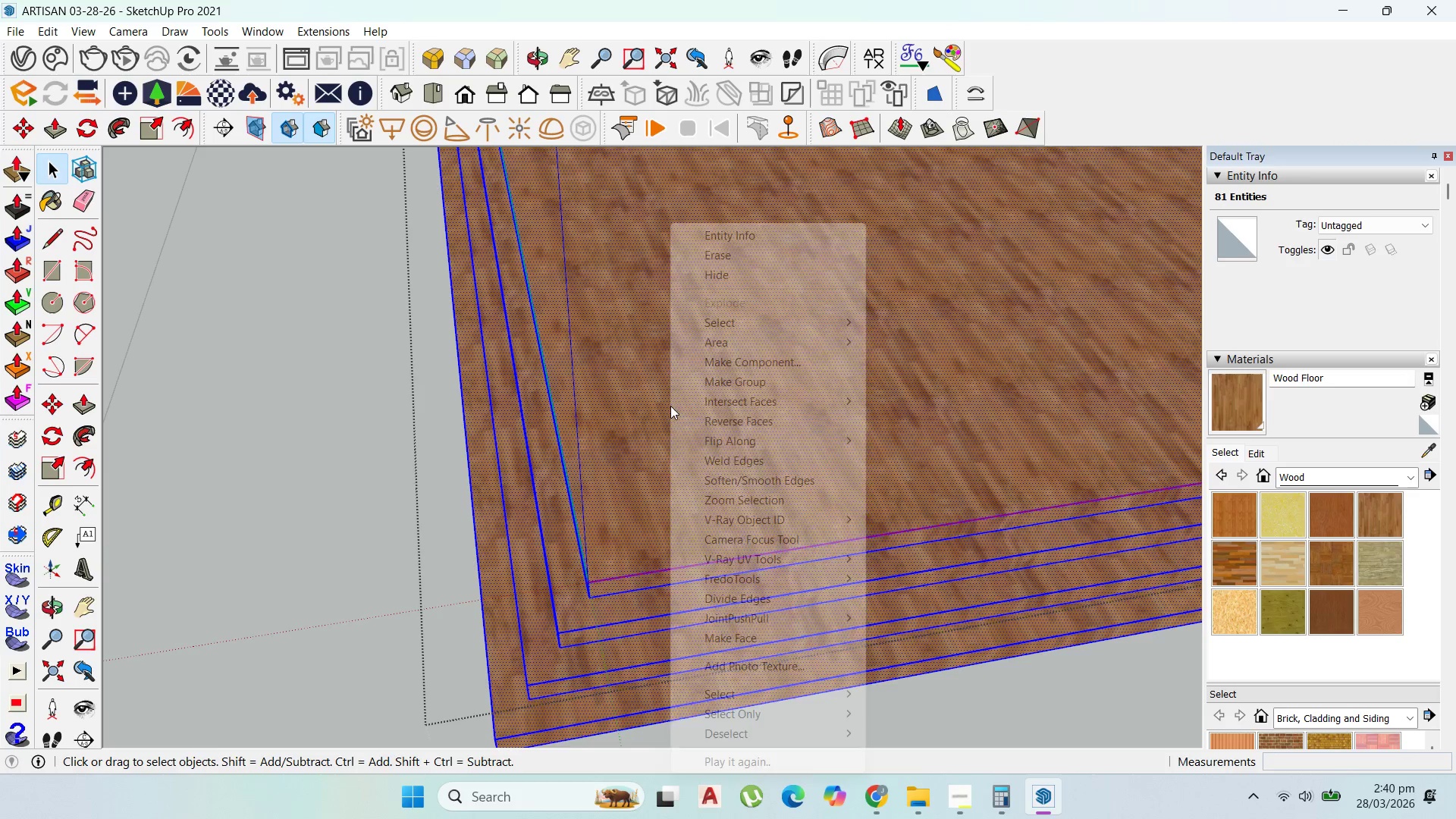 
right_click([670, 406])
 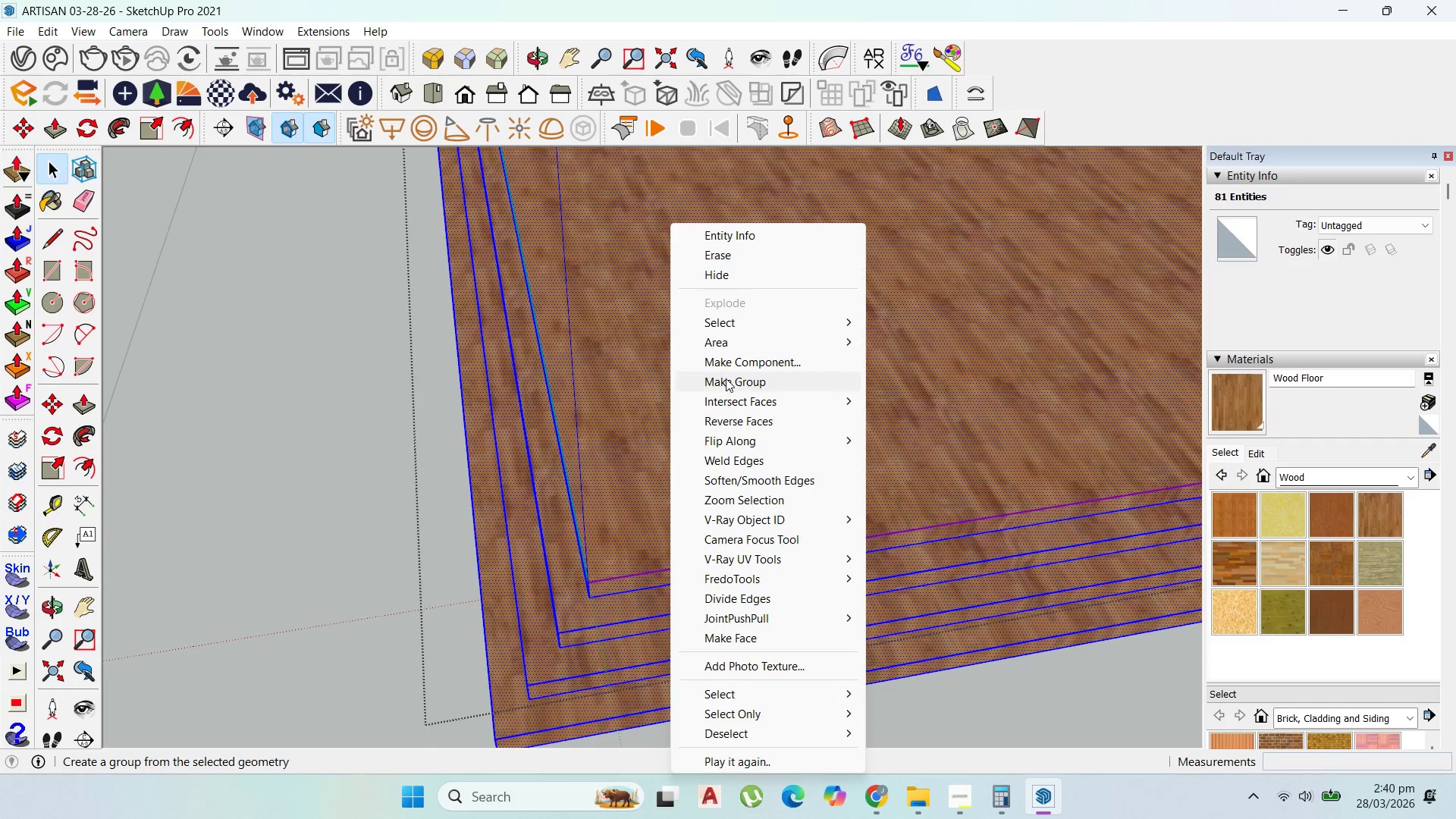 
left_click([730, 381])
 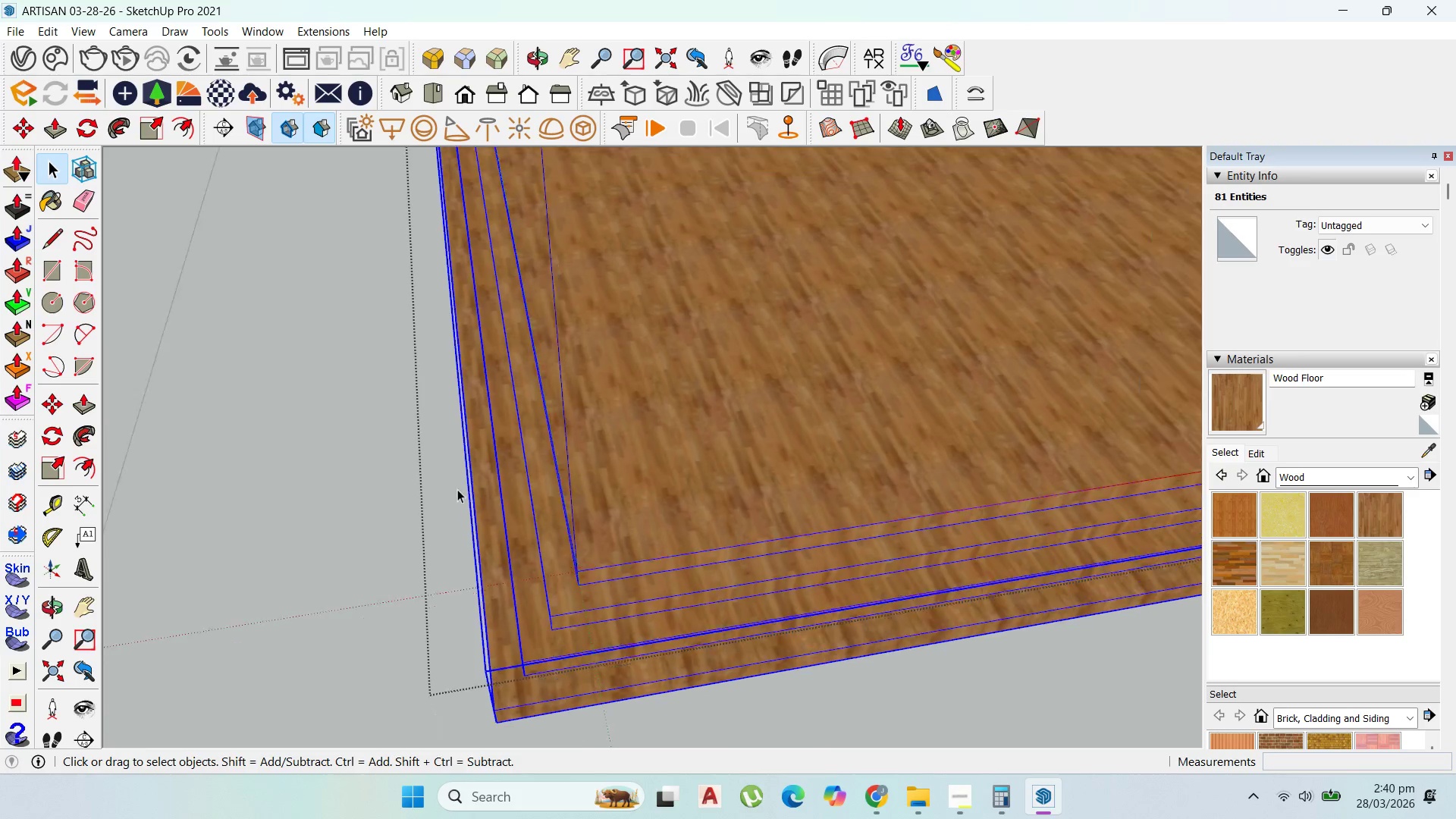 
scroll: coordinate [472, 492], scroll_direction: down, amount: 9.0
 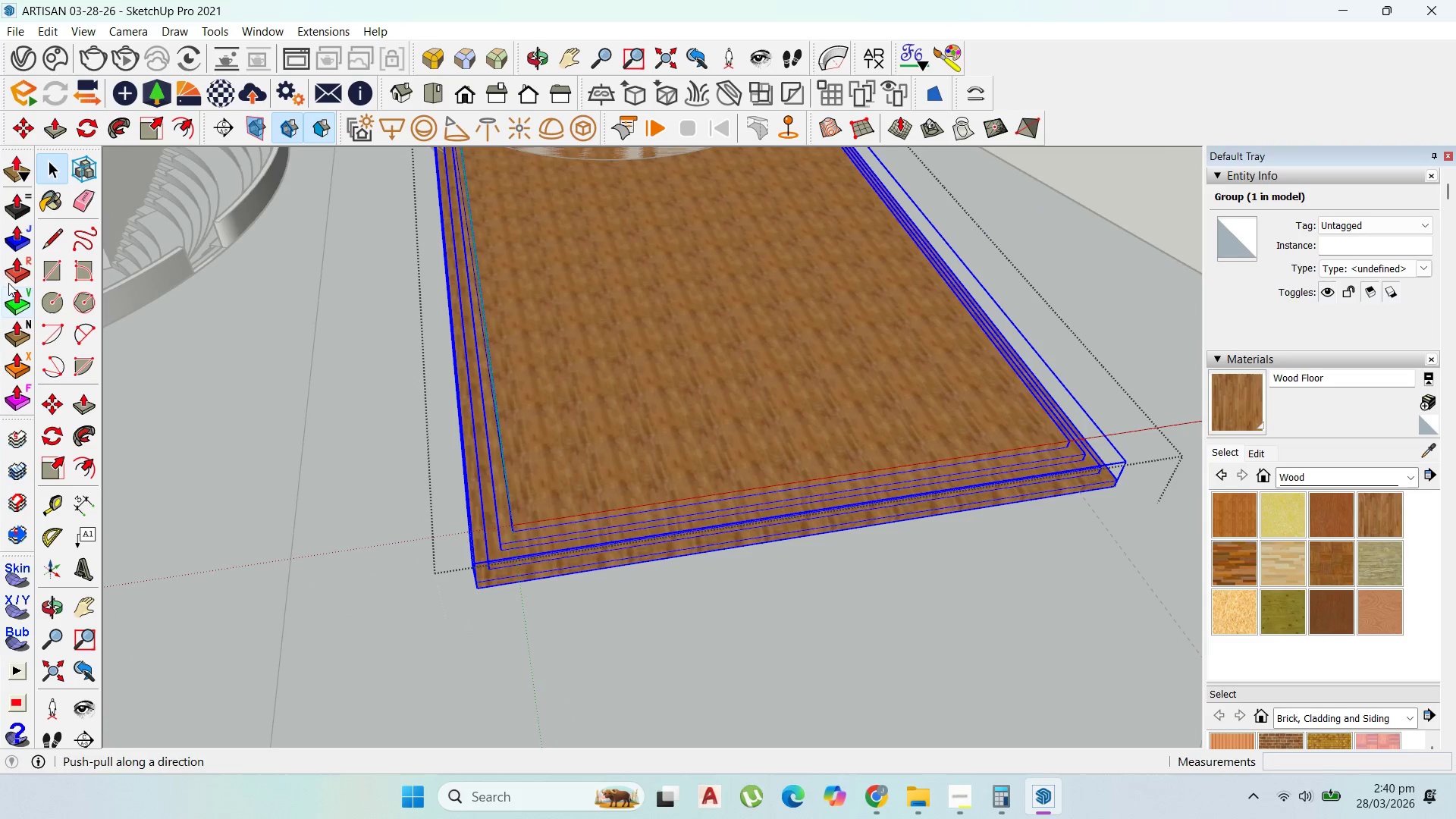 
left_click_drag(start_coordinate=[51, 270], to_coordinate=[55, 264])
 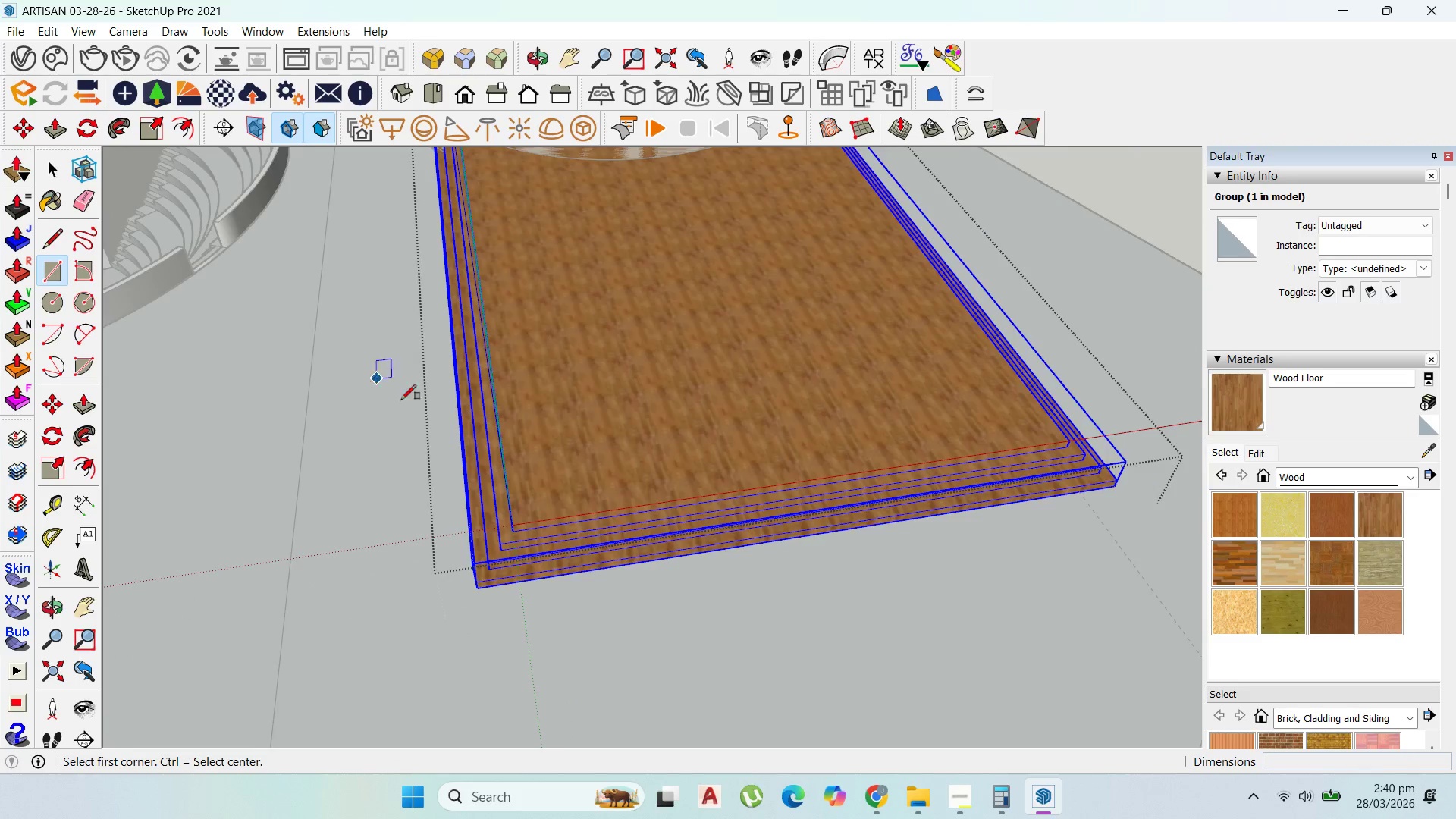 
left_click([544, 623])
 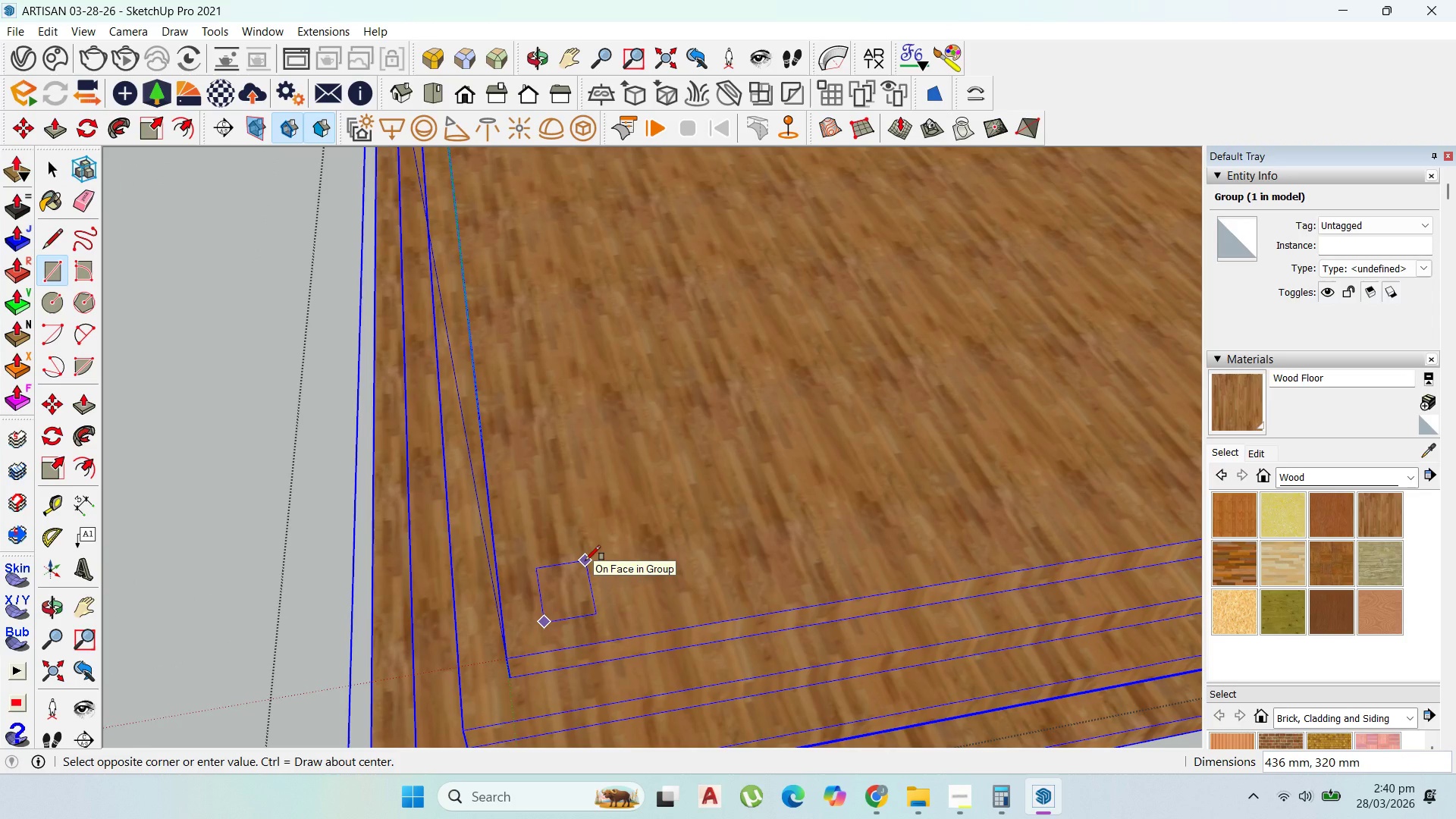 
scroll: coordinate [531, 580], scroll_direction: up, amount: 11.0
 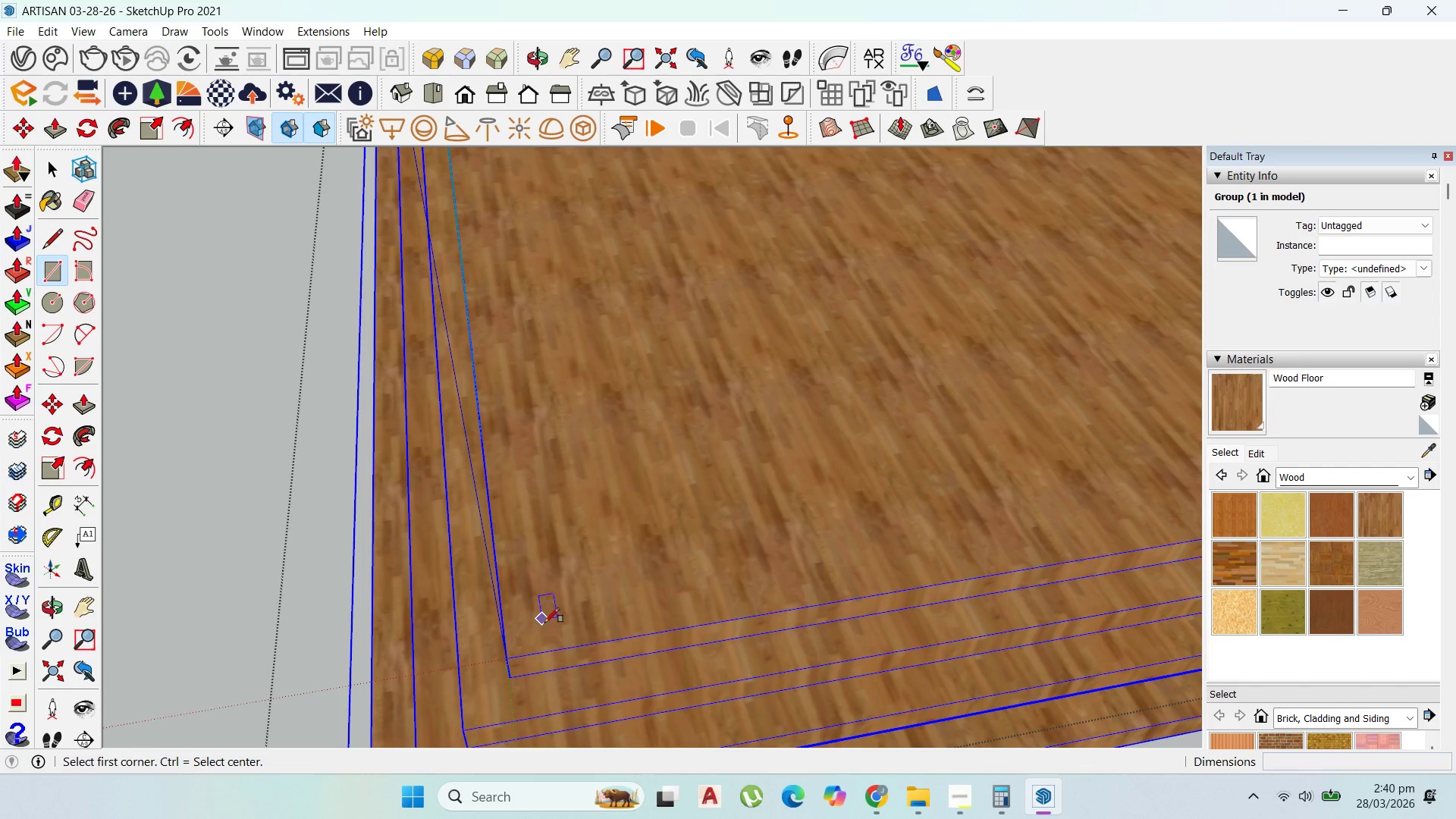 
key(Numpad3)
 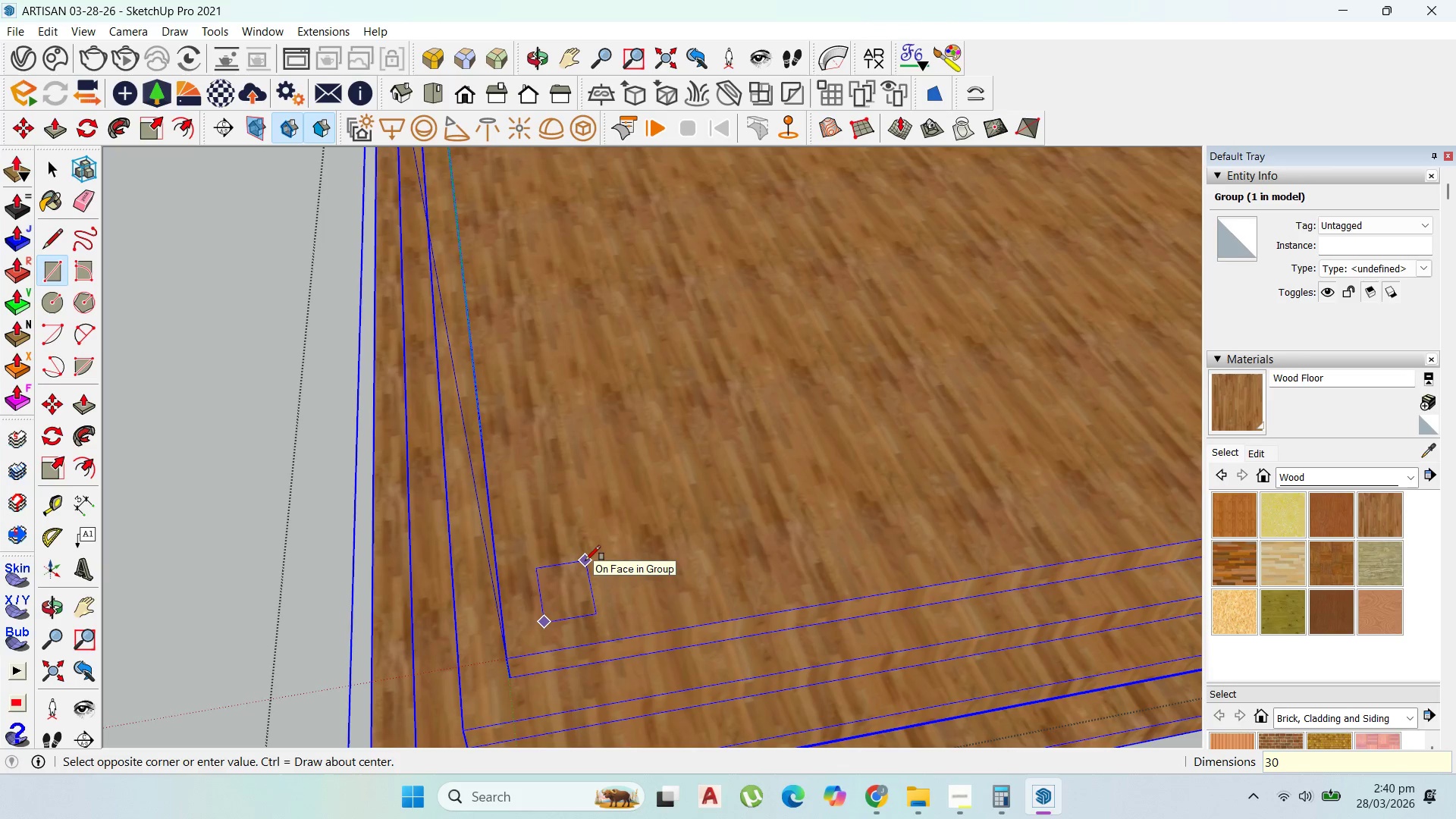 
key(Numpad0)
 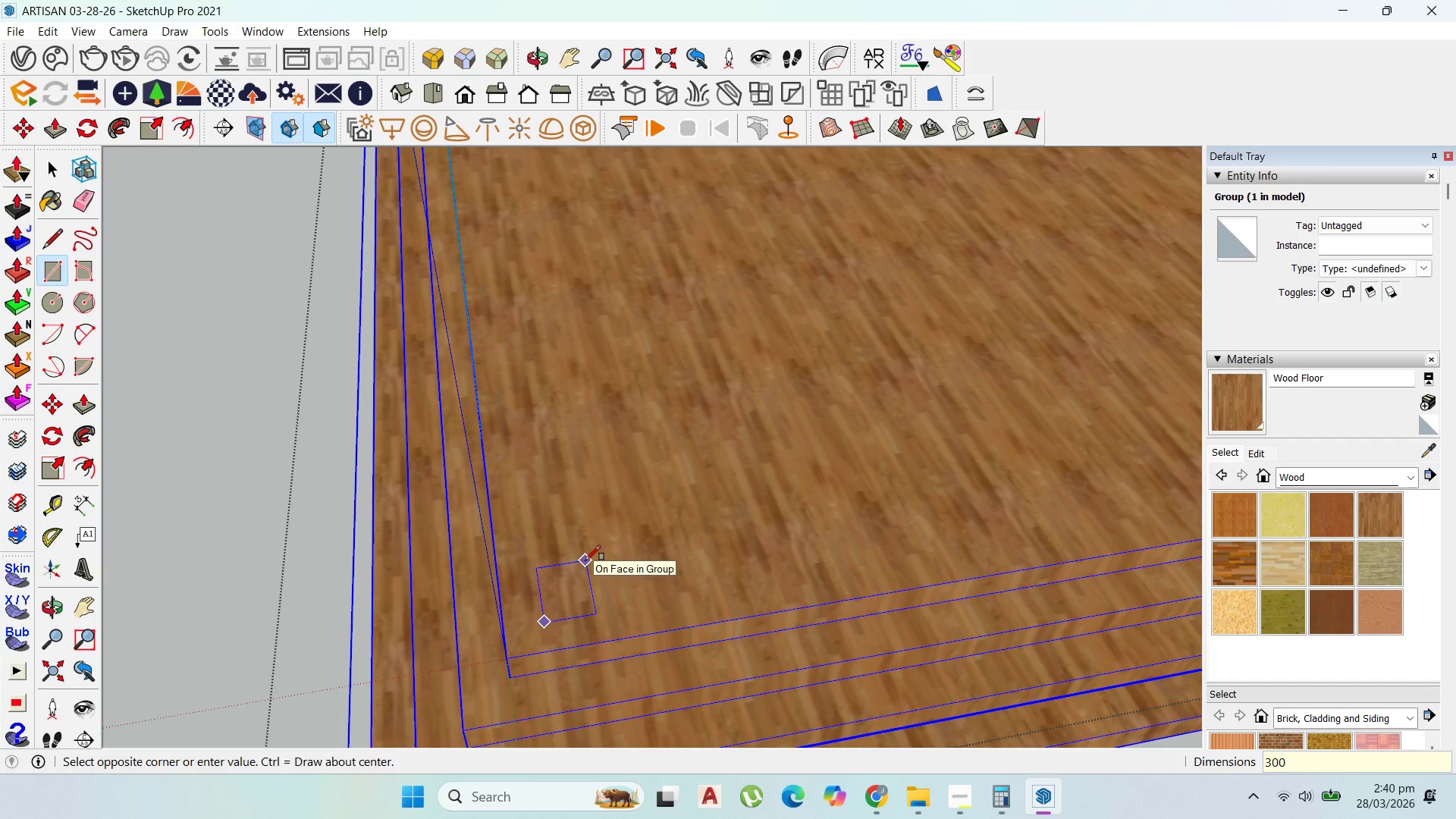 
key(Numpad0)
 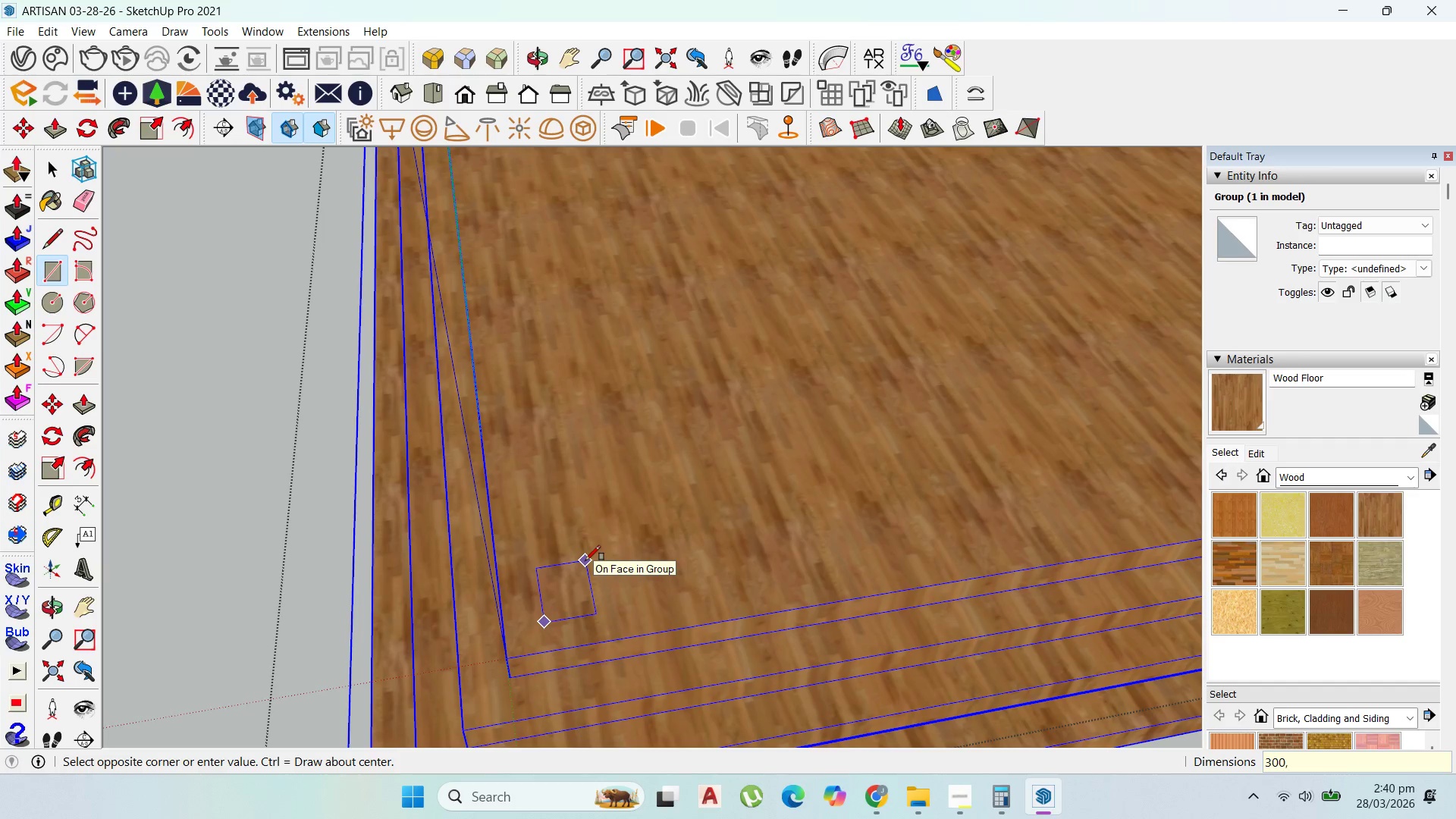 
key(Comma)
 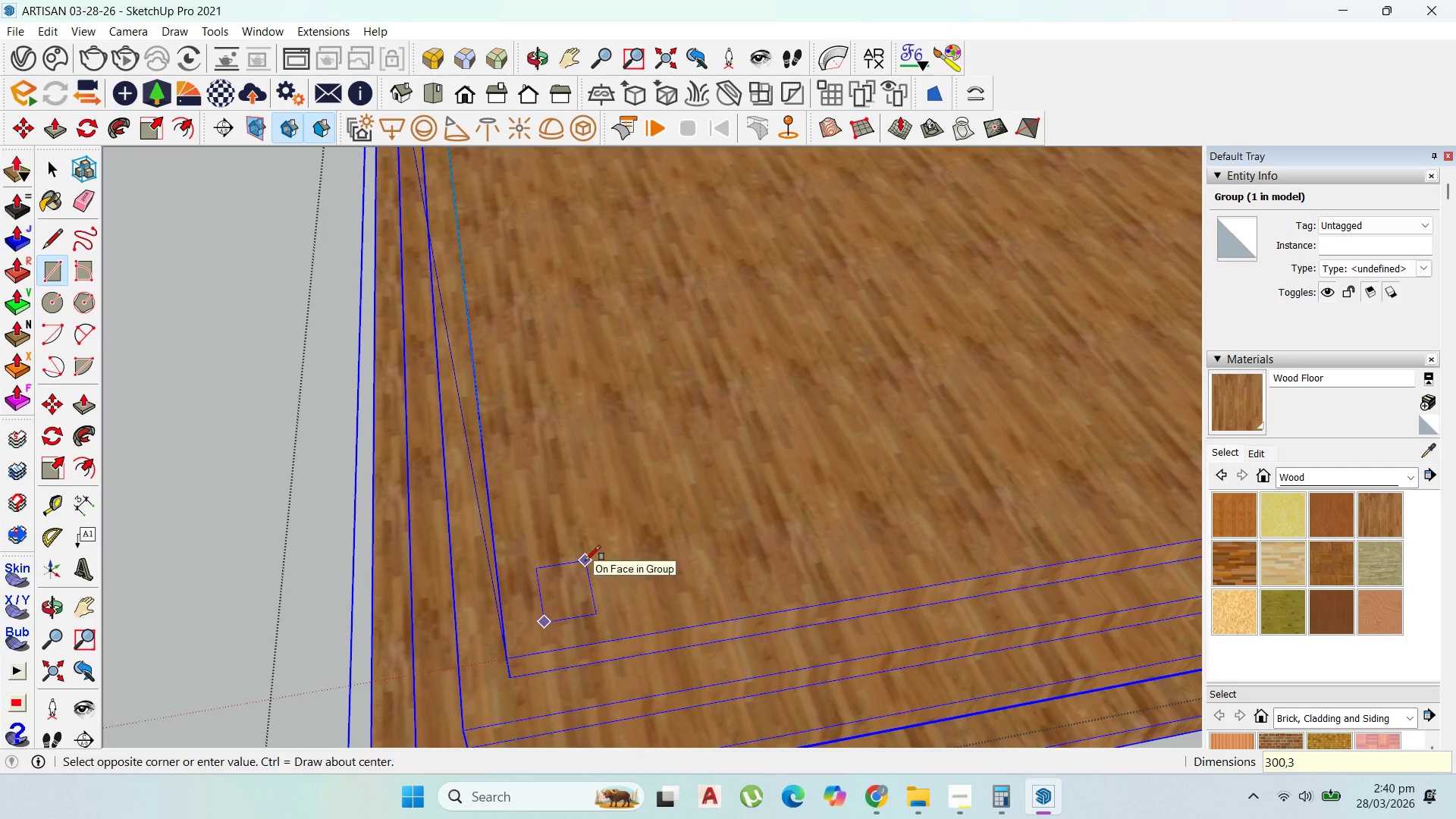 
key(Numpad3)
 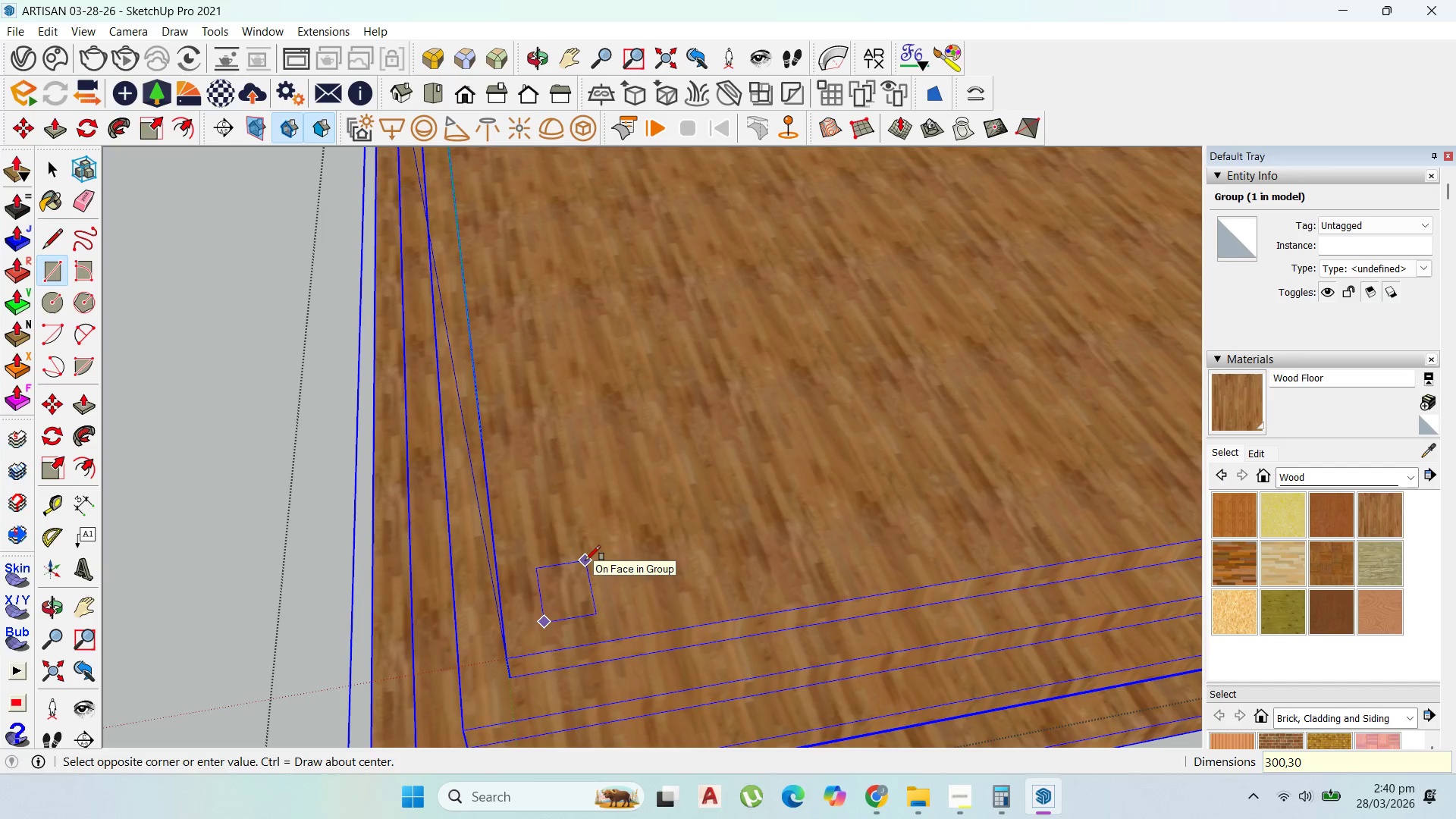 
key(Numpad0)
 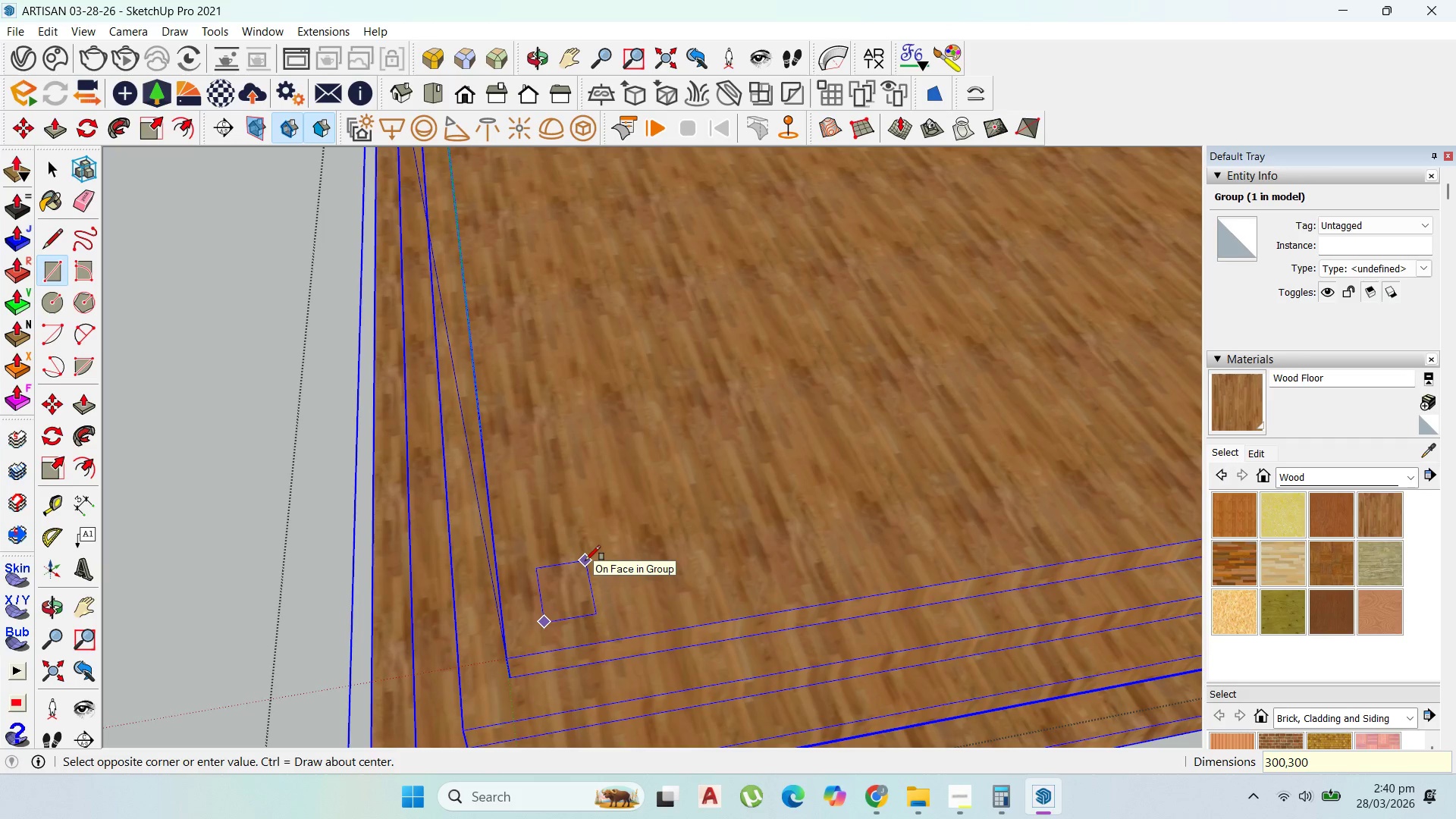 
key(Numpad0)
 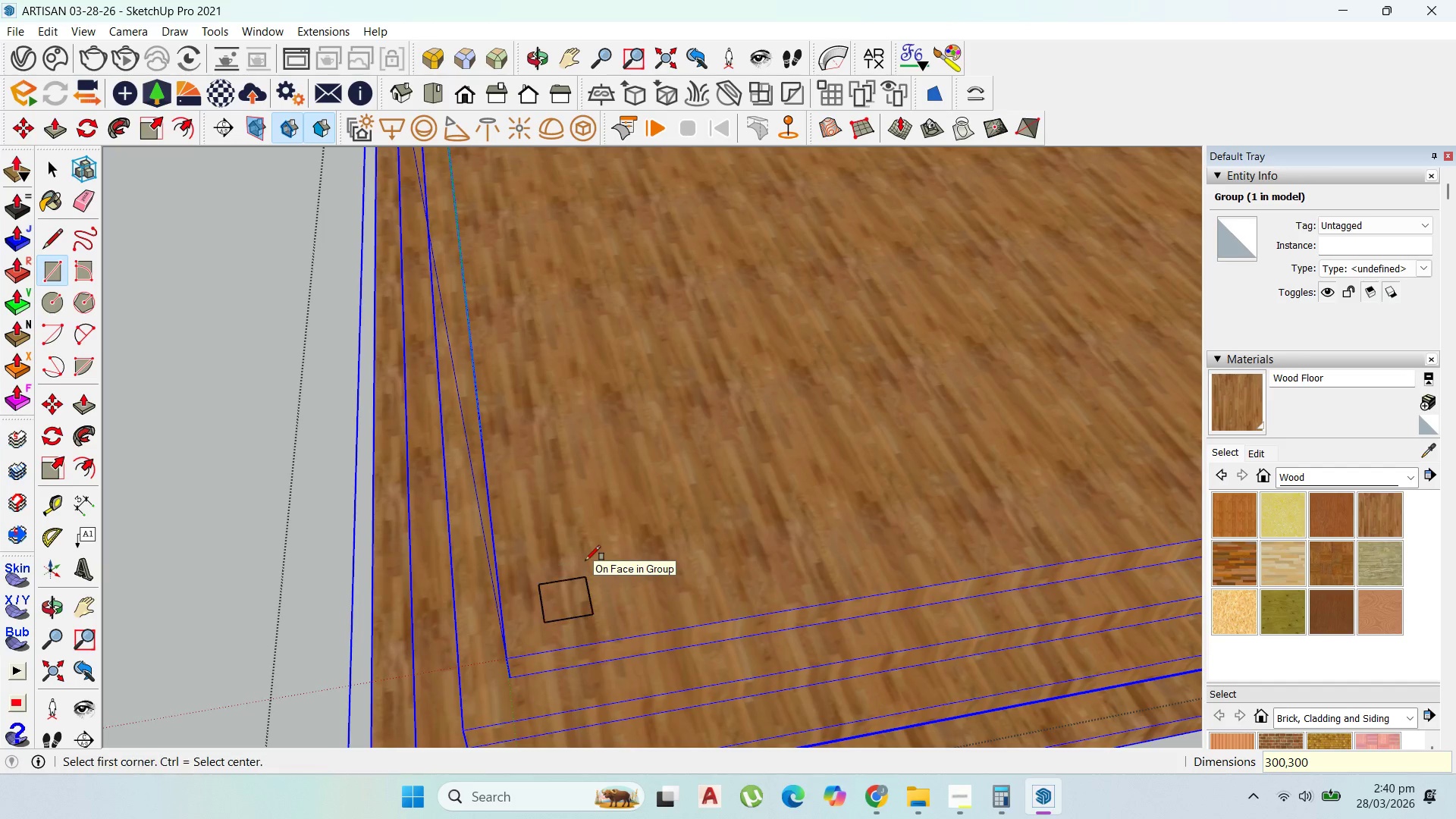 
key(Enter)
 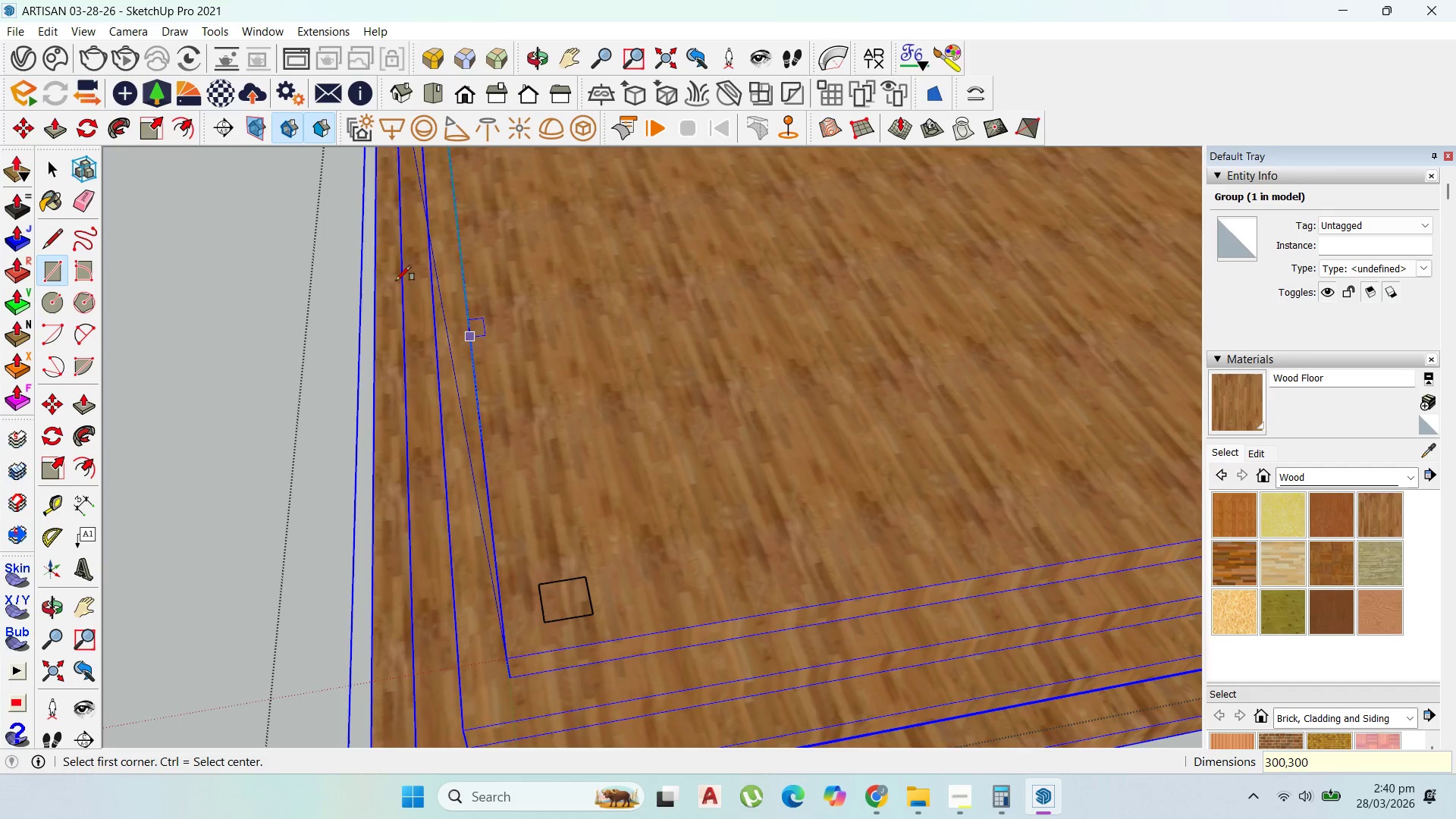 
key(Control+Z)
 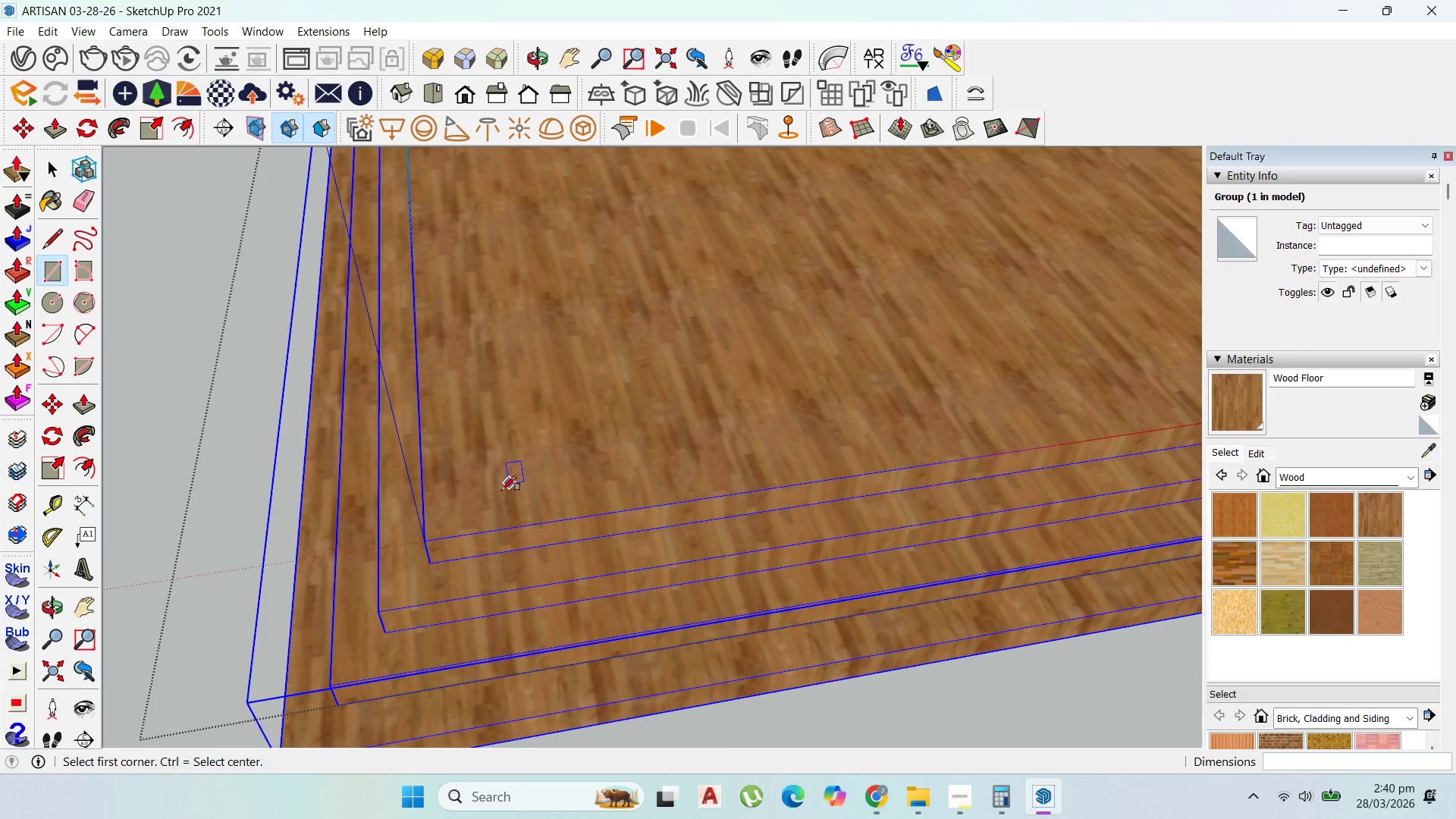 
scroll: coordinate [504, 426], scroll_direction: up, amount: 1.0
 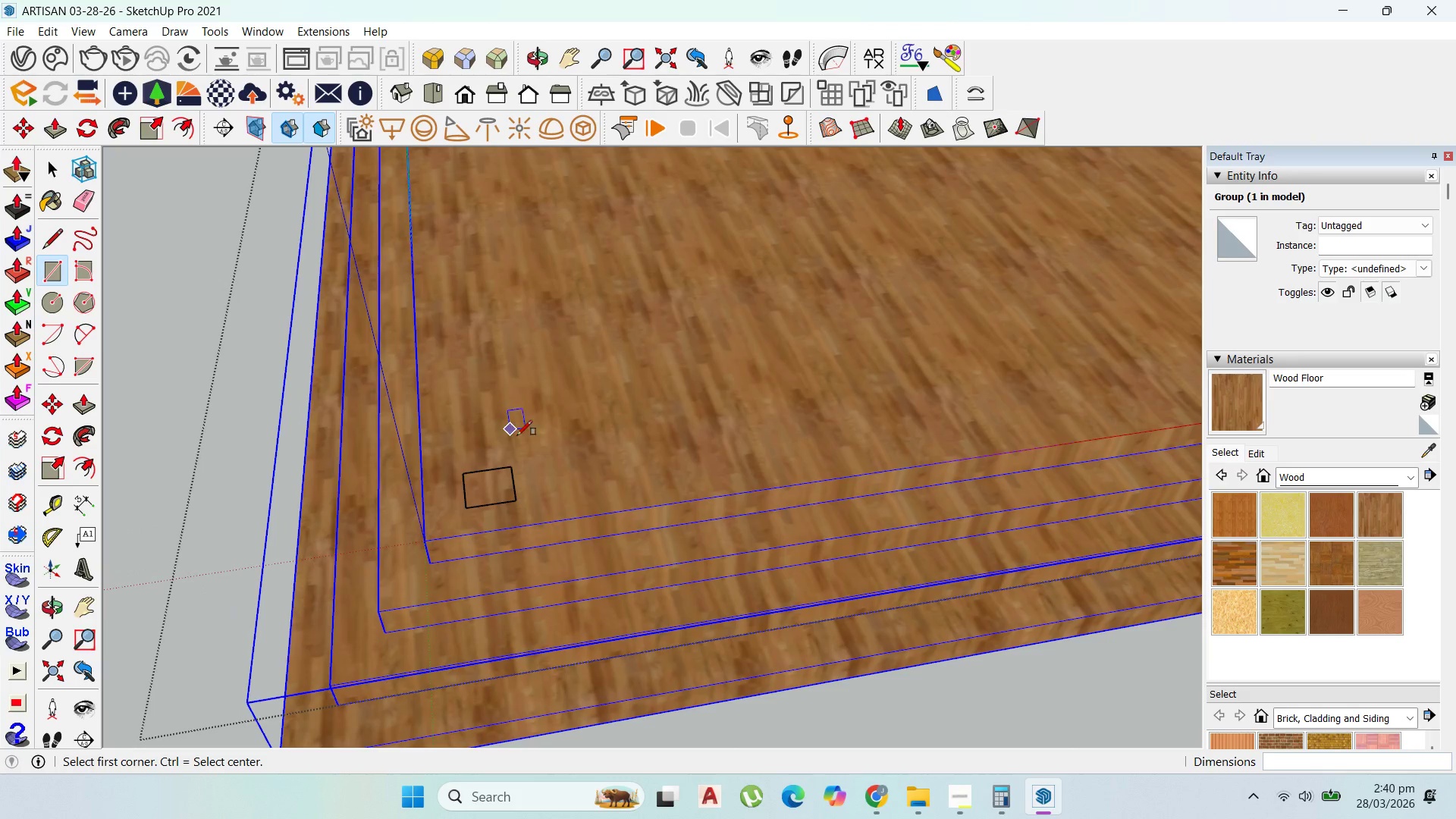 
left_click_drag(start_coordinate=[501, 491], to_coordinate=[504, 486])
 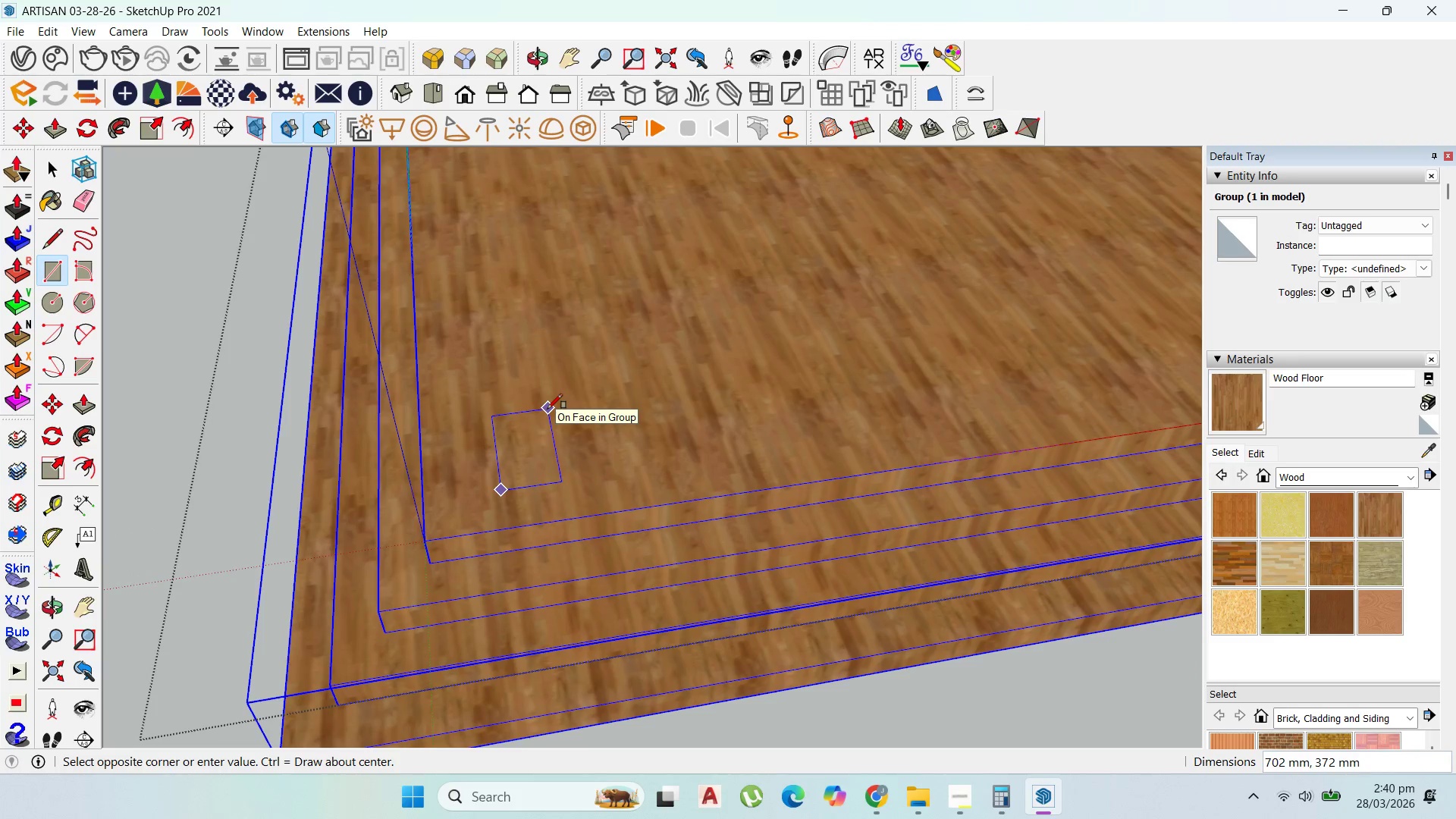 
key(Numpad4)
 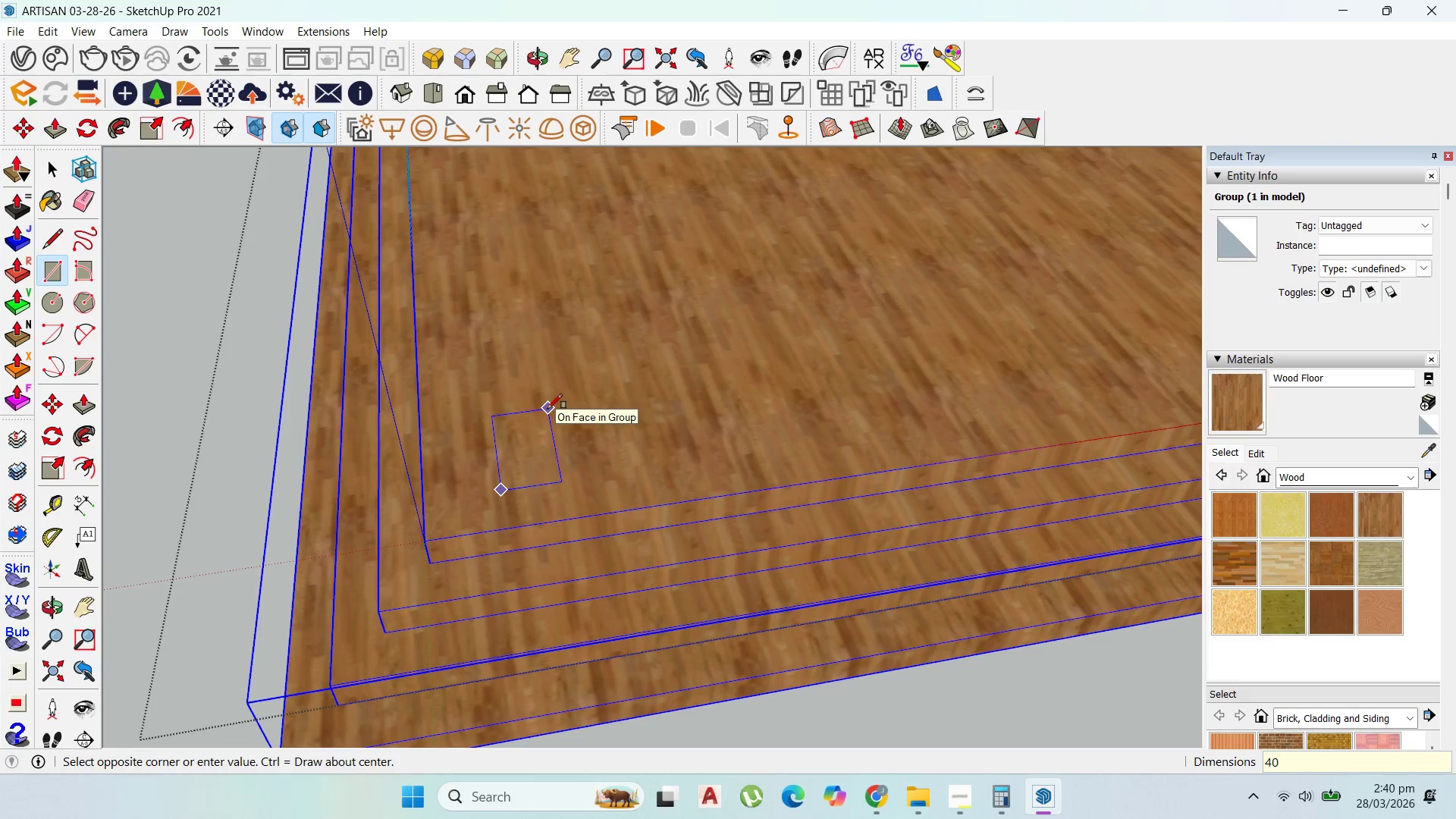 
key(Numpad0)
 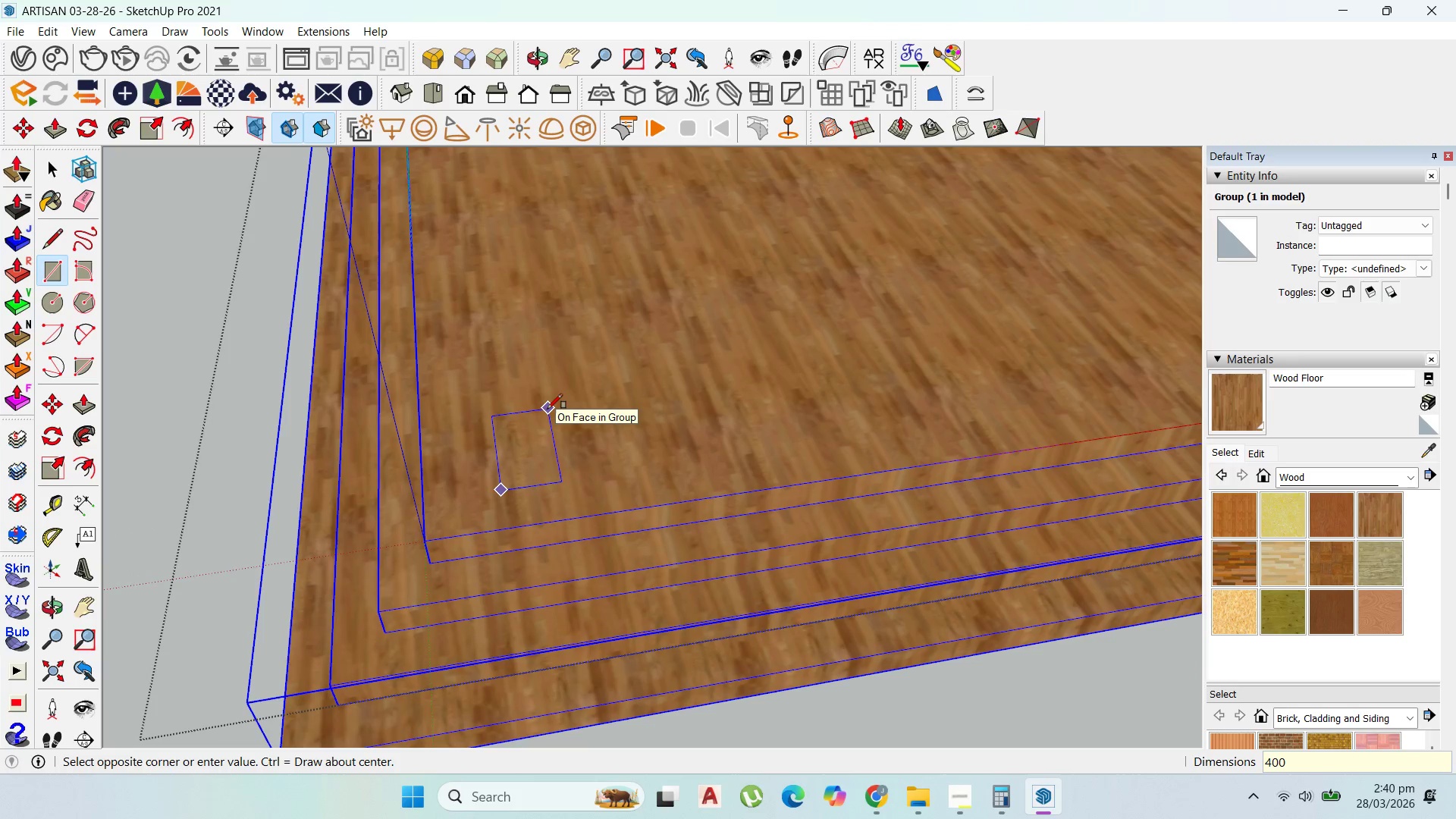 
key(Numpad0)
 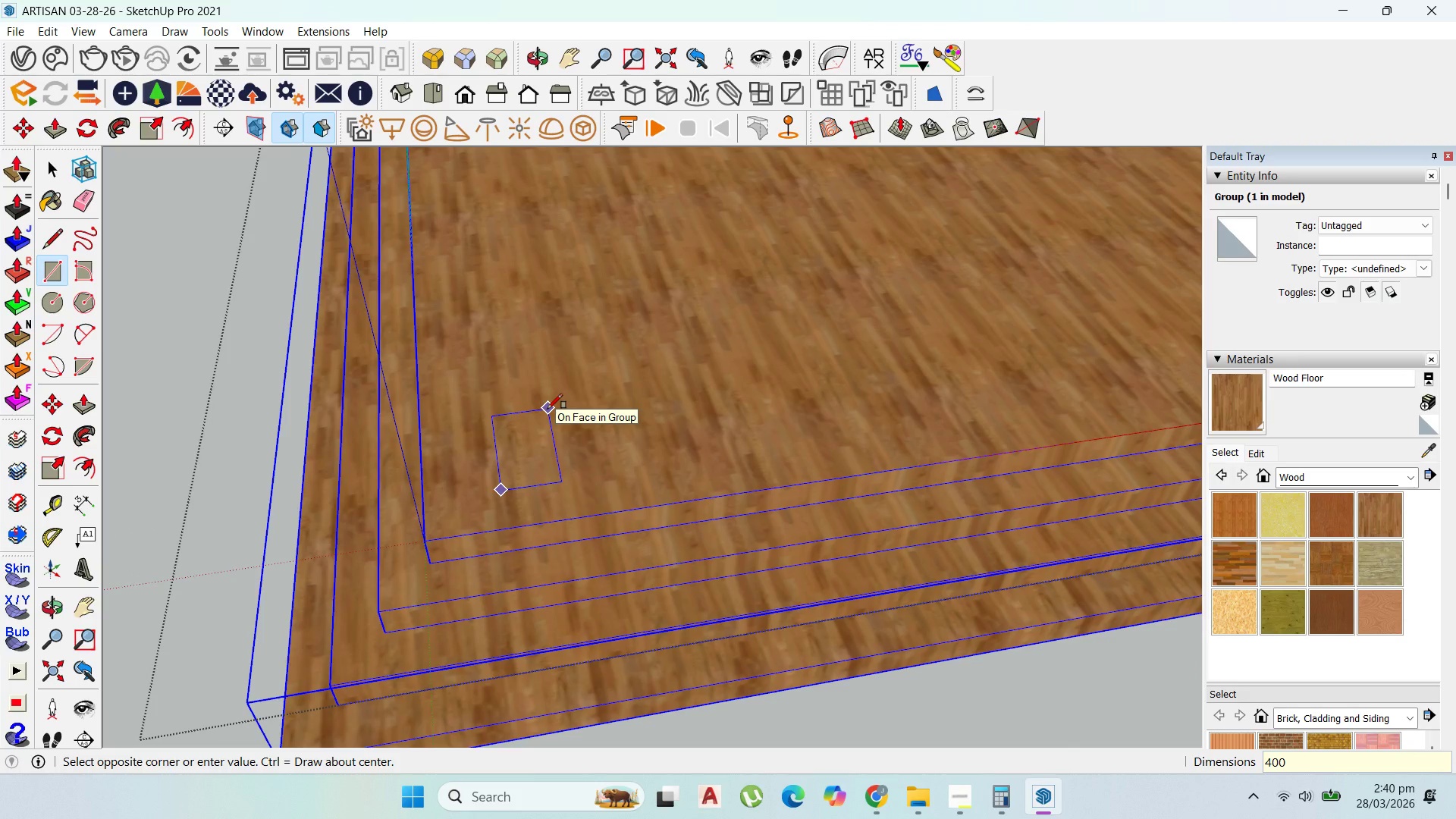 
key(Backspace)
 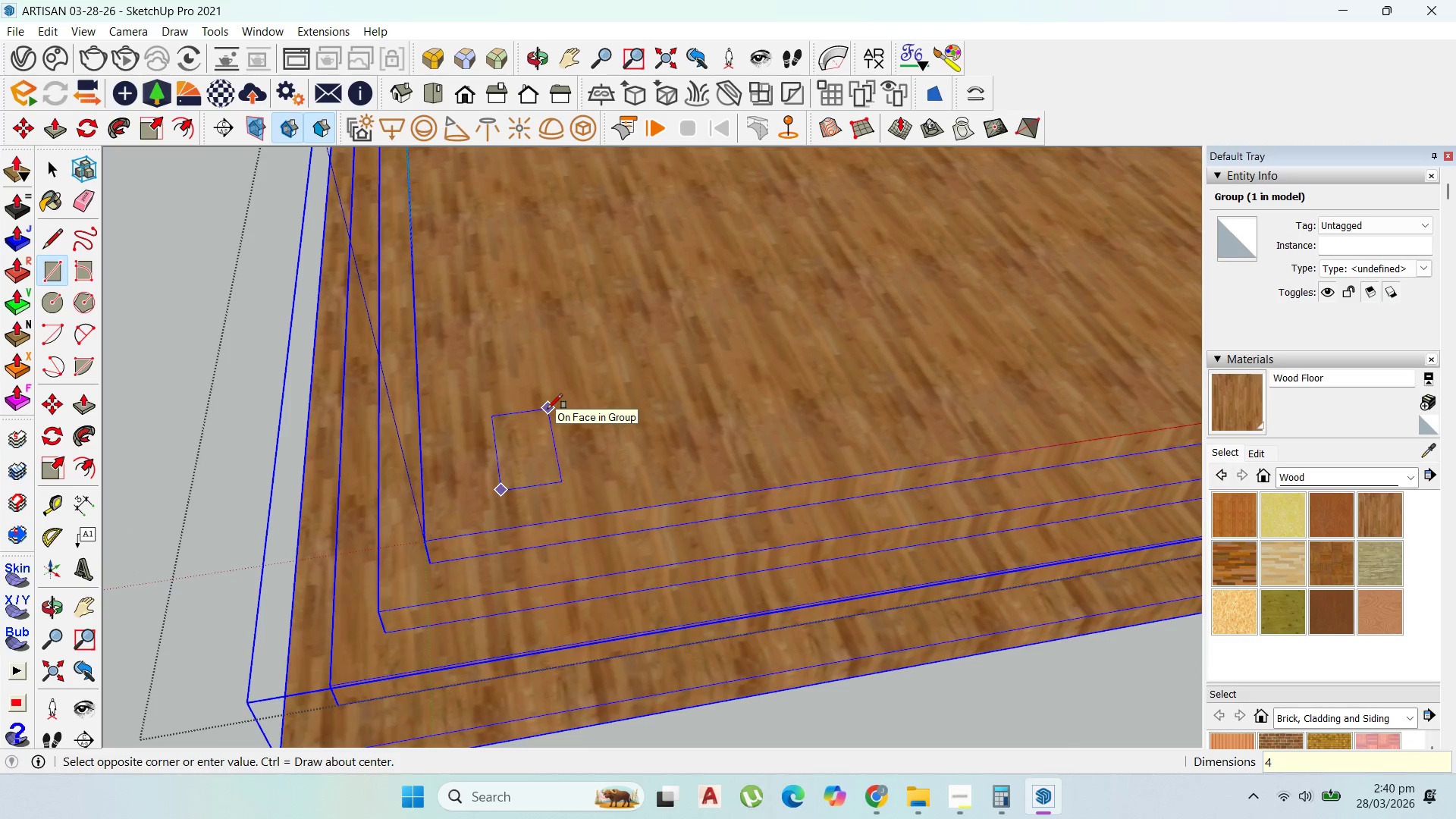 
key(Backspace)
 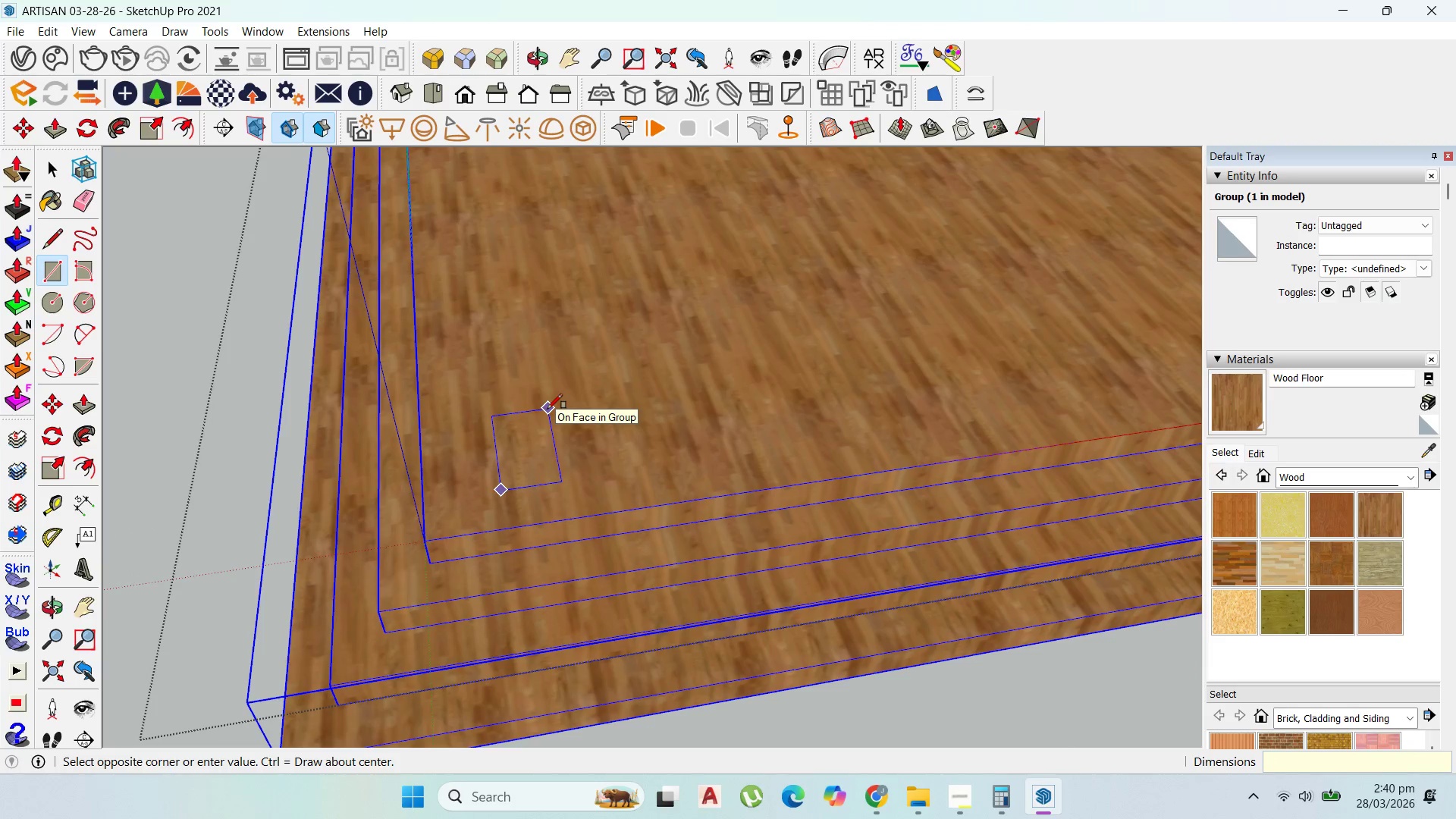 
key(Backspace)
 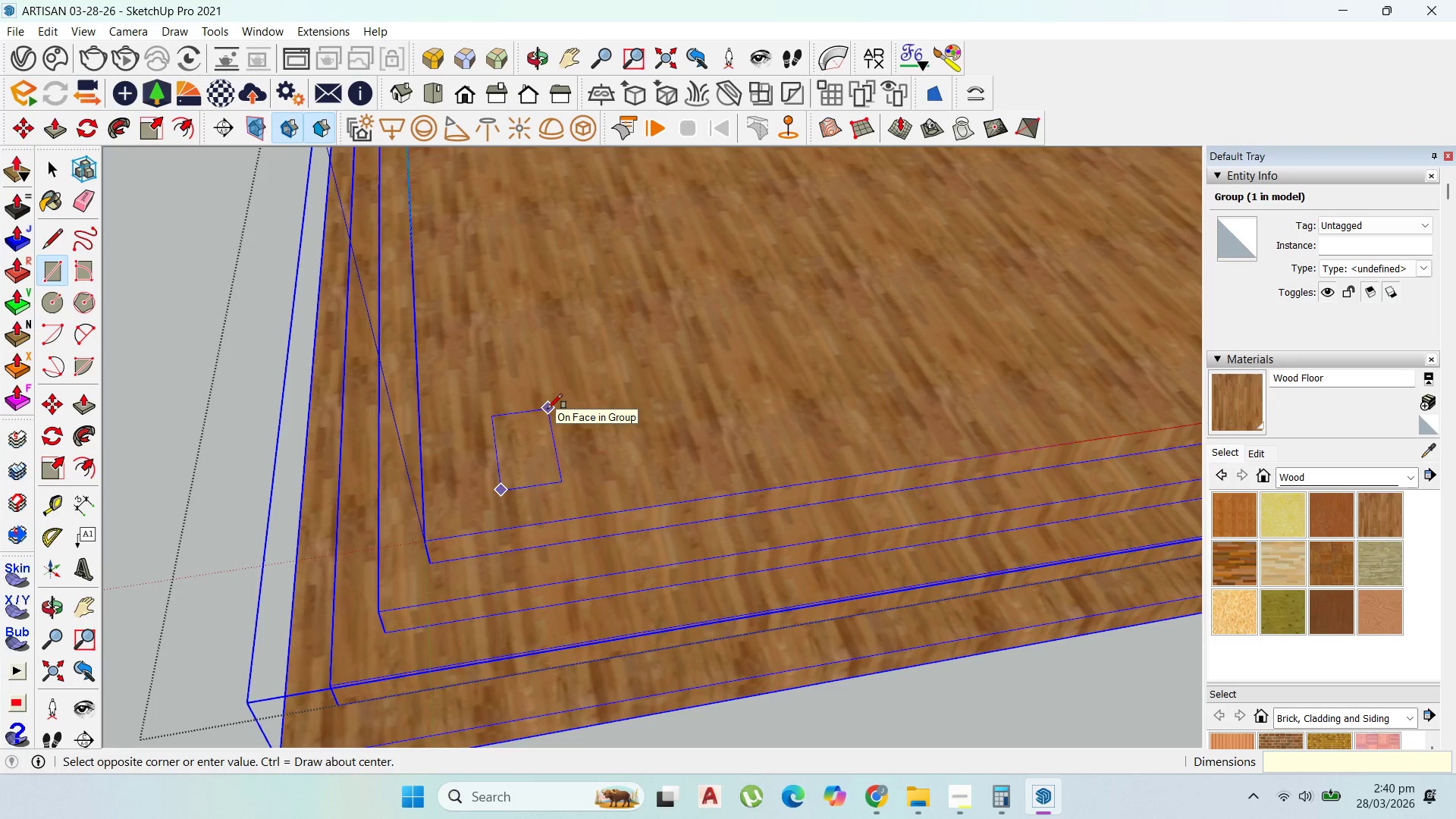 
key(Backspace)
 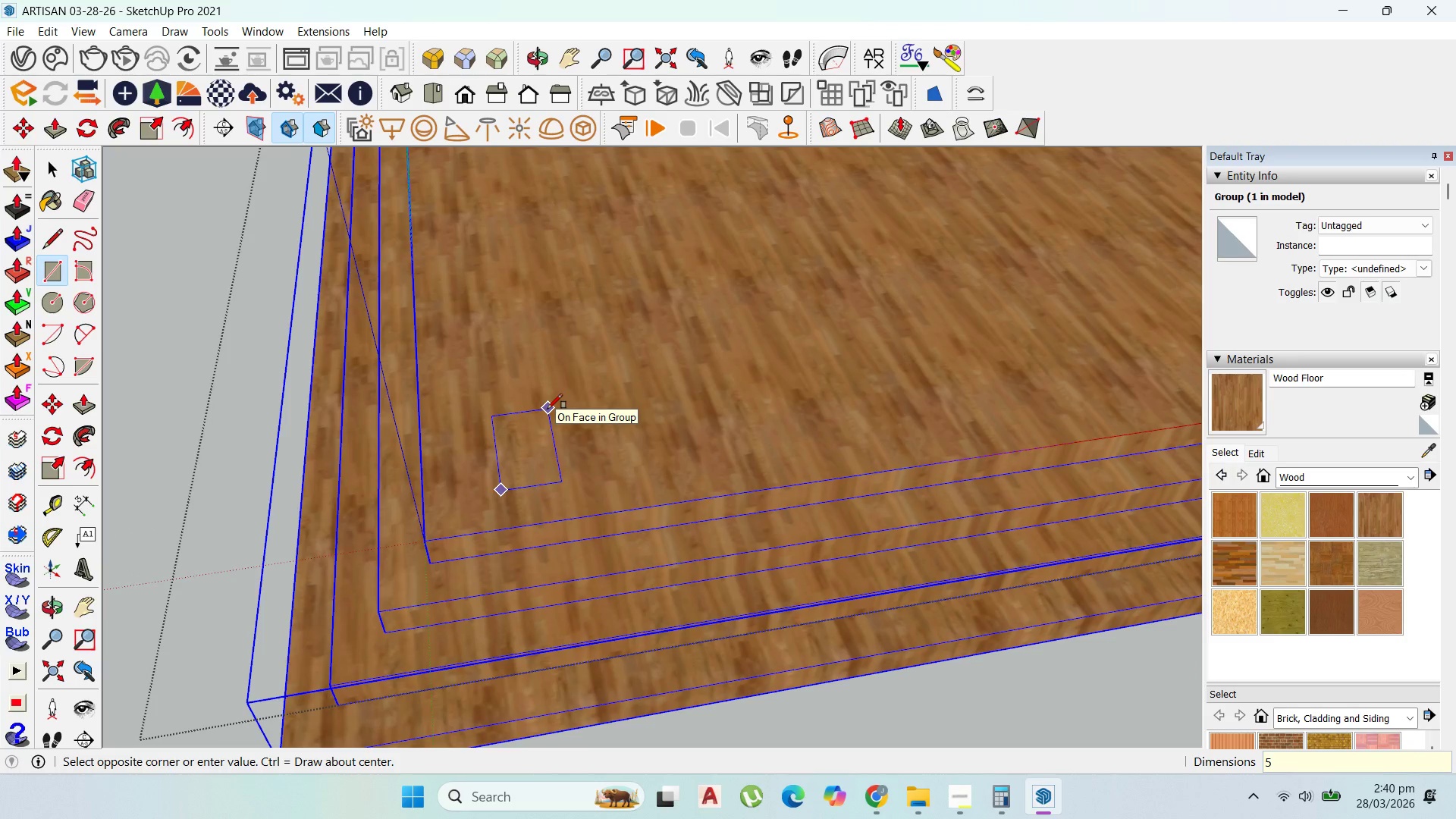 
key(Numpad5)
 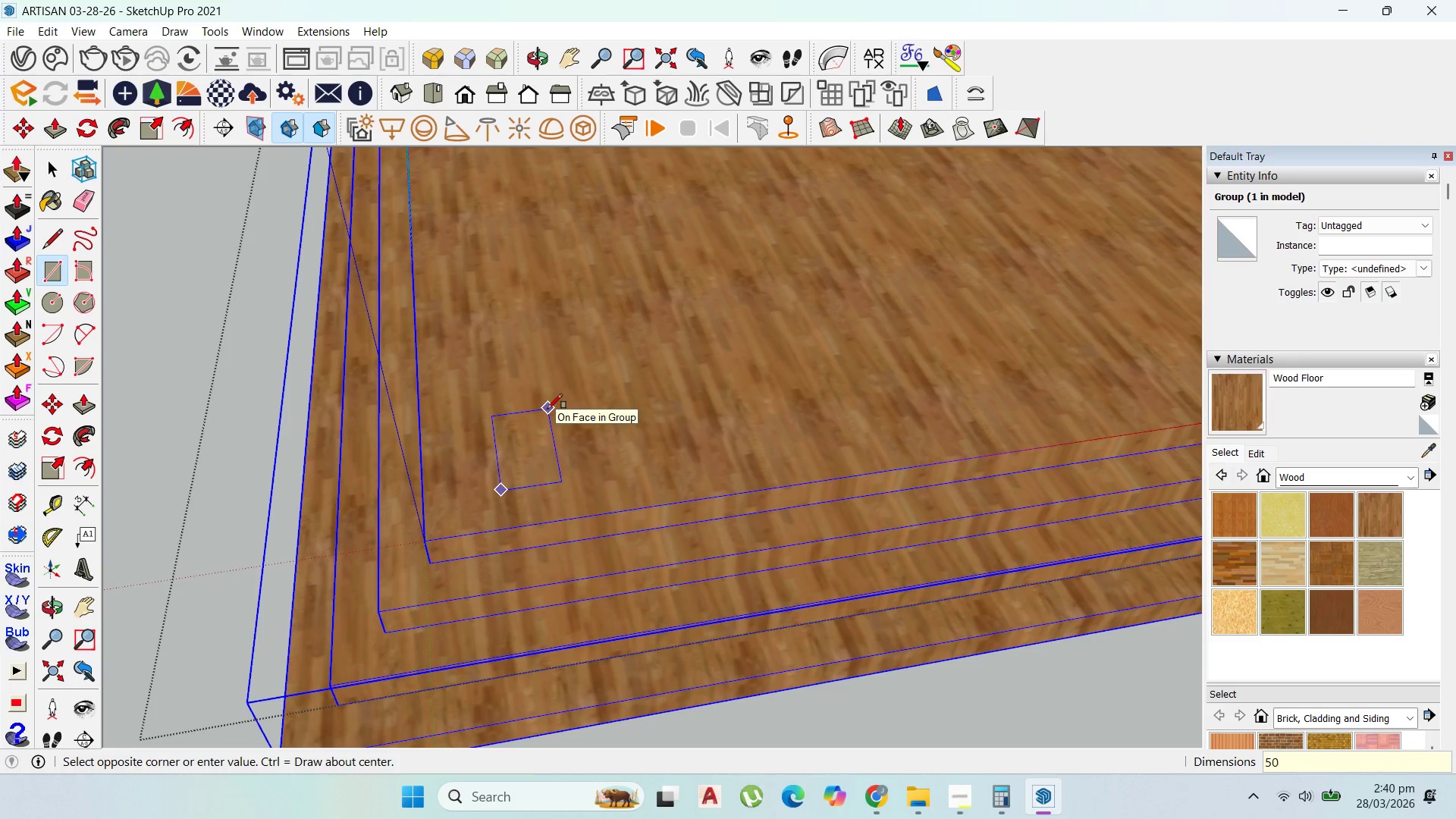 
key(Numpad0)
 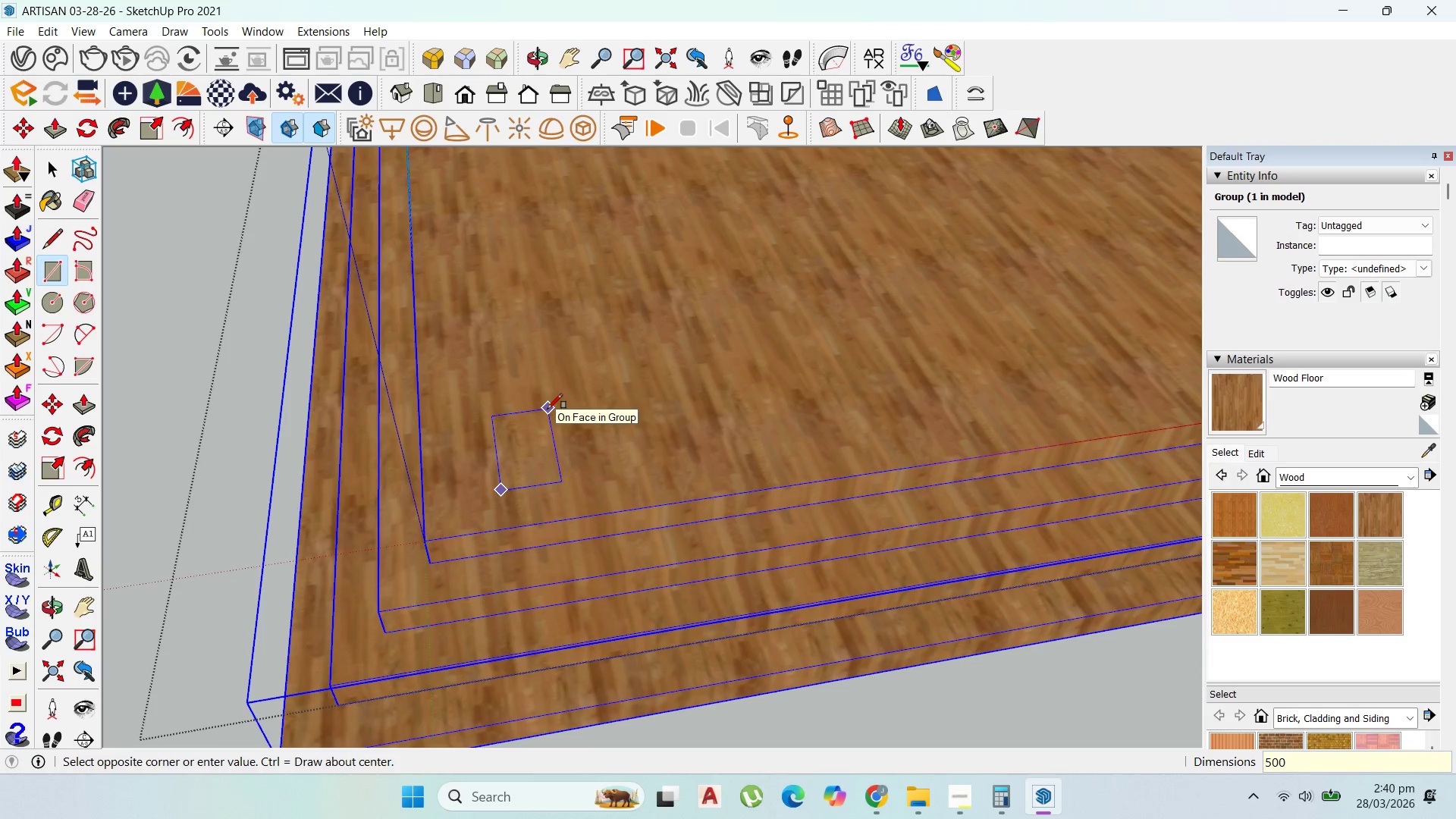 
key(Numpad0)
 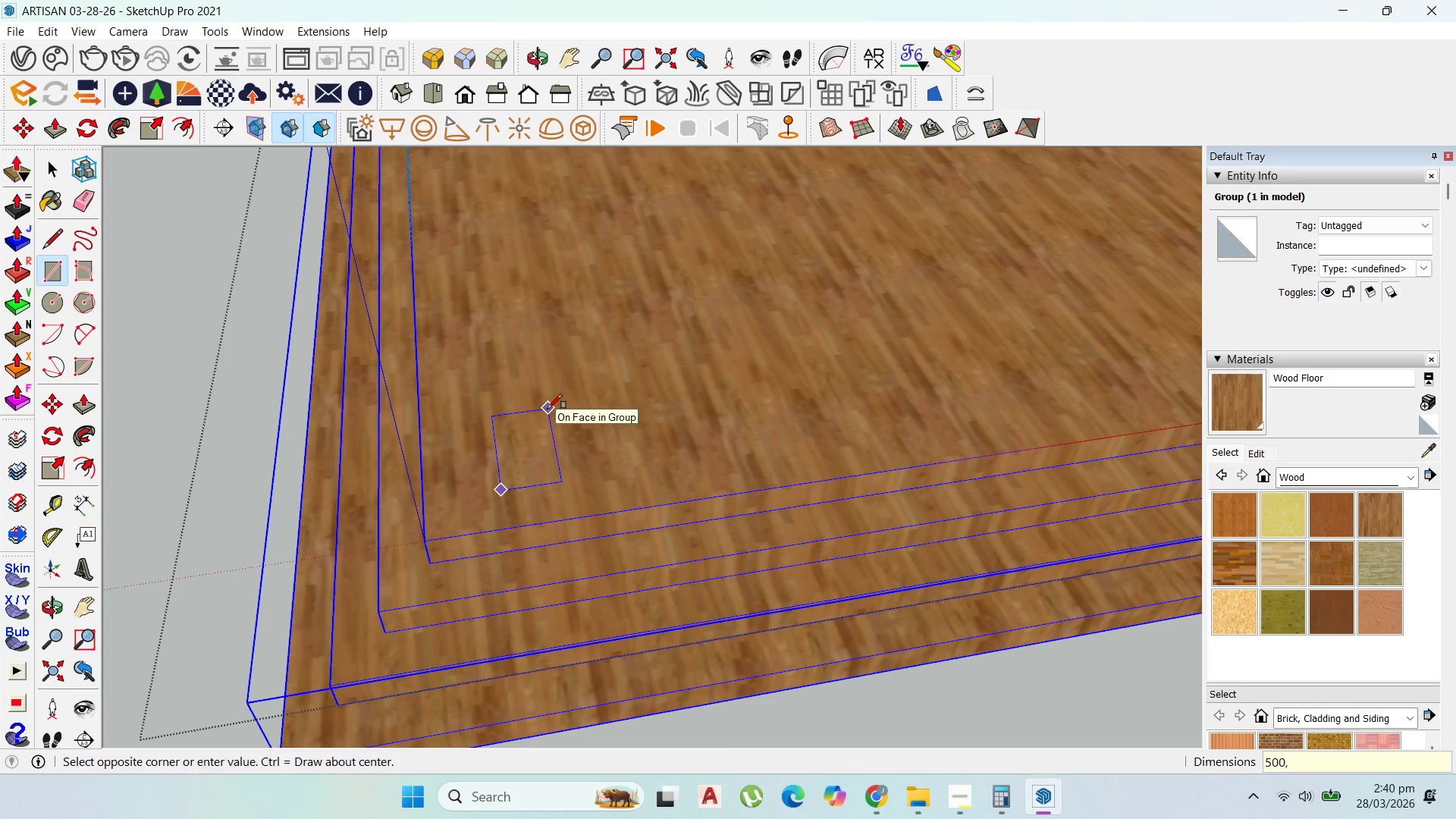 
key(Comma)
 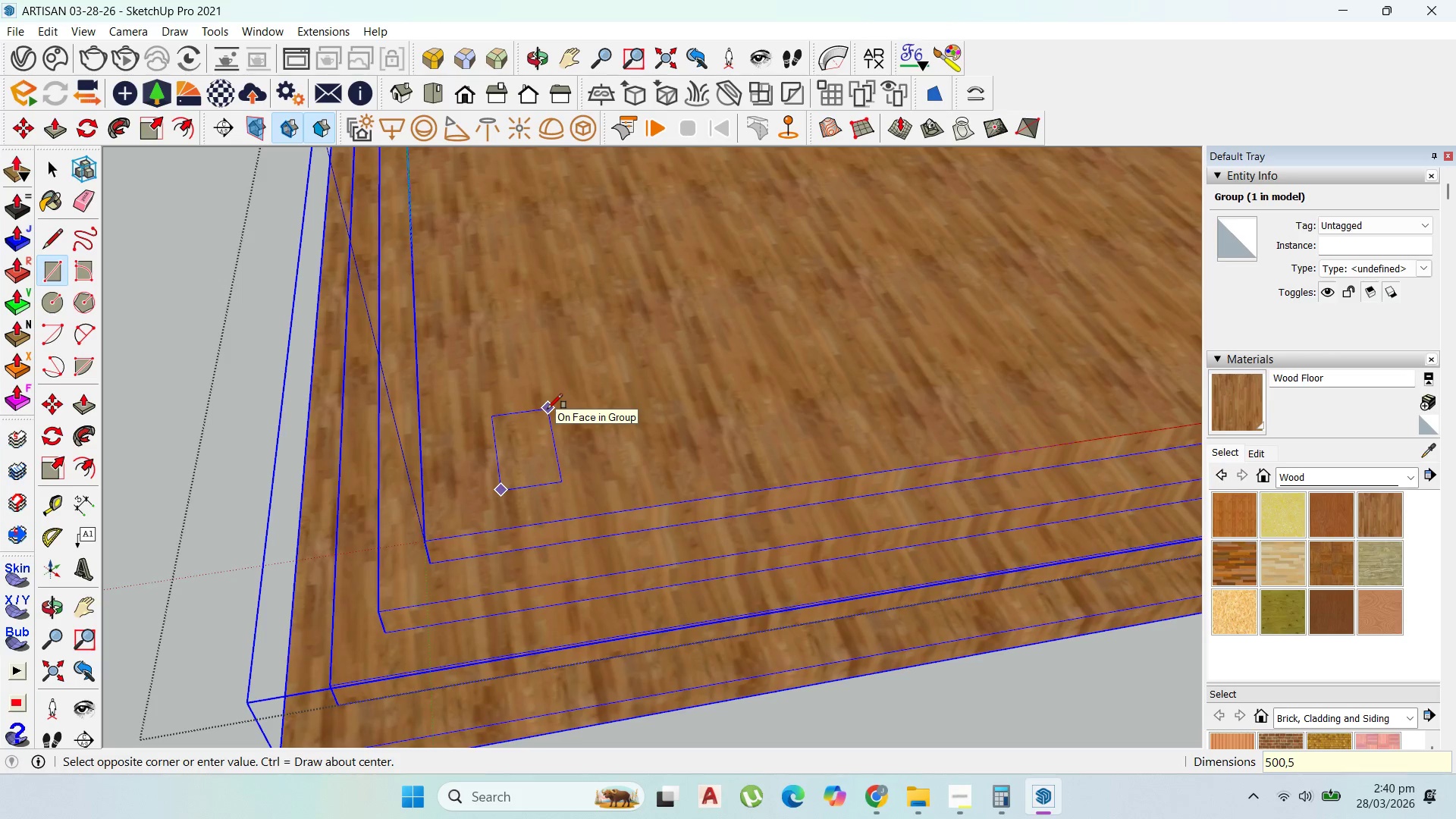 
key(Numpad5)
 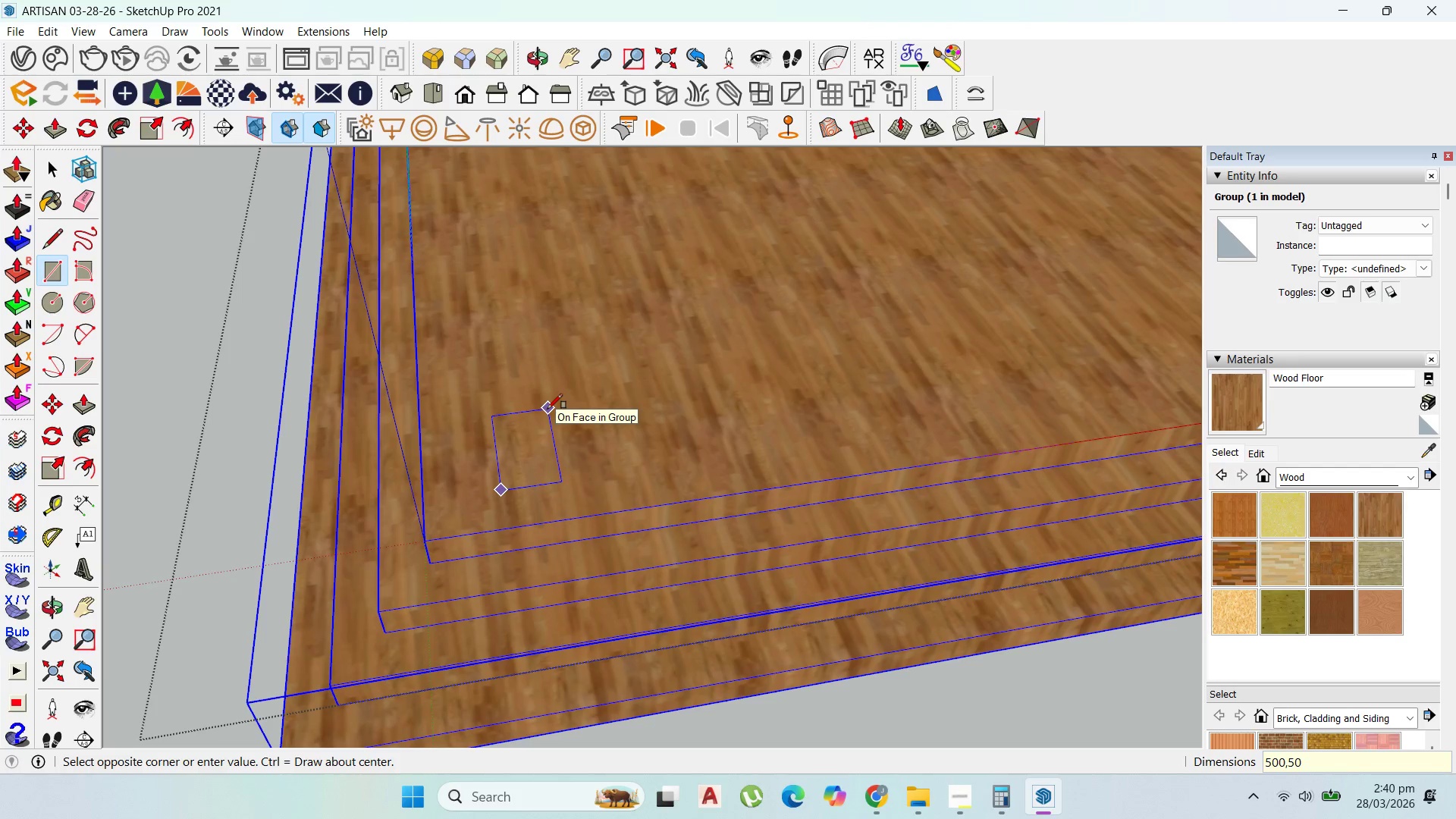 
key(Numpad0)
 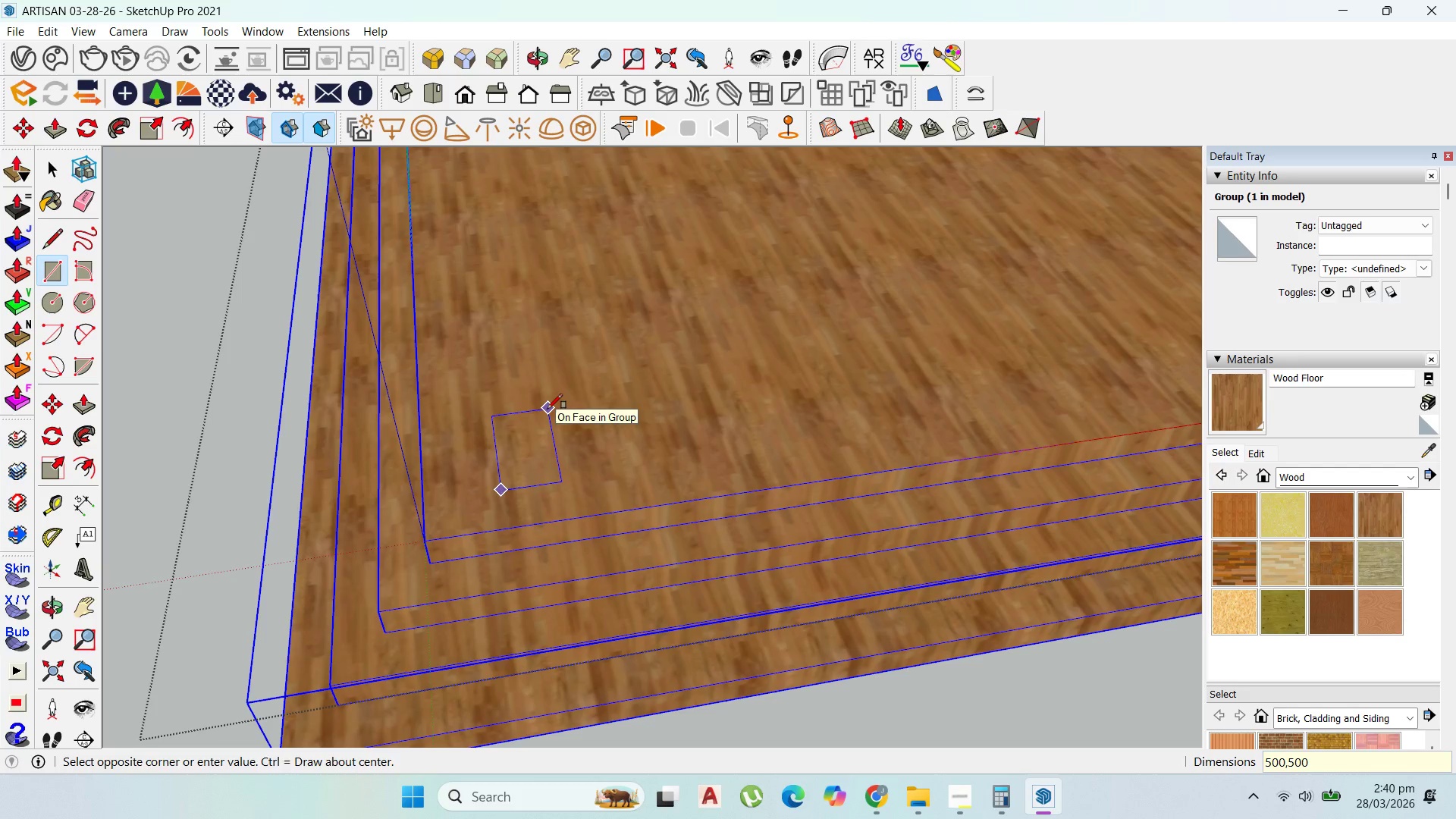 
key(Numpad0)
 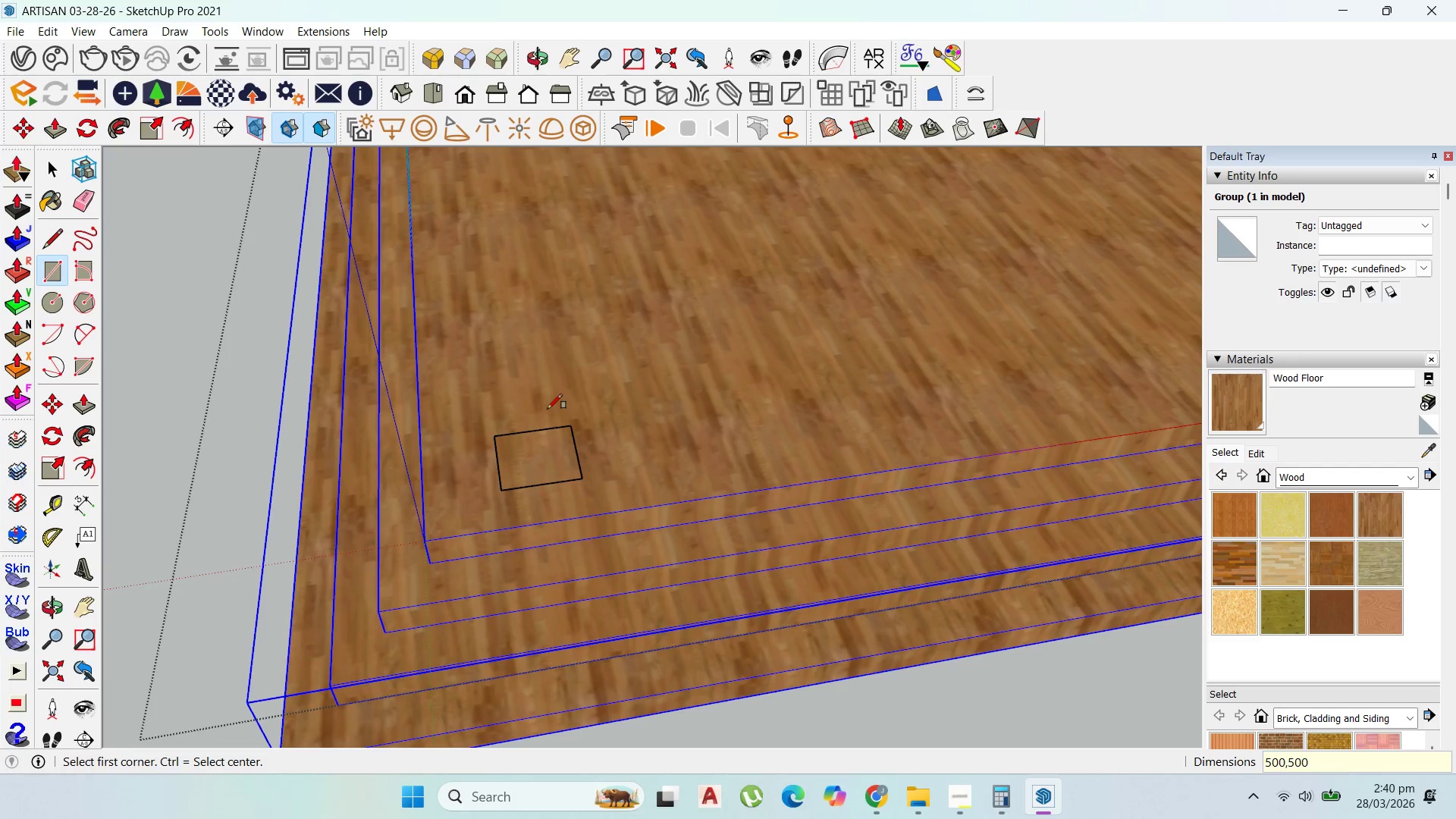 
key(Enter)
 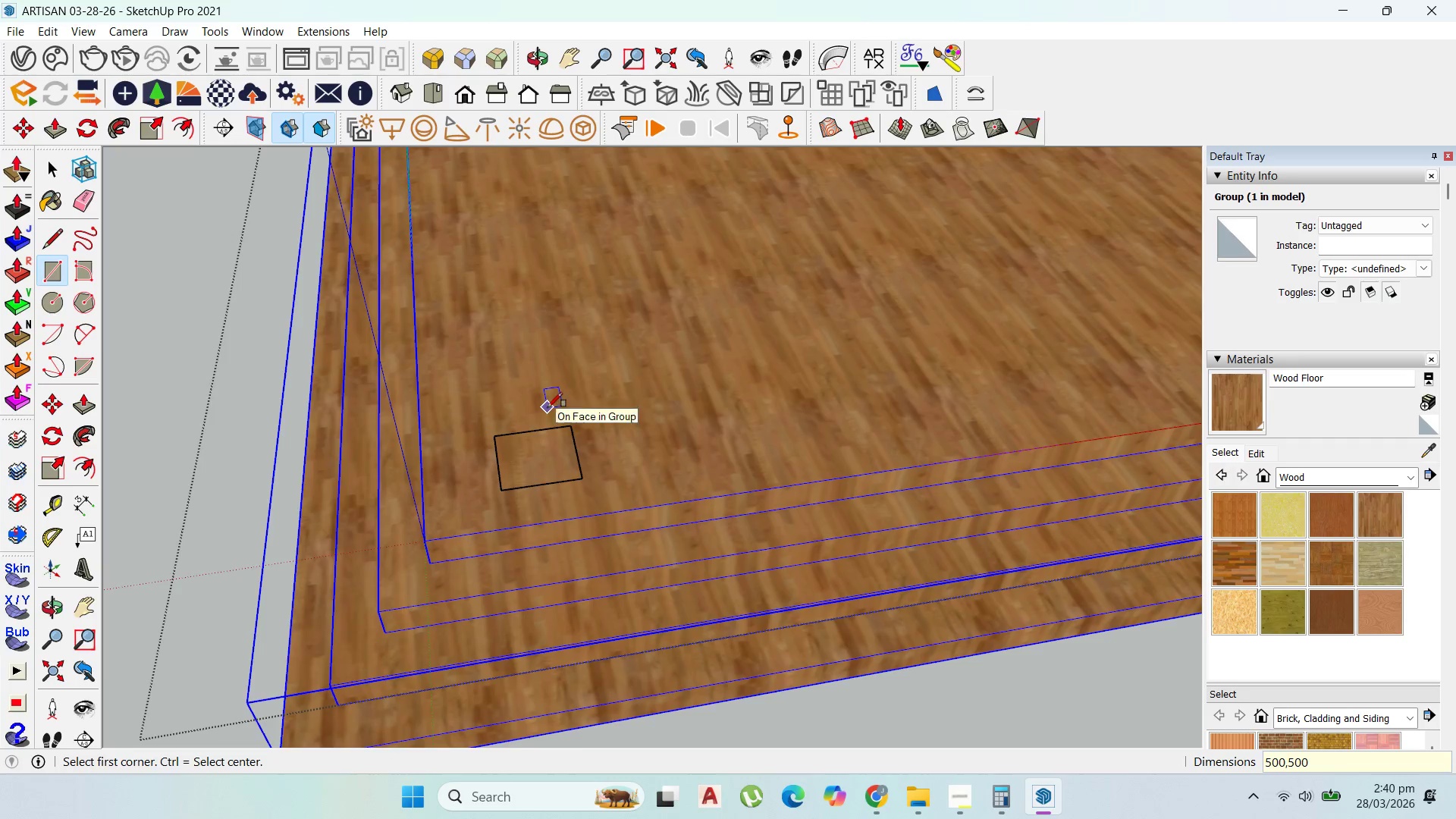 
scroll: coordinate [726, 584], scroll_direction: down, amount: 12.0
 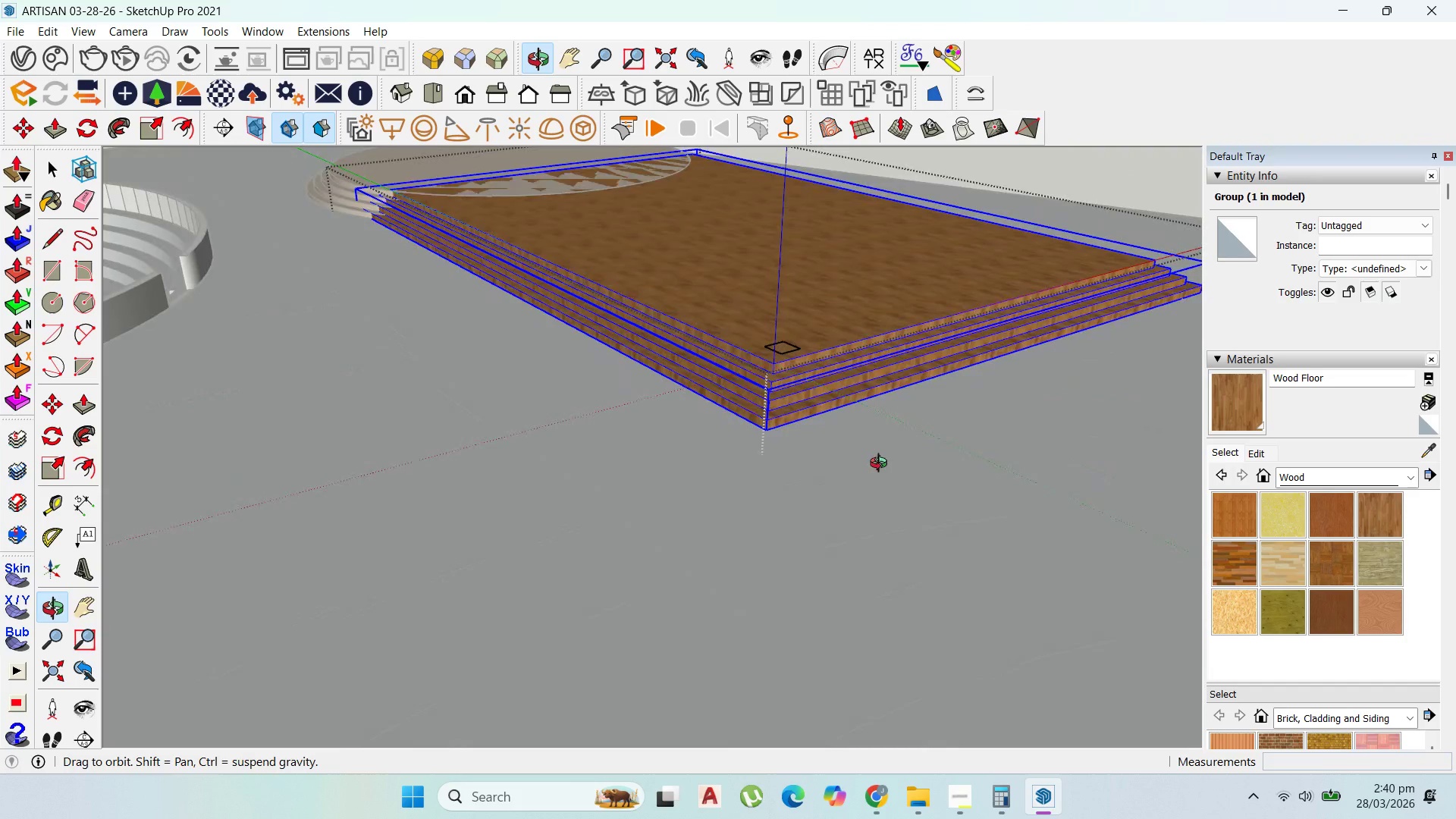 
key(Control+Z)
 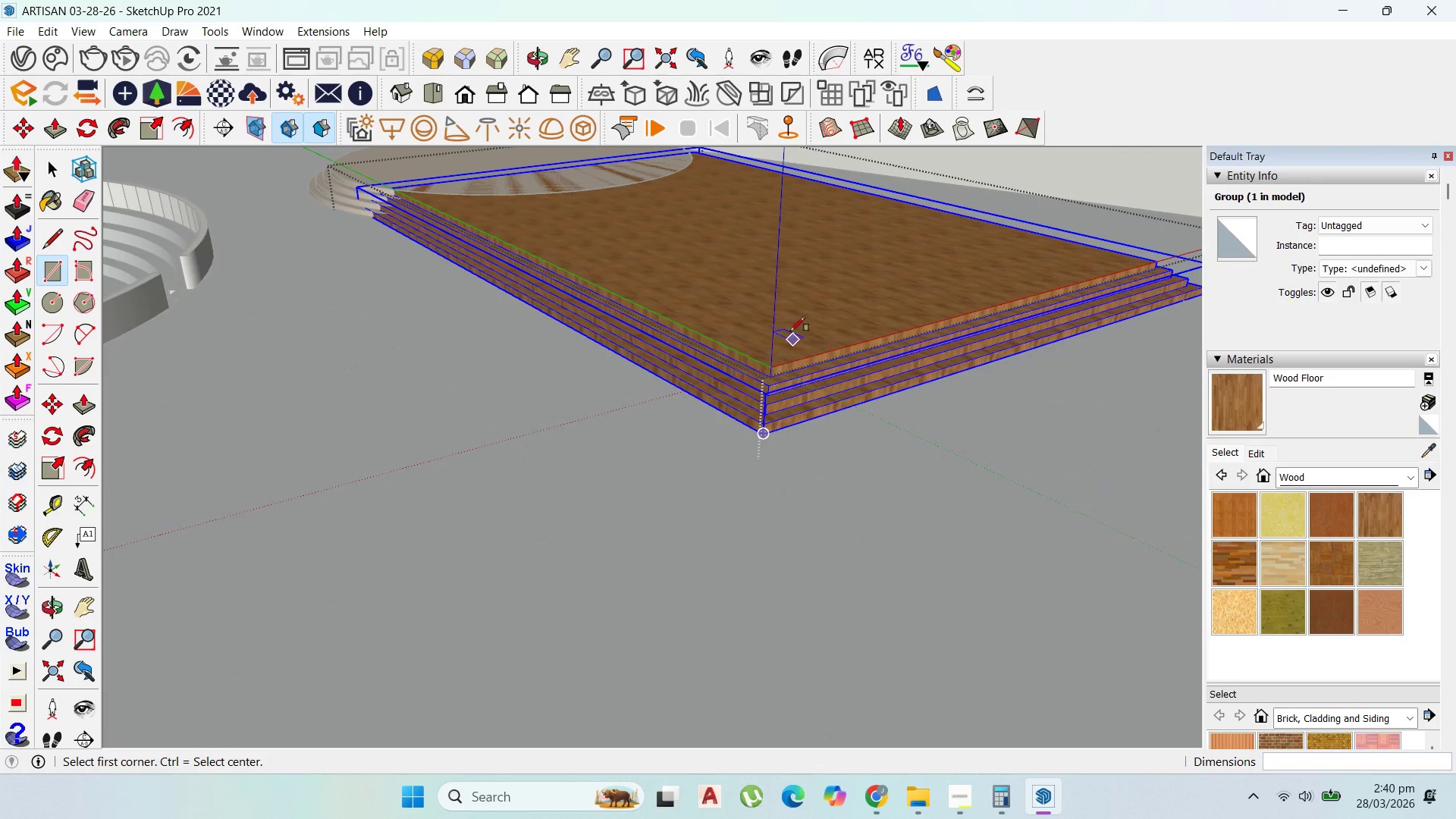 
scroll: coordinate [788, 348], scroll_direction: up, amount: 10.0
 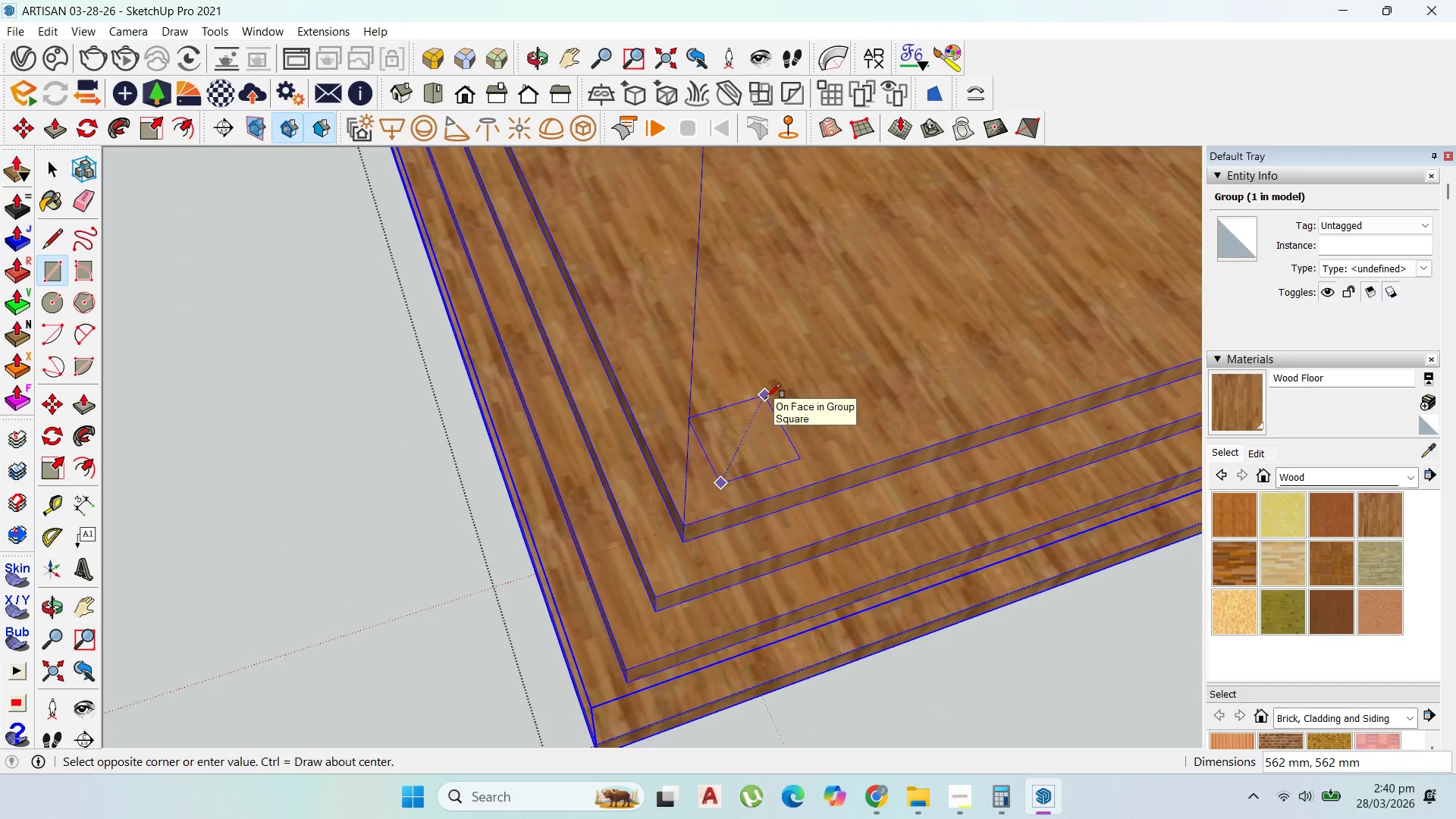 
key(Numpad3)
 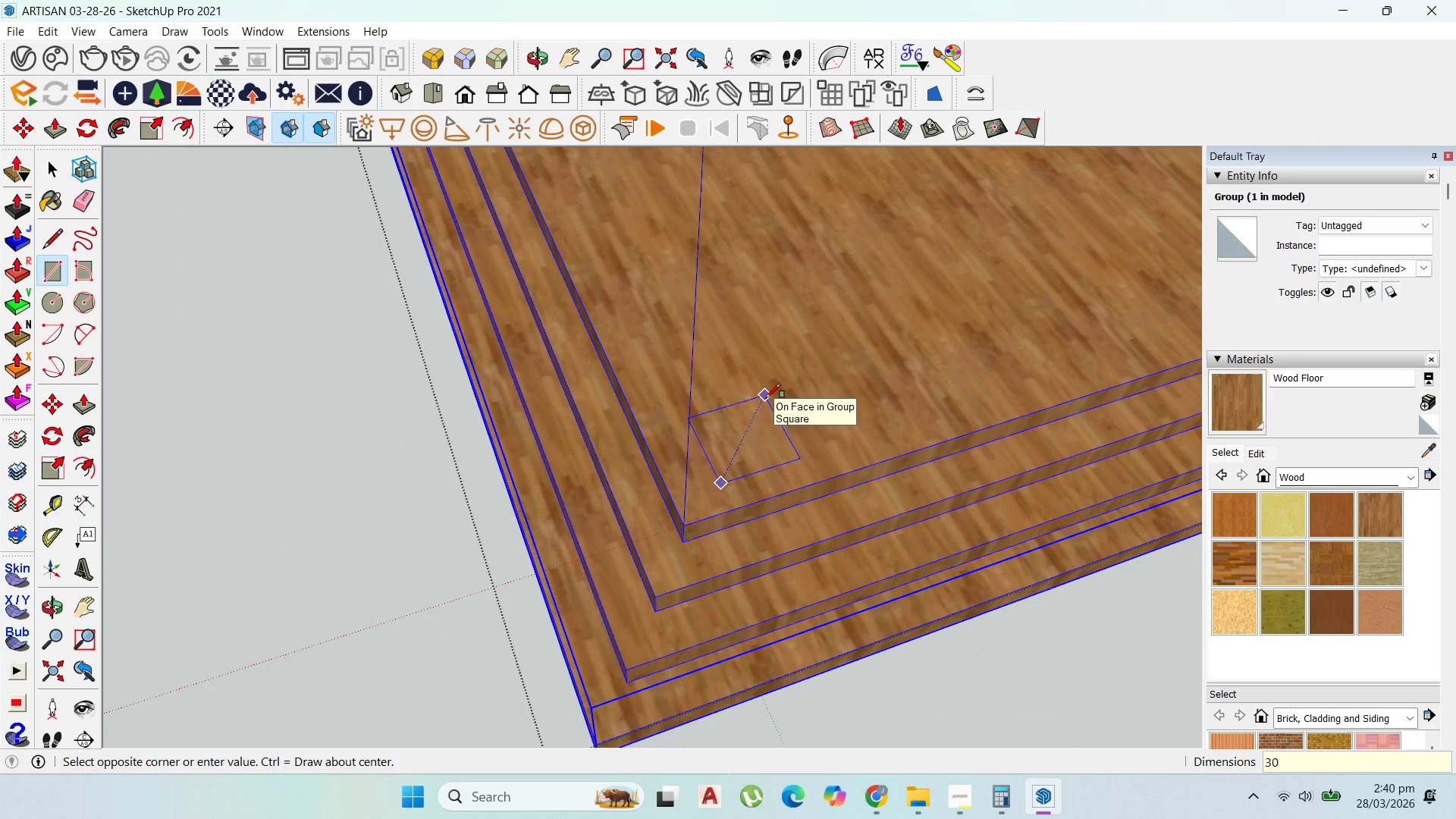 
key(Numpad0)
 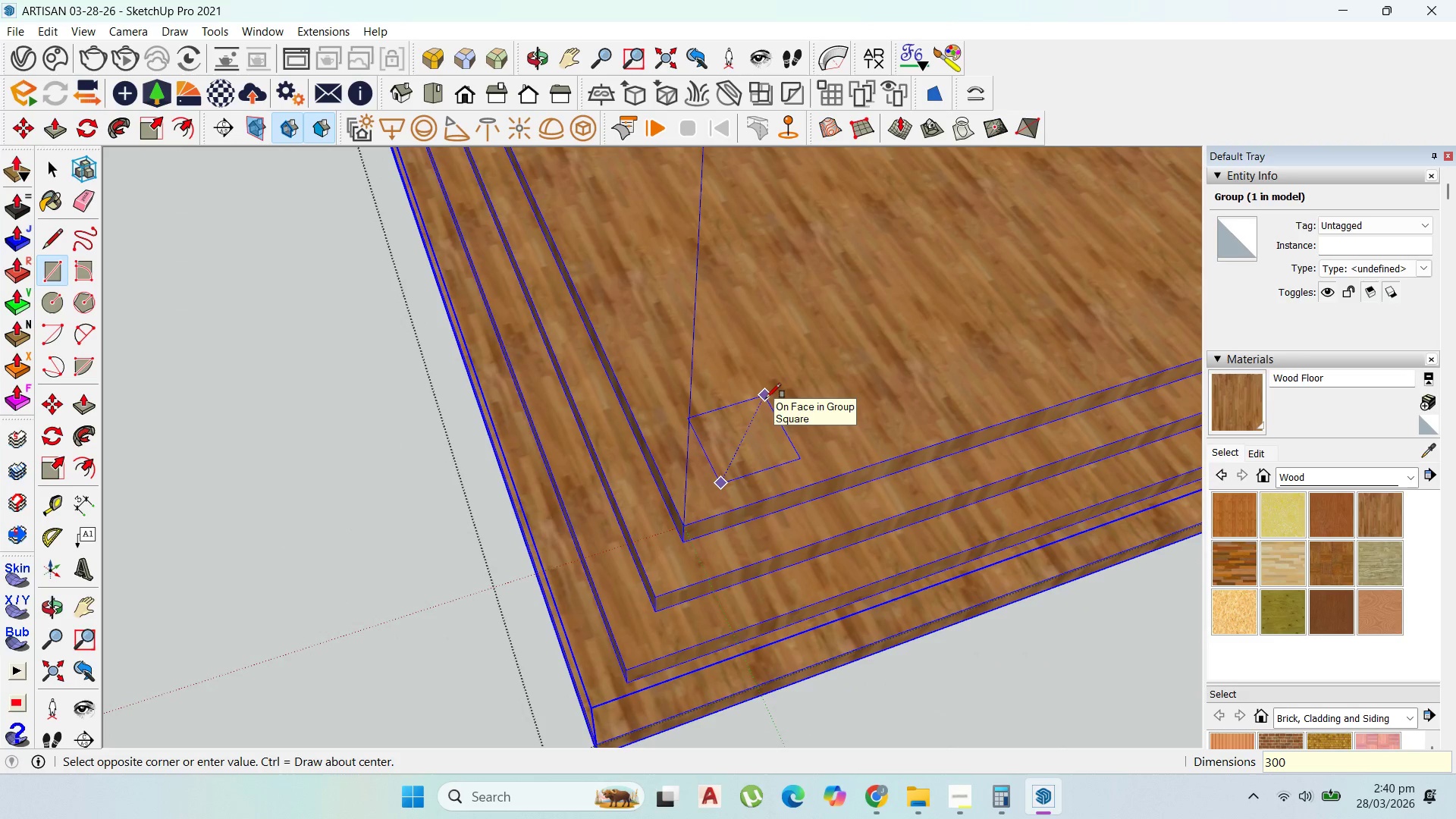 
key(Numpad0)
 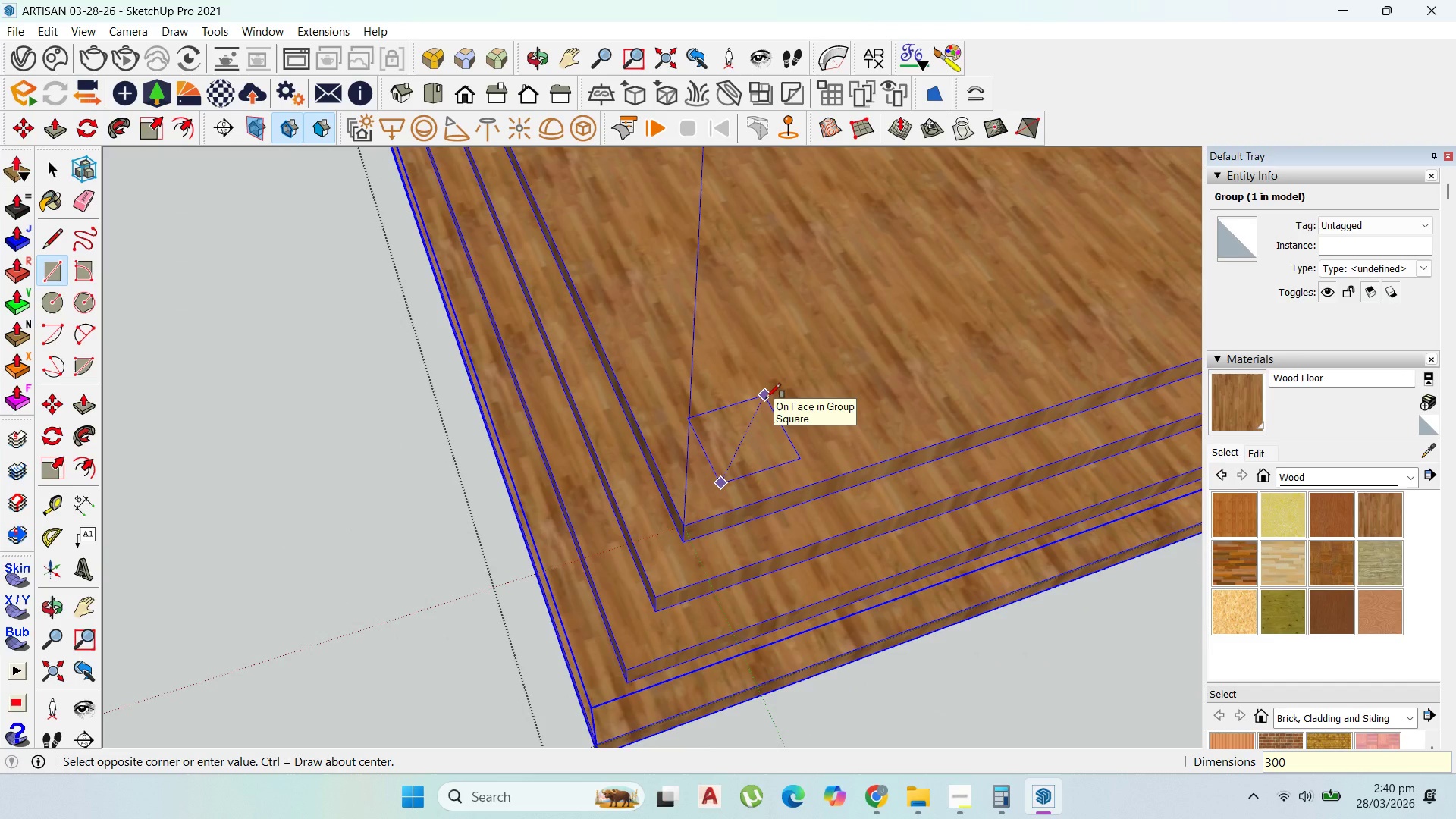 
key(Comma)
 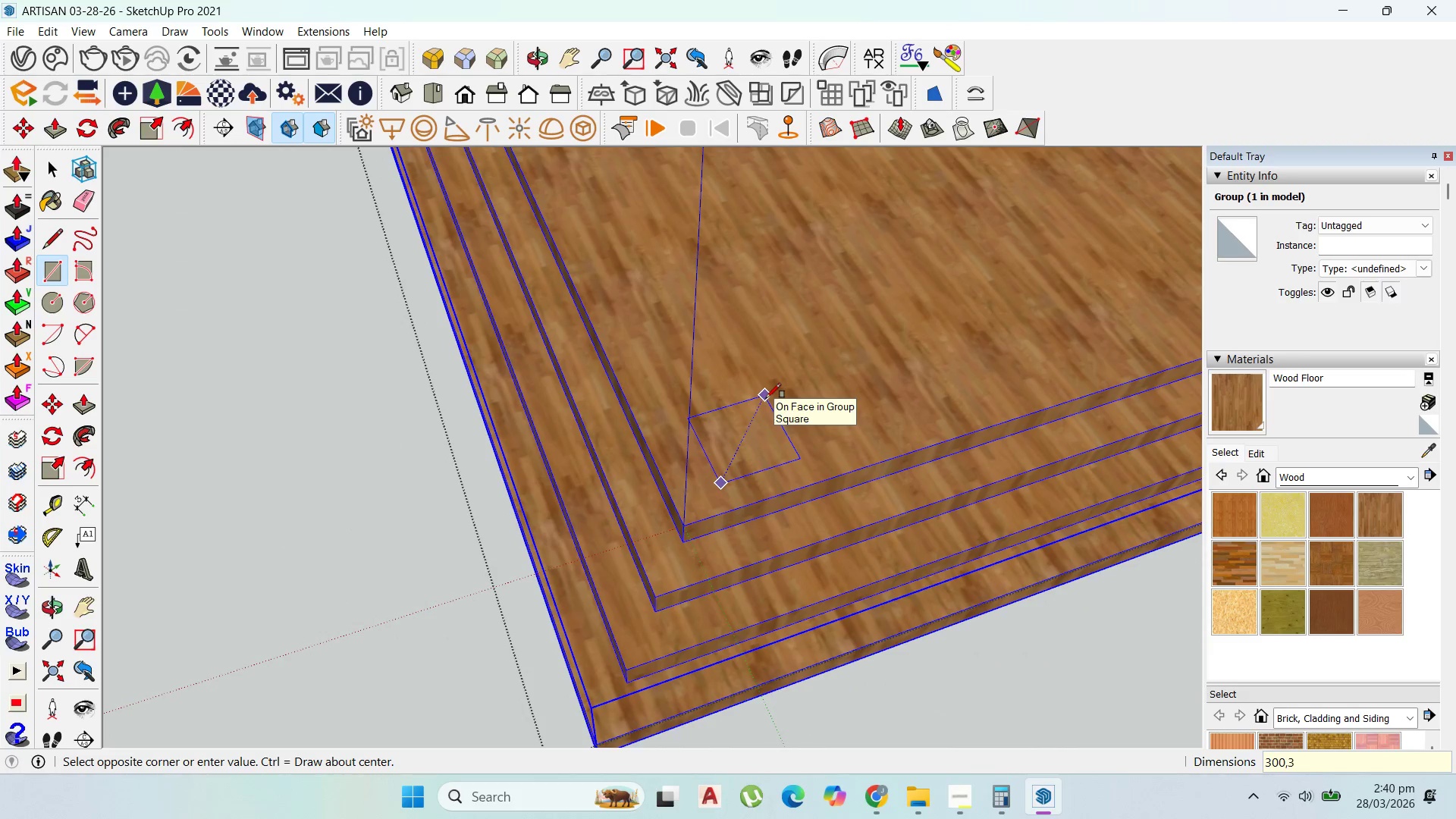 
key(Numpad3)
 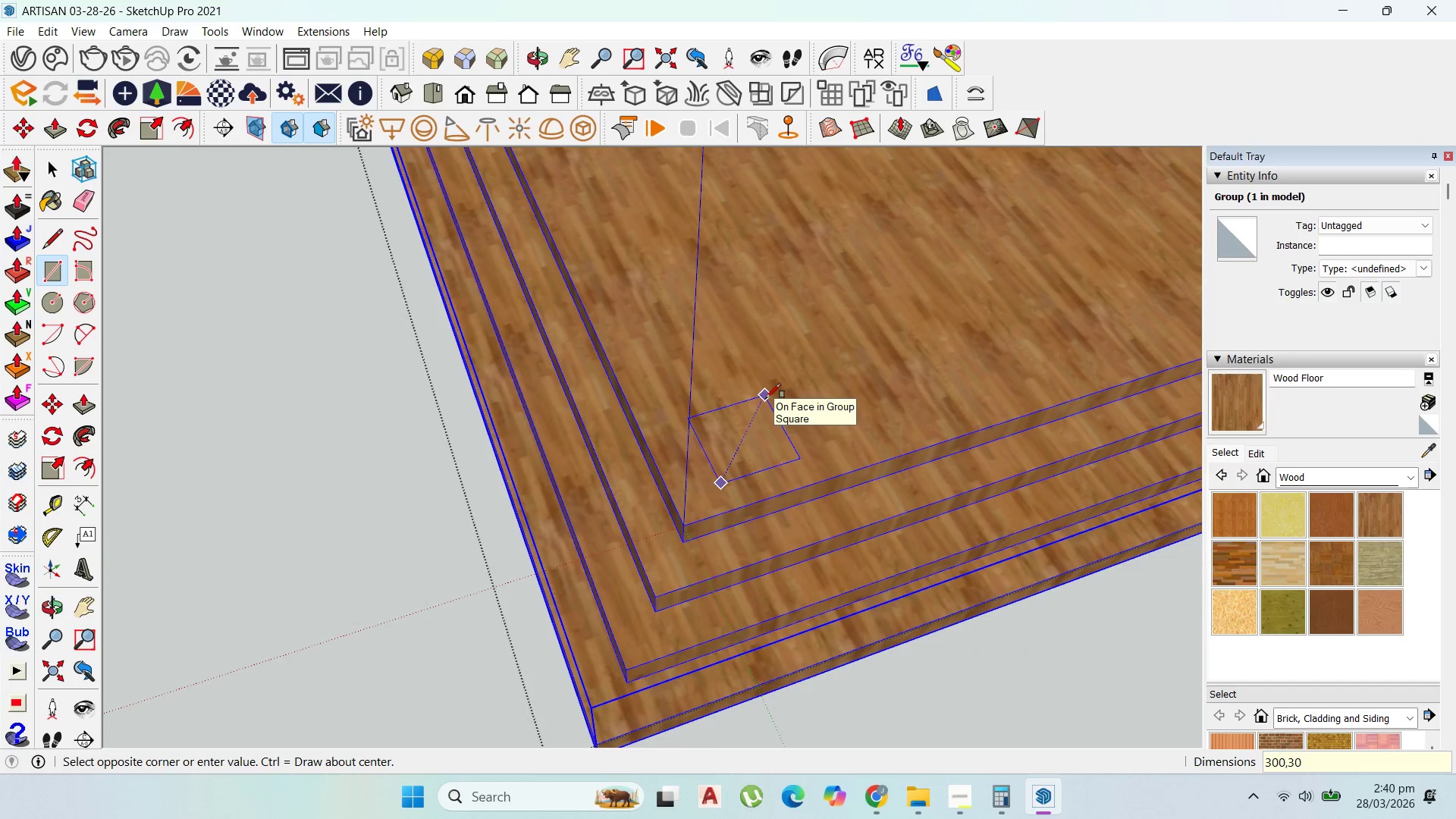 
key(Numpad0)
 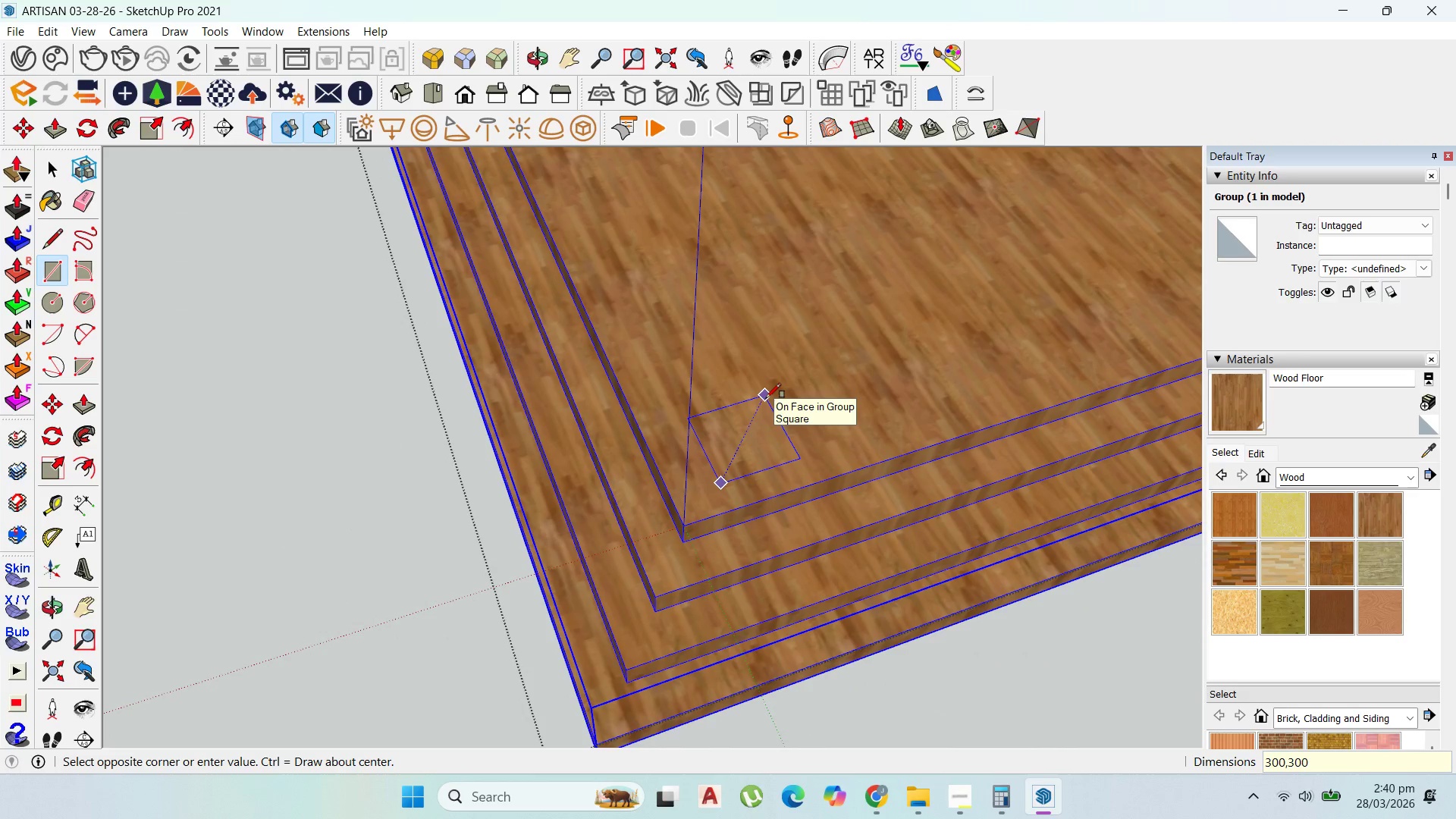 
key(Numpad0)
 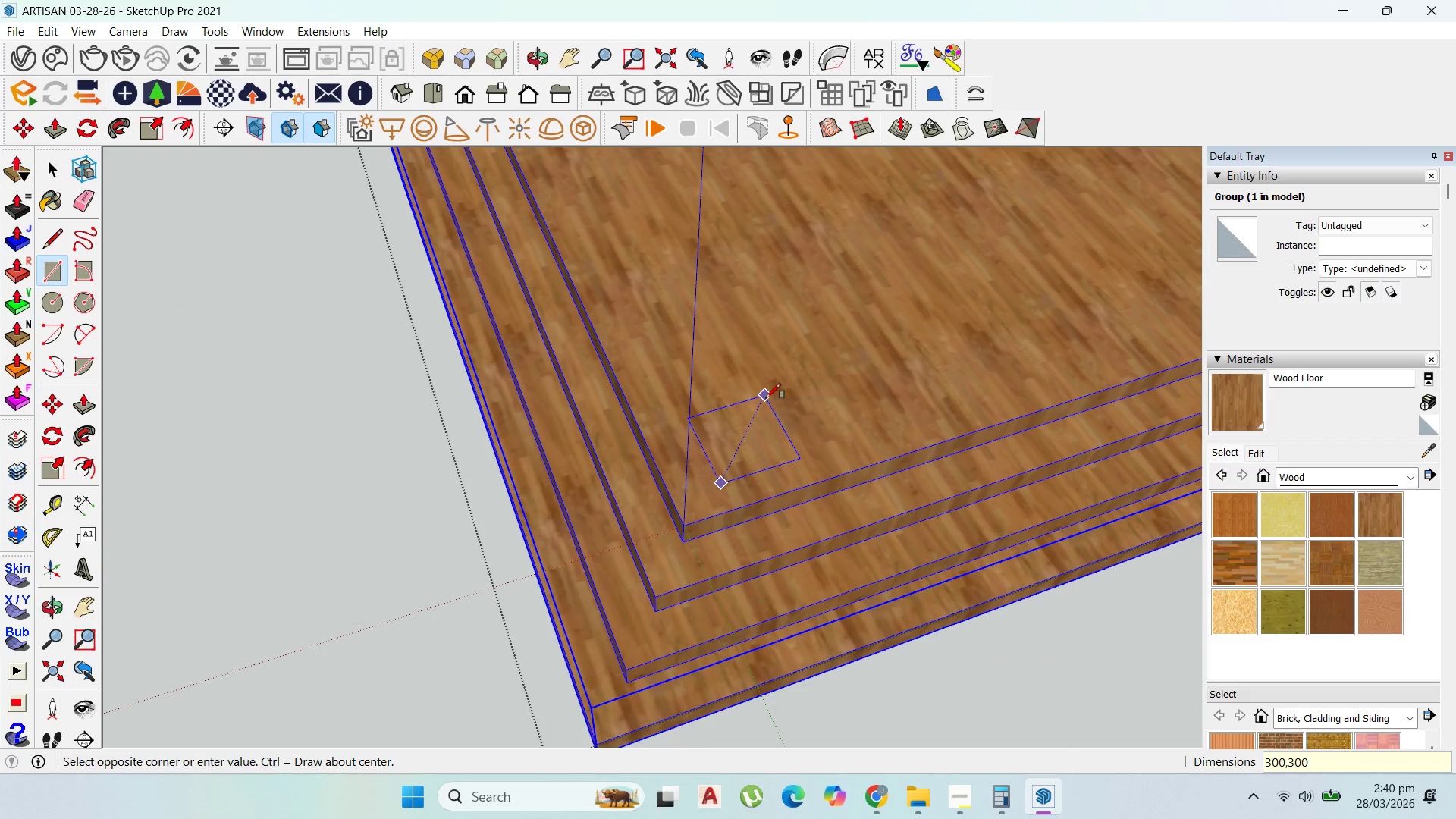 
key(Enter)
 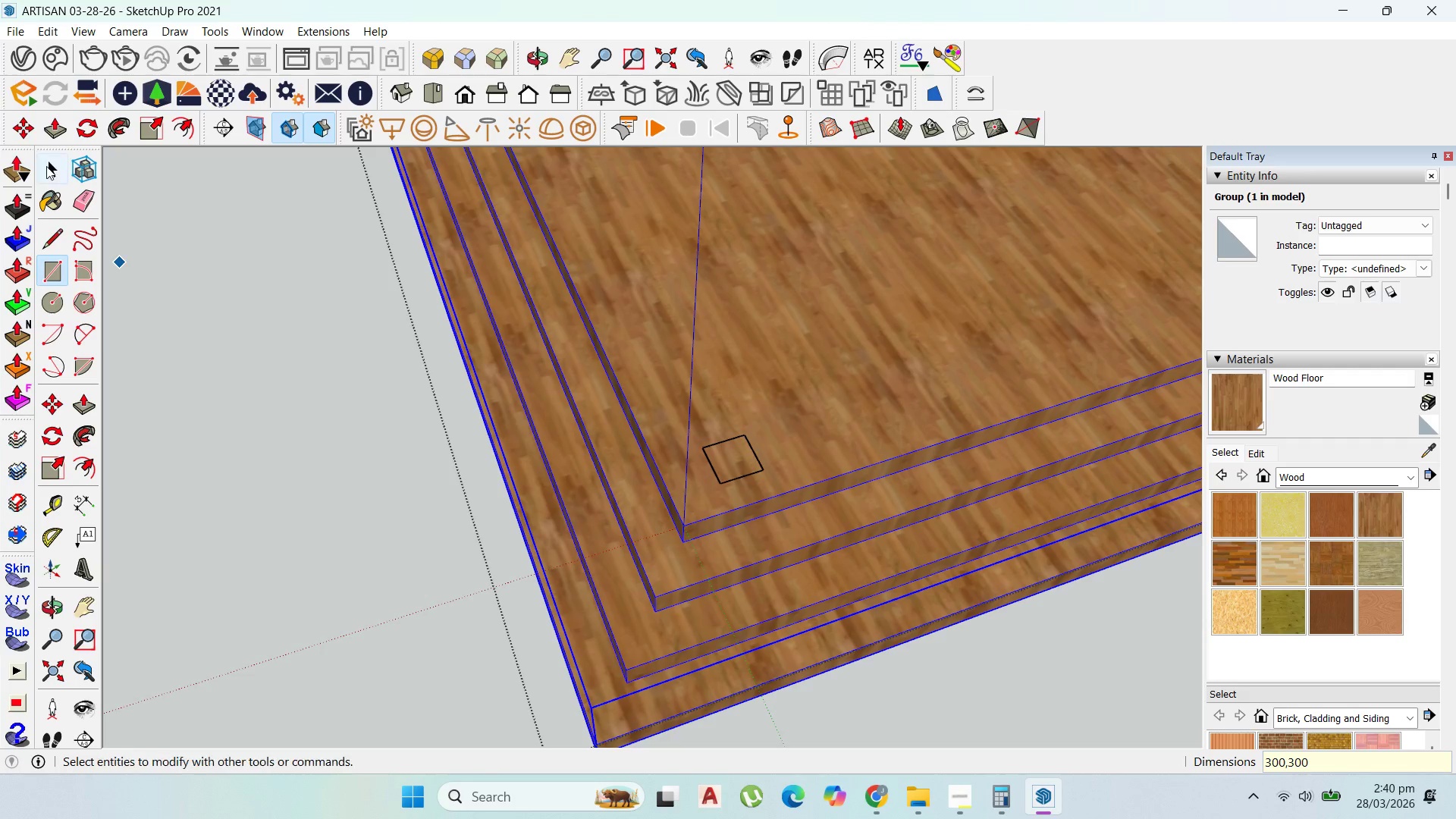 
left_click([49, 172])
 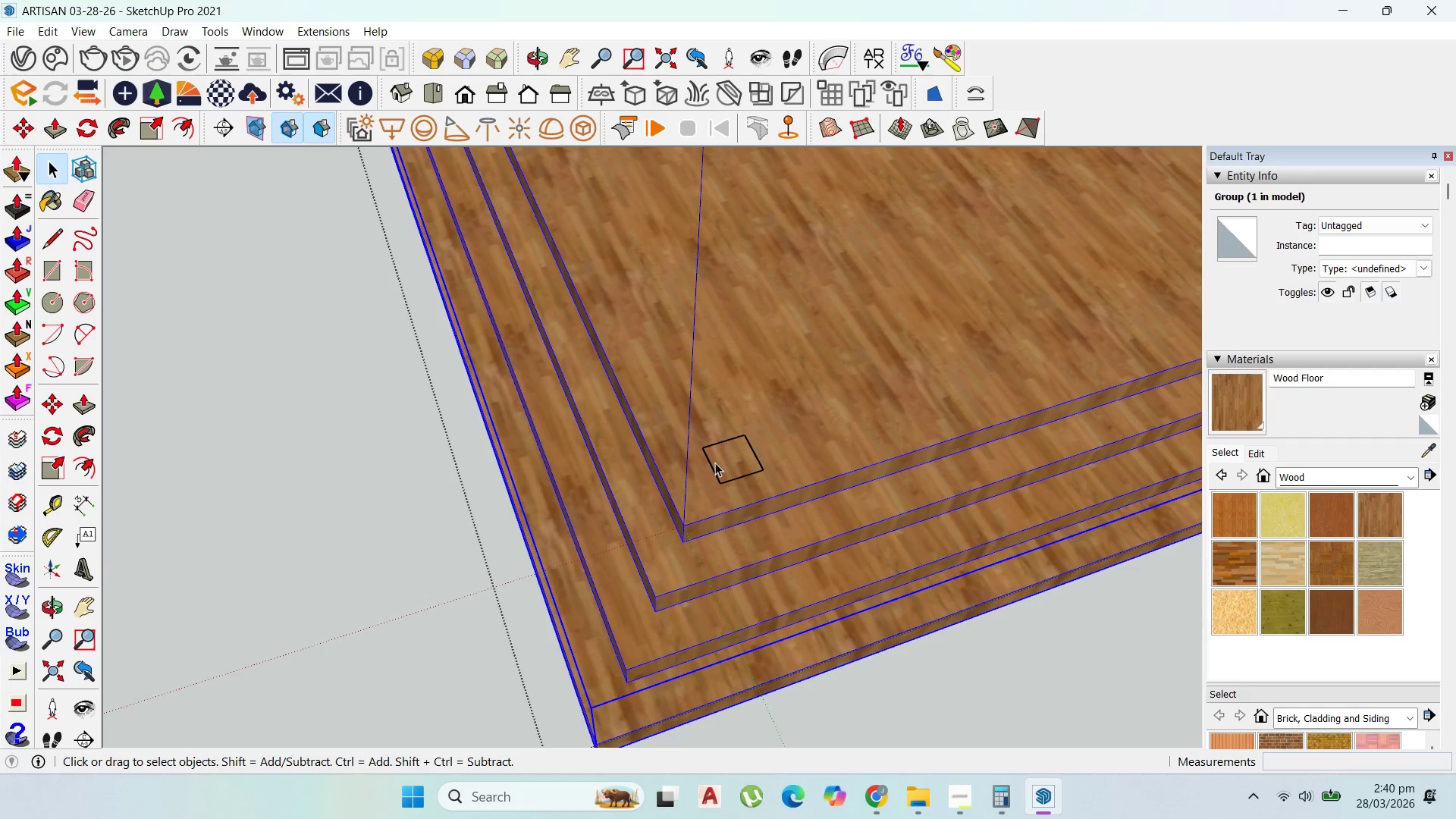 
double_click([715, 463])
 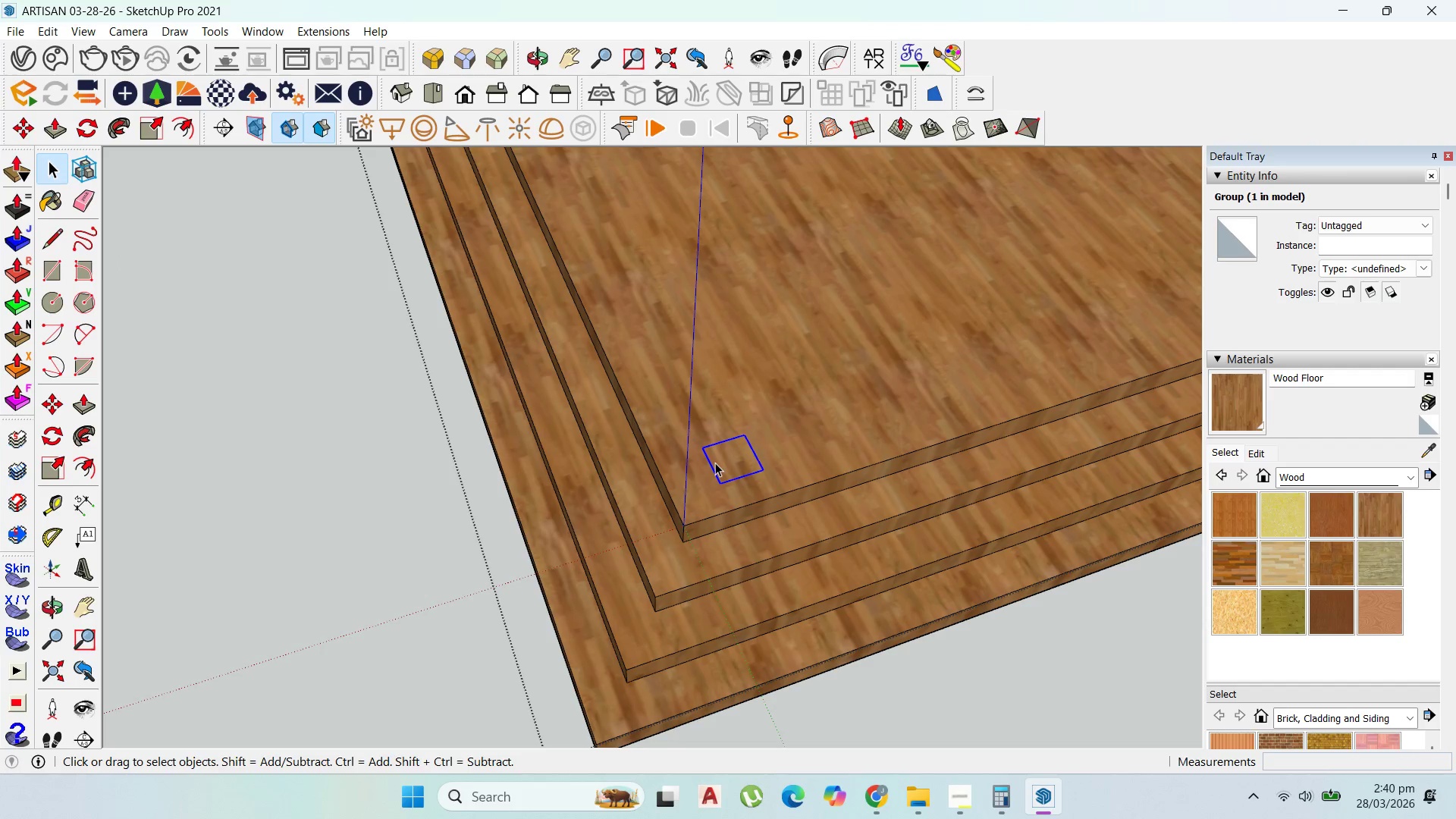 
triple_click([715, 463])
 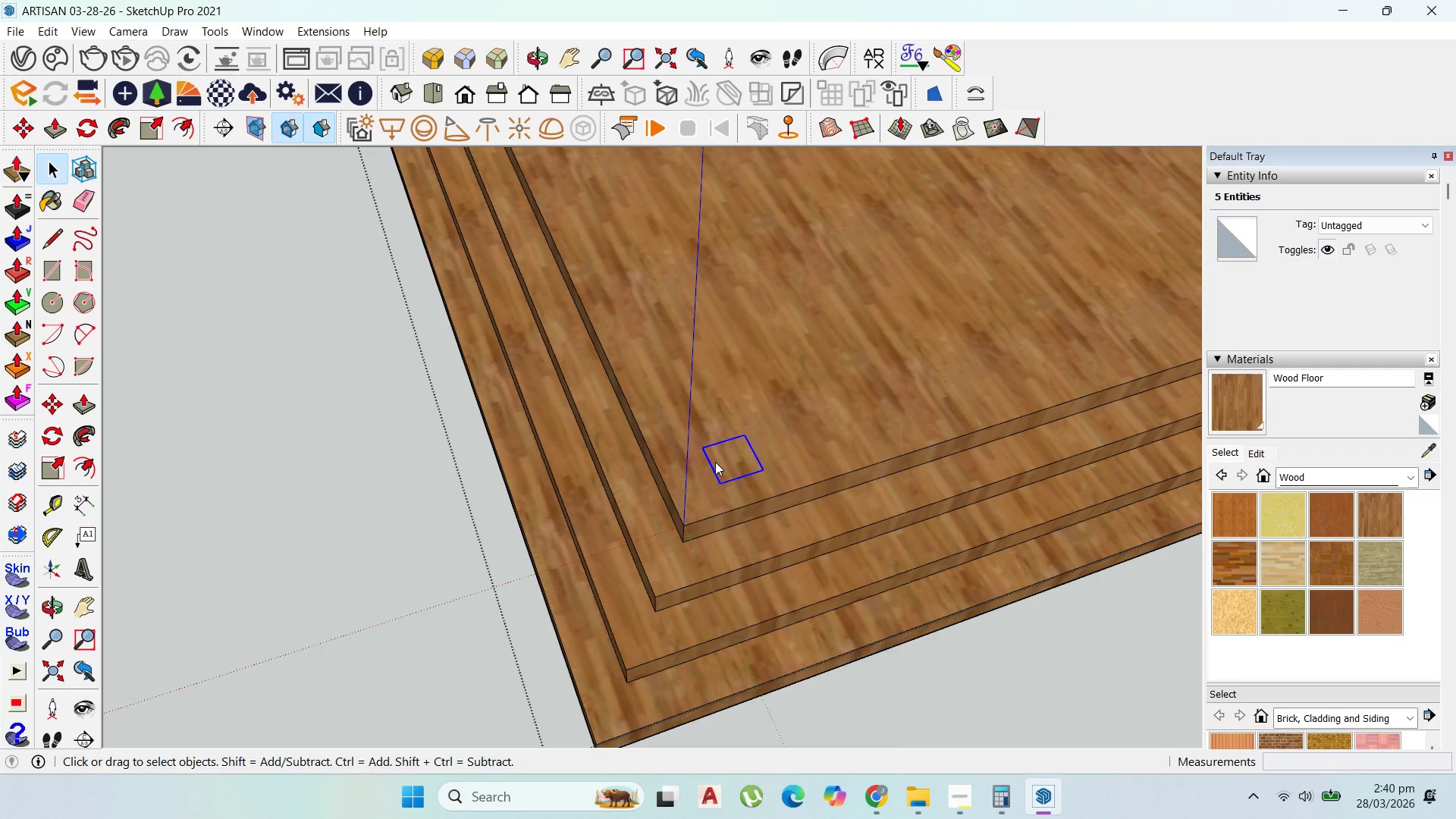 
right_click([715, 462])
 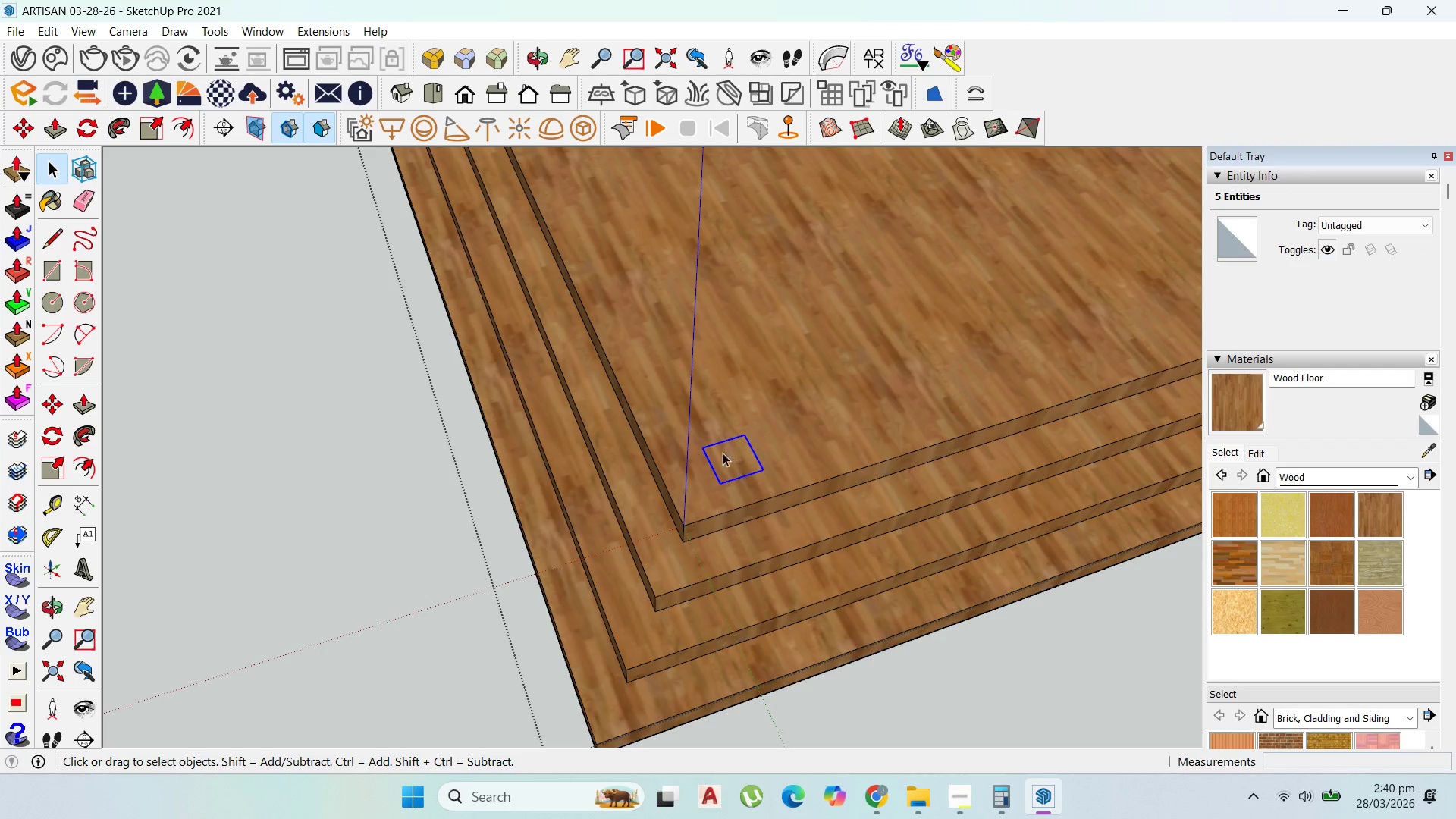 
double_click([716, 457])
 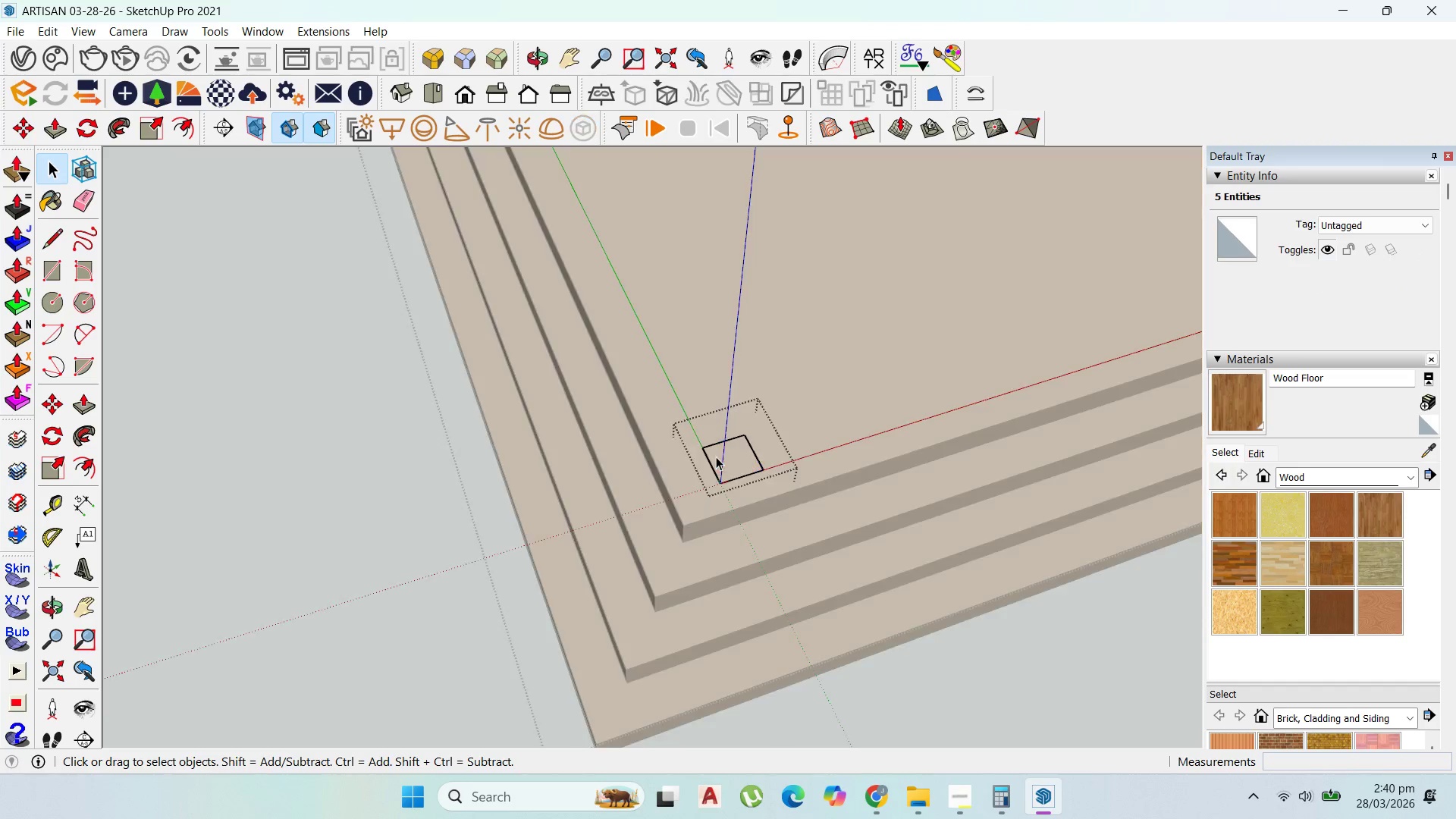 
triple_click([716, 457])
 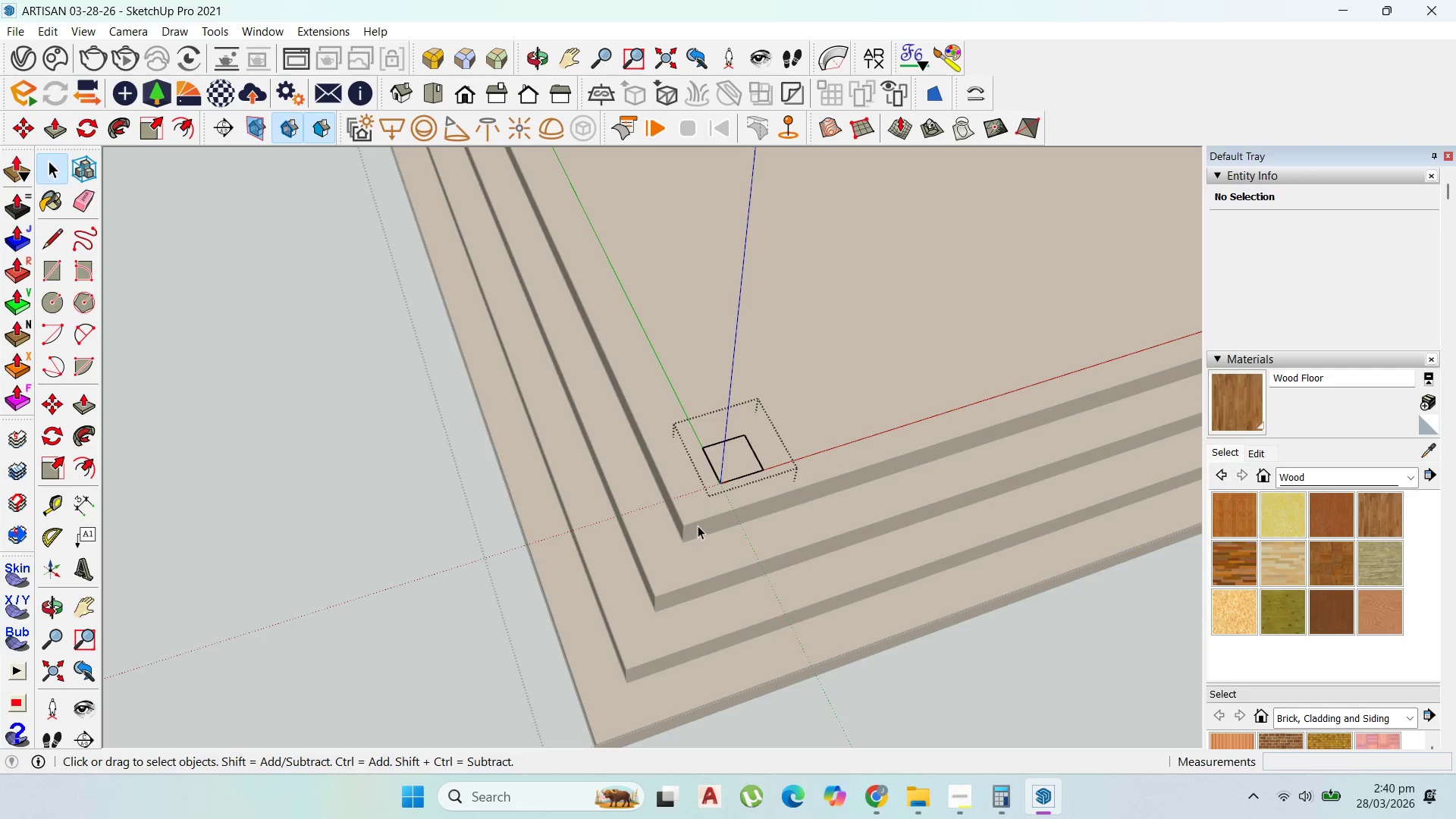 
key(P)
 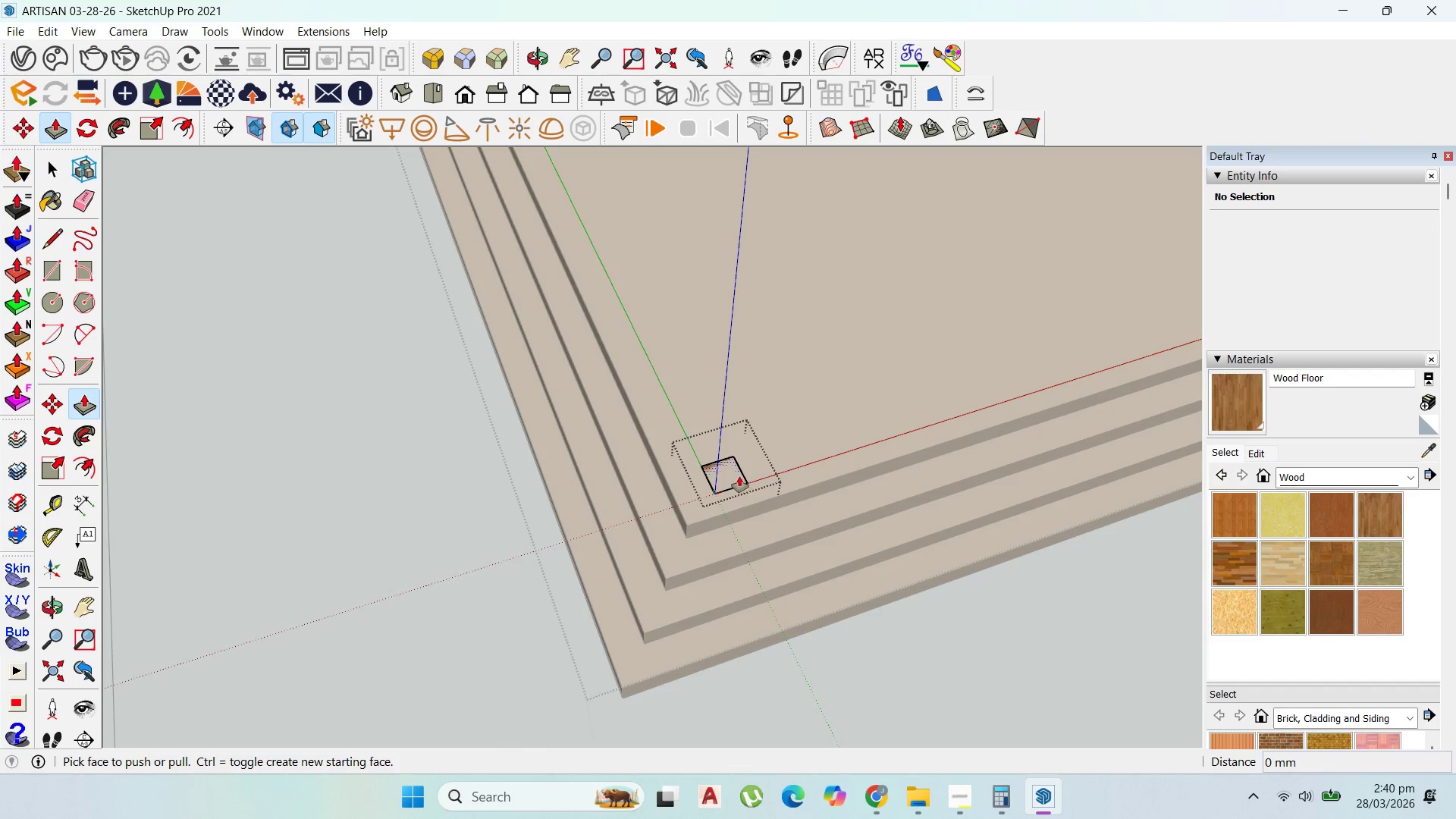 
scroll: coordinate [698, 526], scroll_direction: down, amount: 3.0
 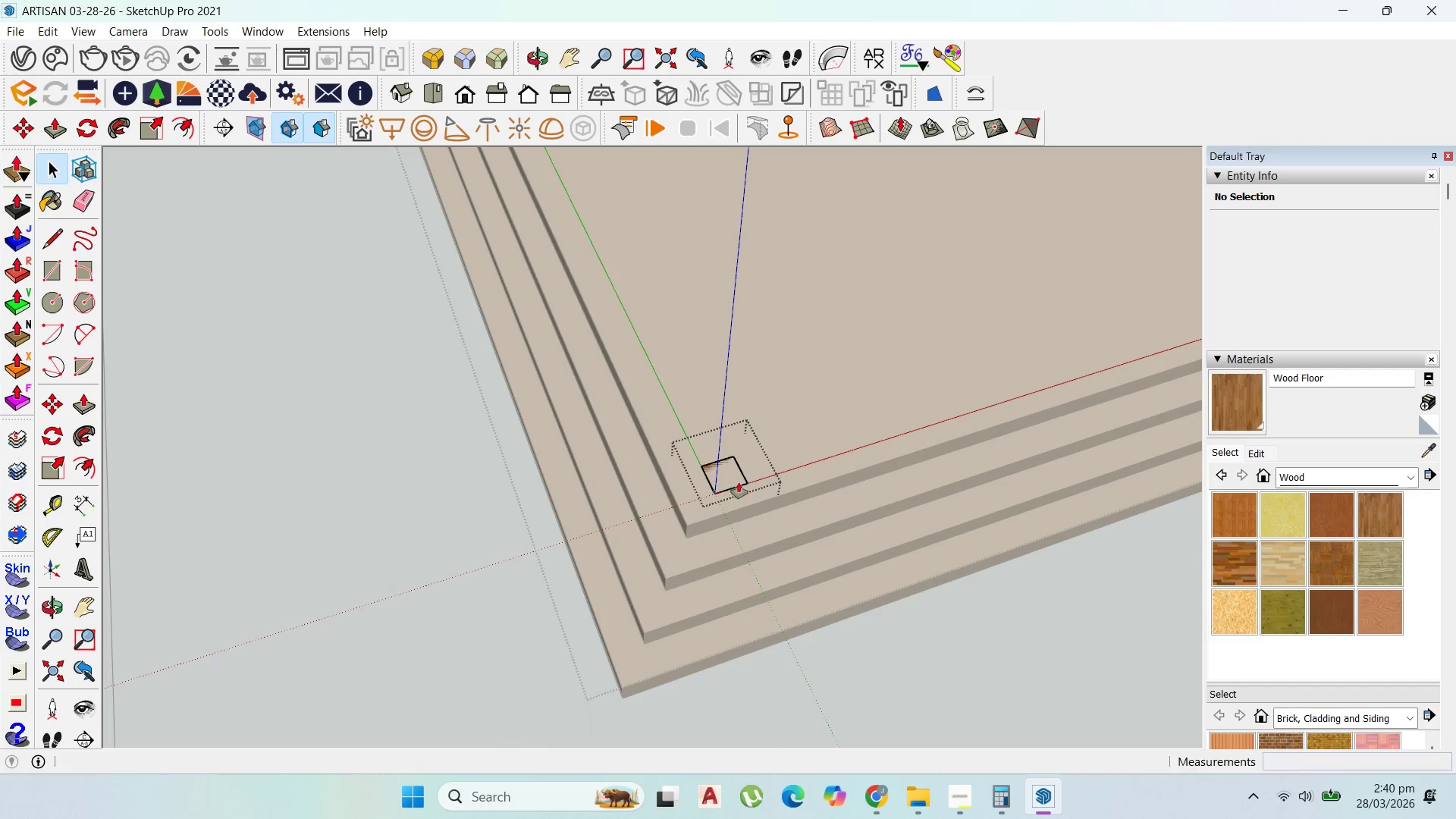 
left_click([739, 475])
 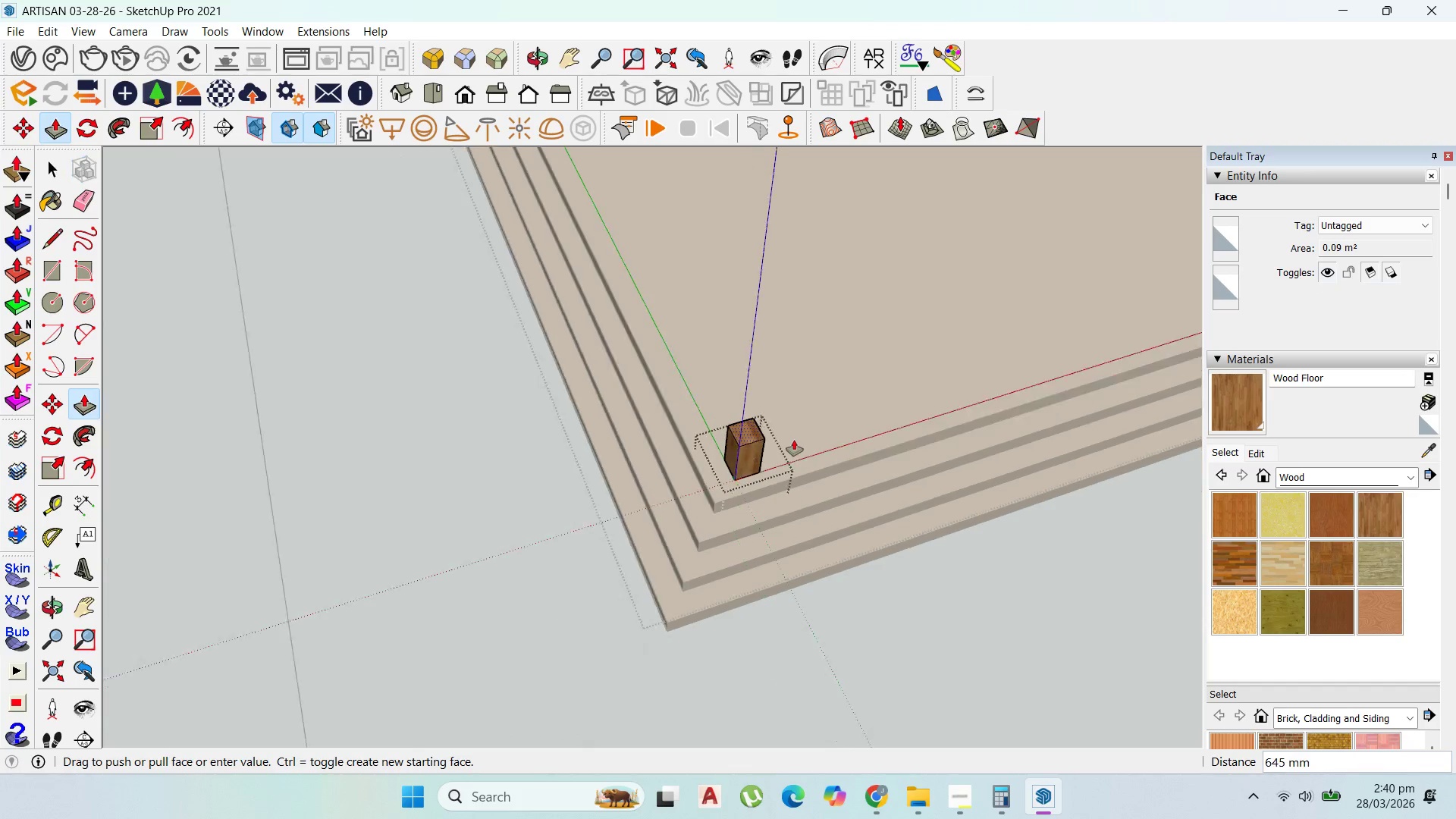 
scroll: coordinate [735, 562], scroll_direction: down, amount: 18.0
 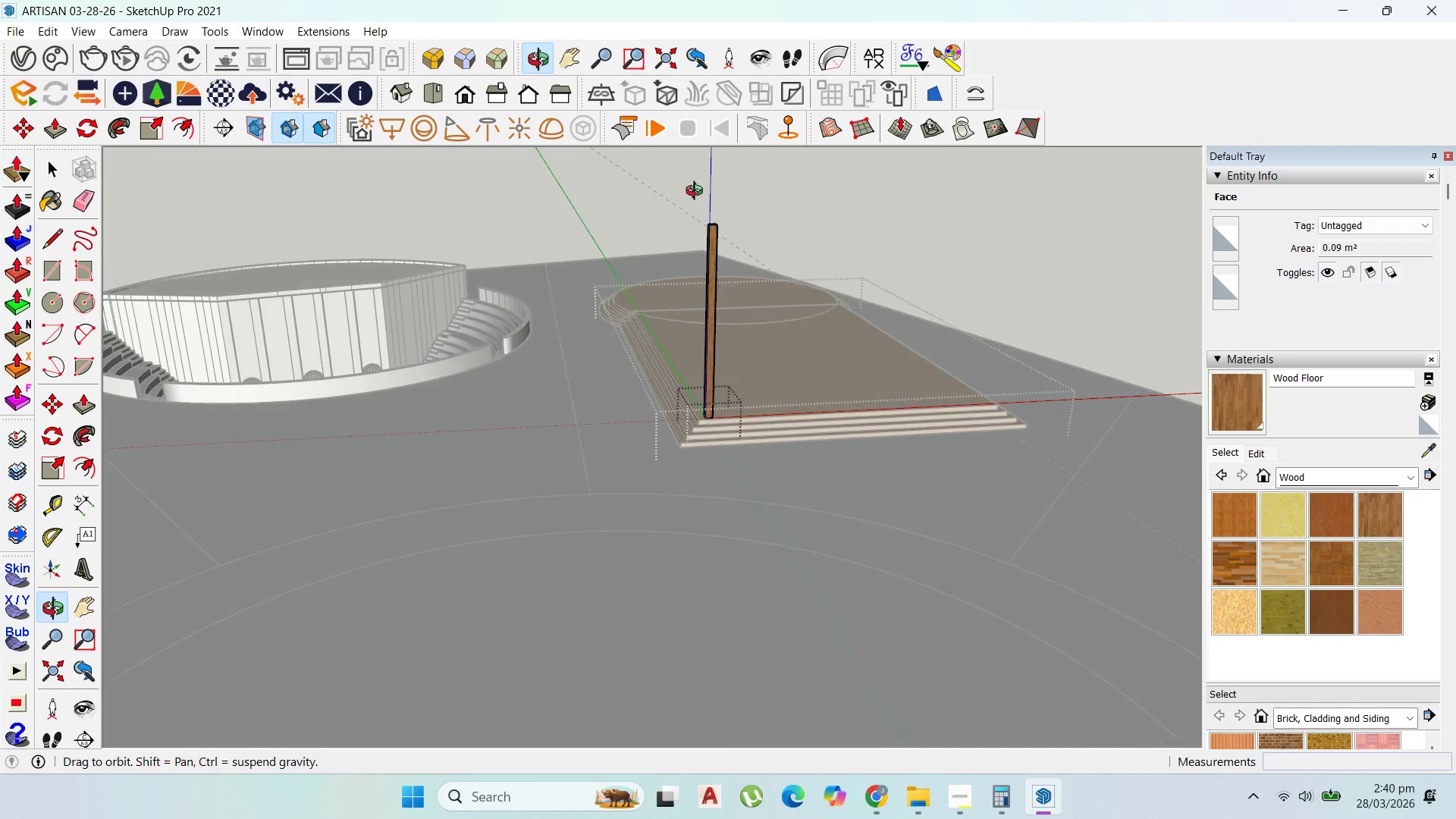 
scroll: coordinate [715, 225], scroll_direction: up, amount: 2.0
 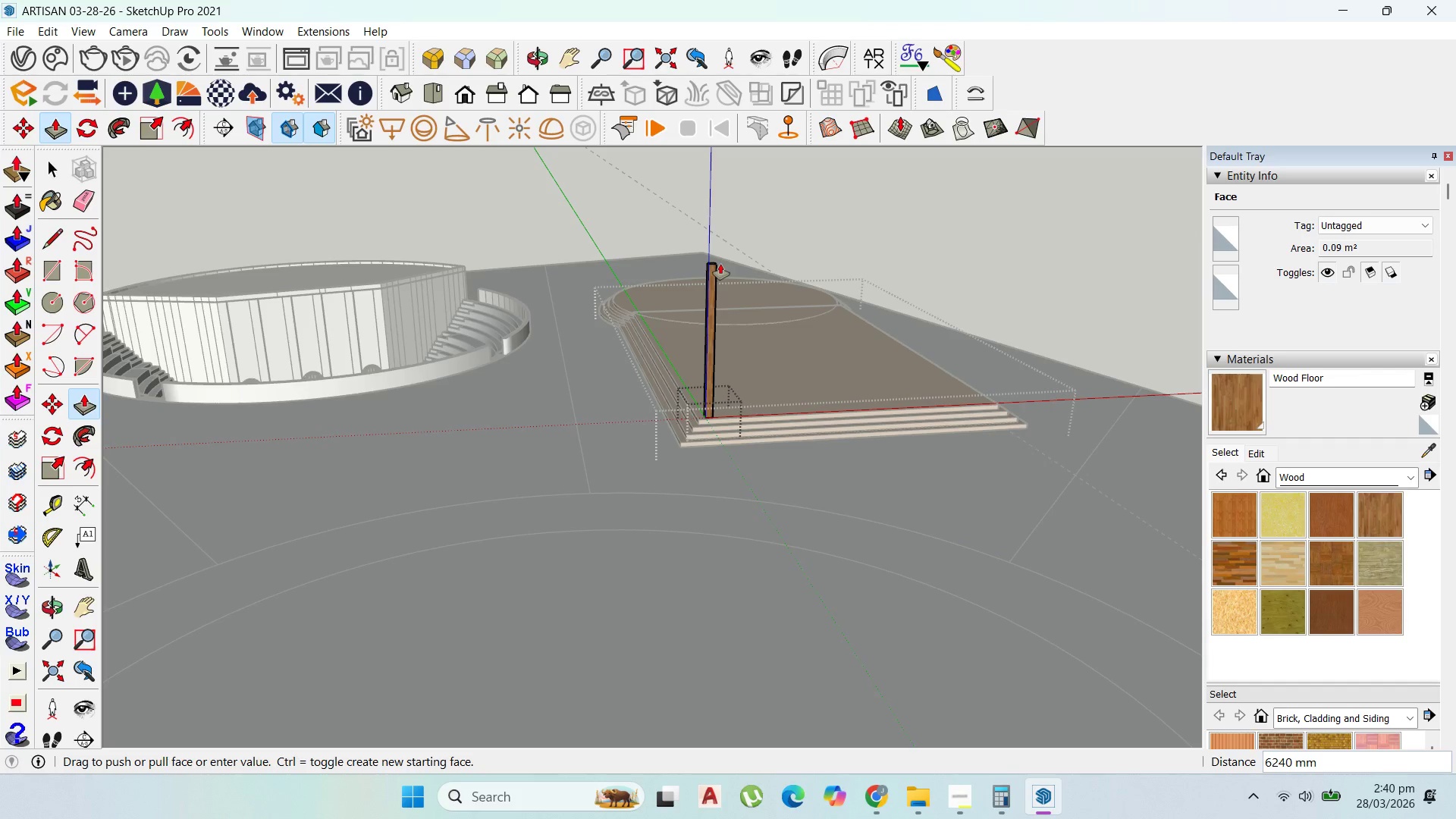 
type(4000)
 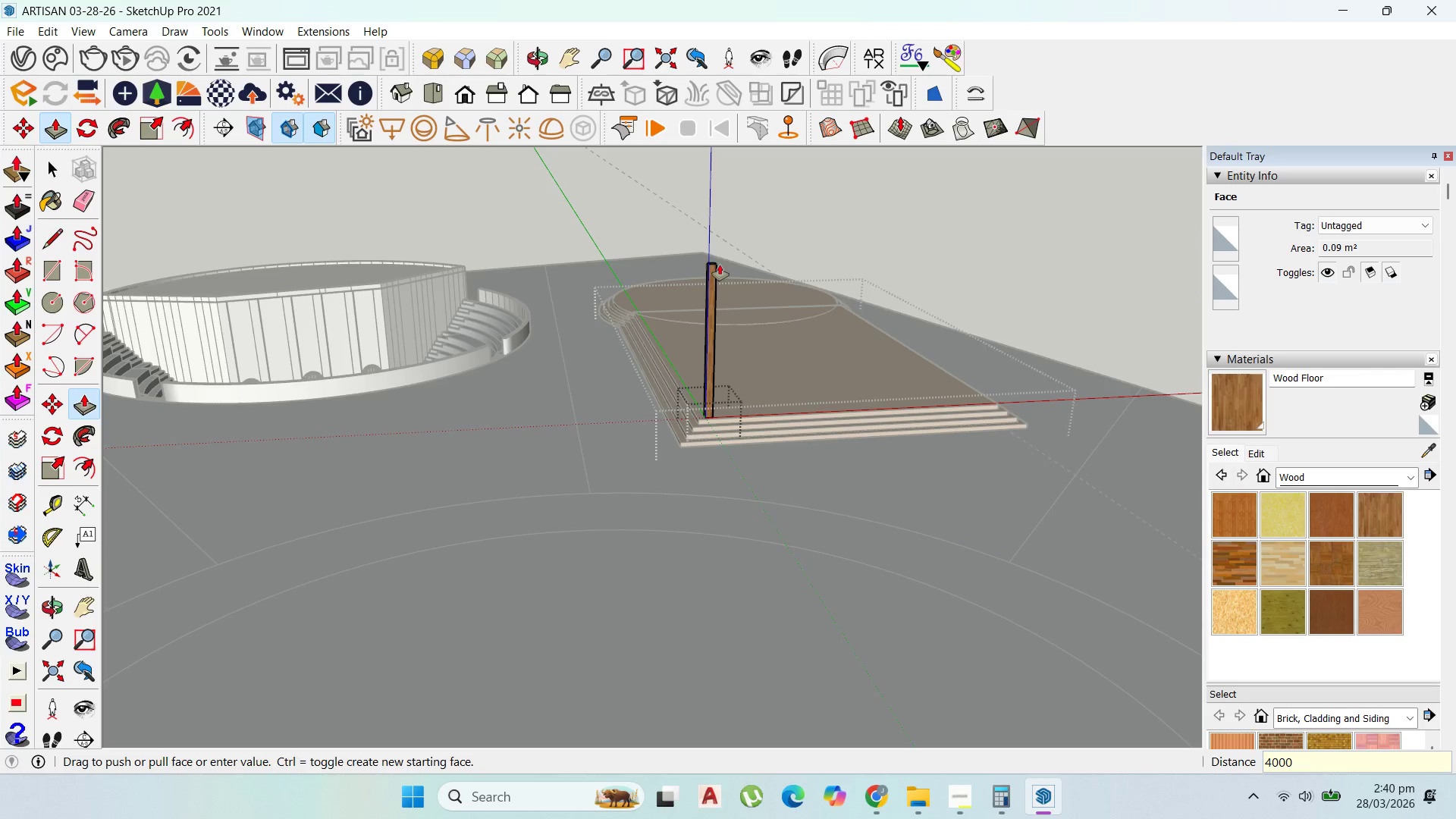 
key(Enter)
 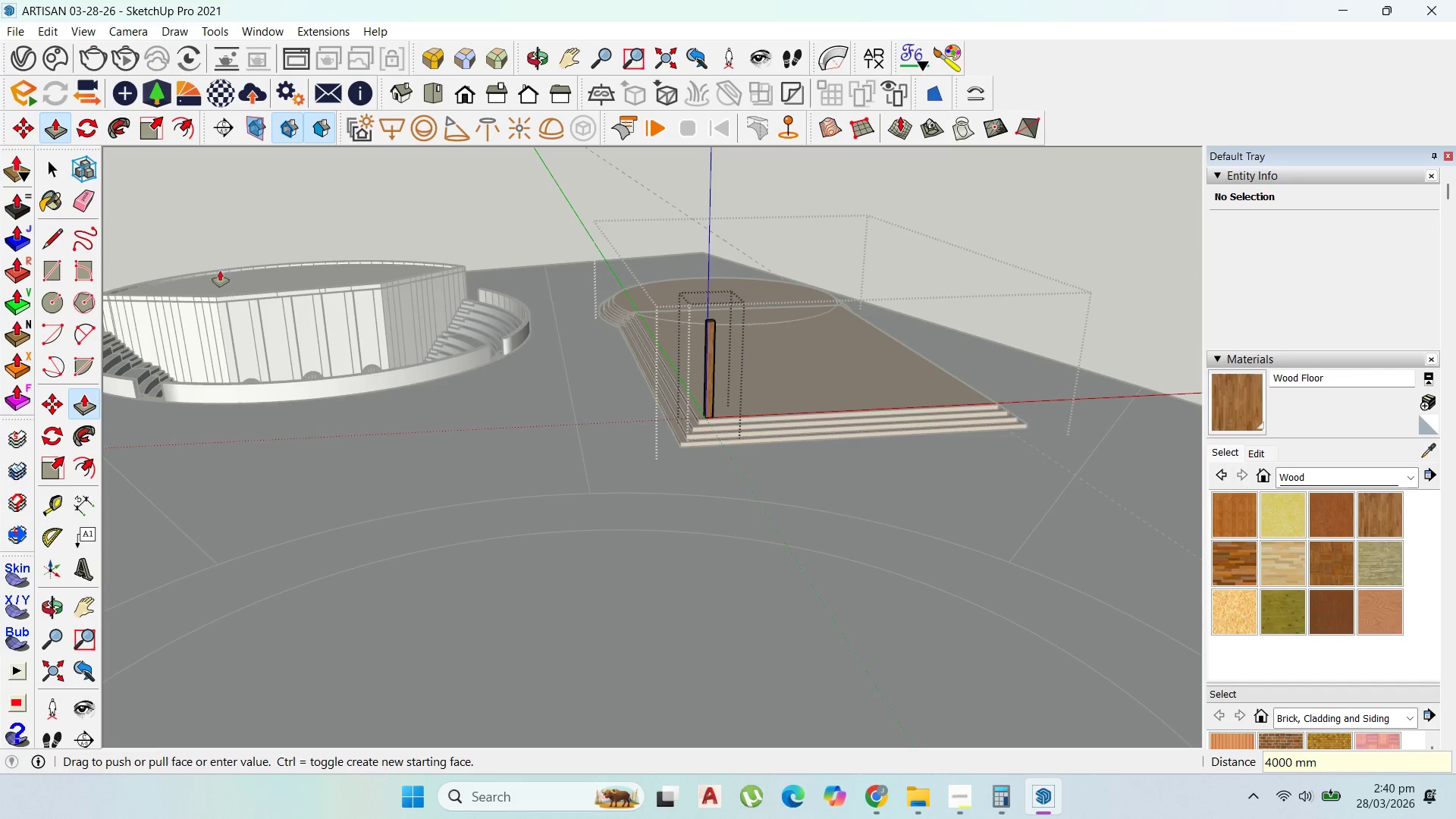 
scroll: coordinate [16, 249], scroll_direction: up, amount: 1.0
 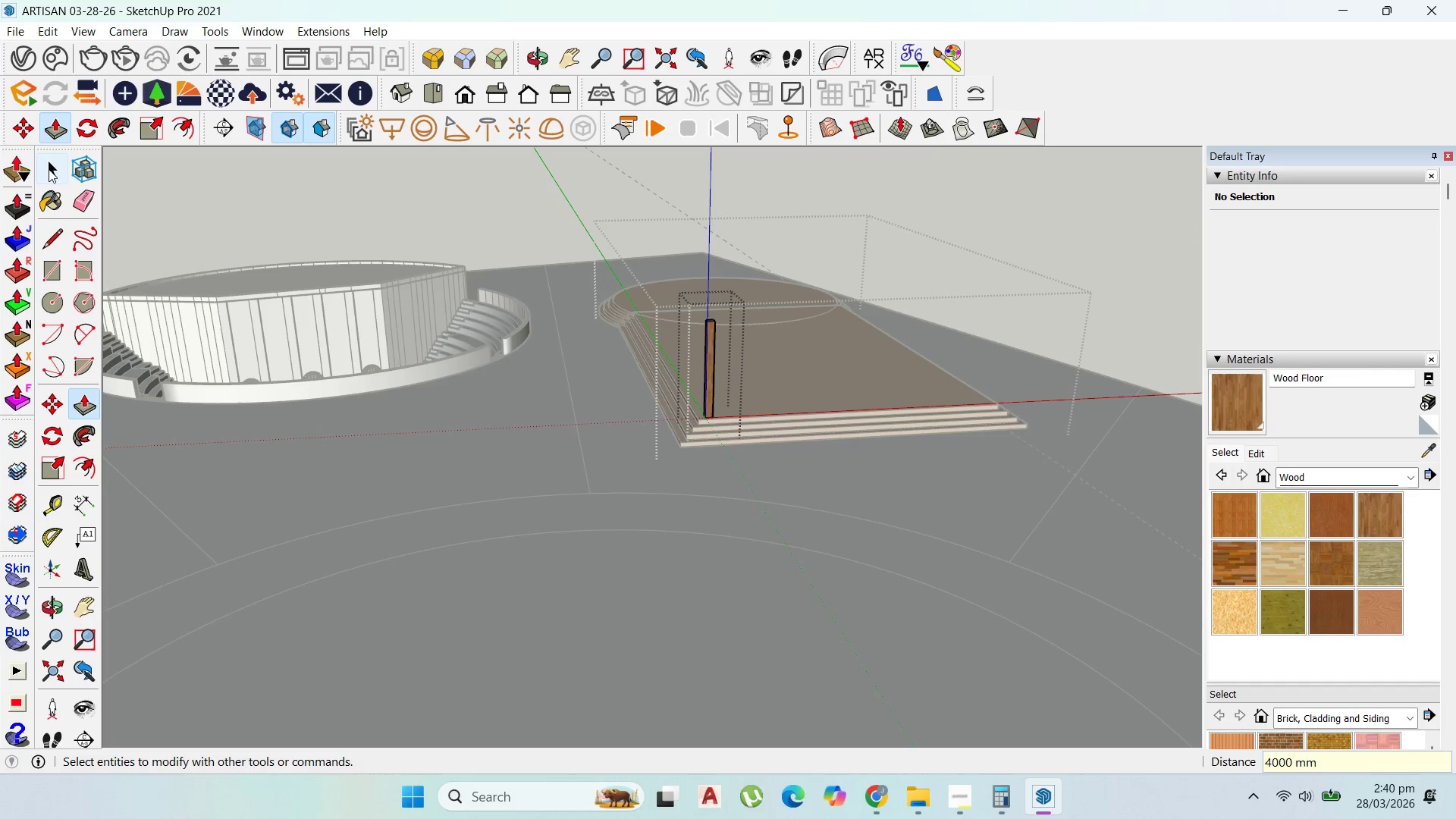 
left_click([49, 168])
 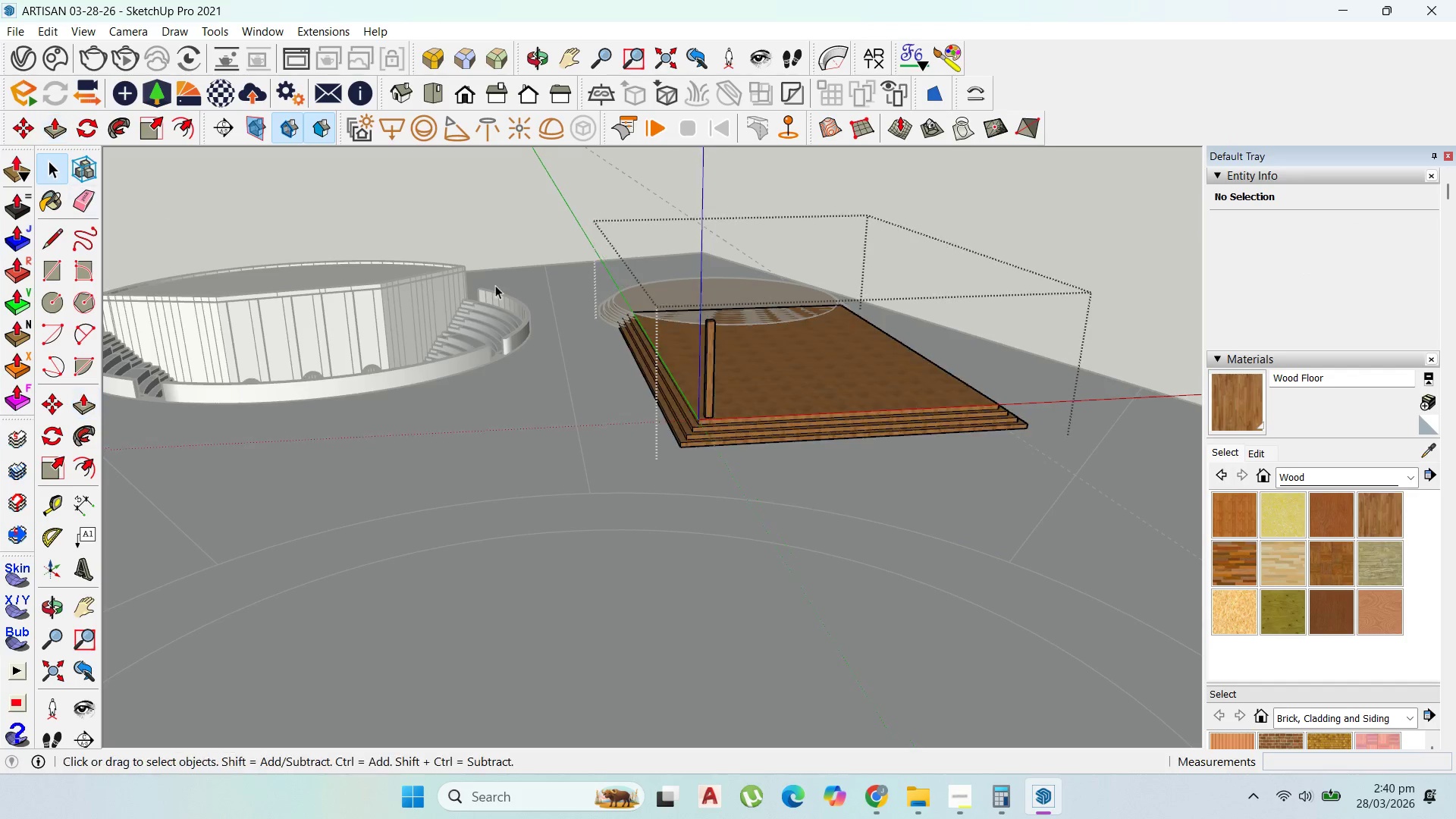 
key(Escape)
 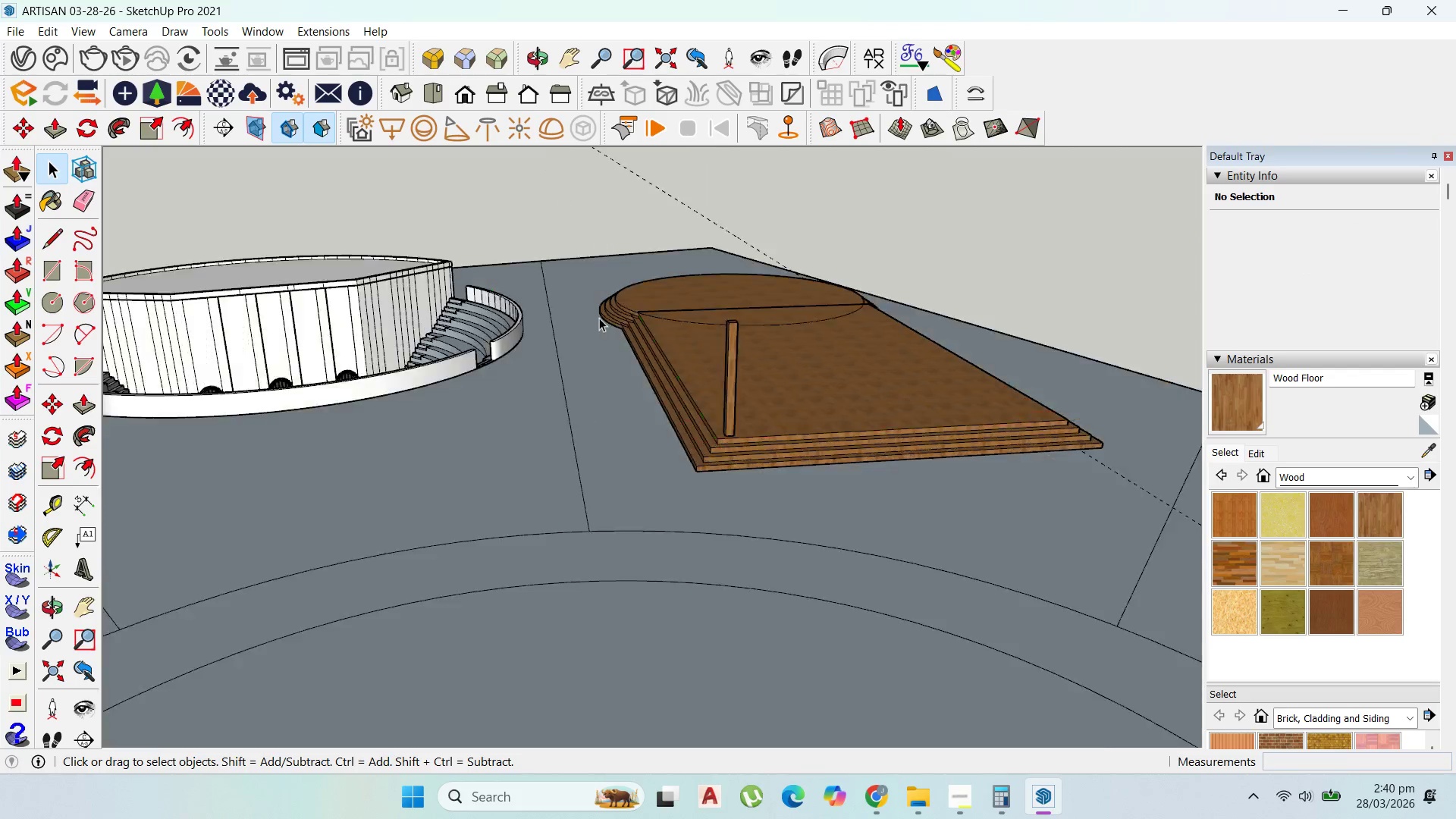 
key(Escape)
 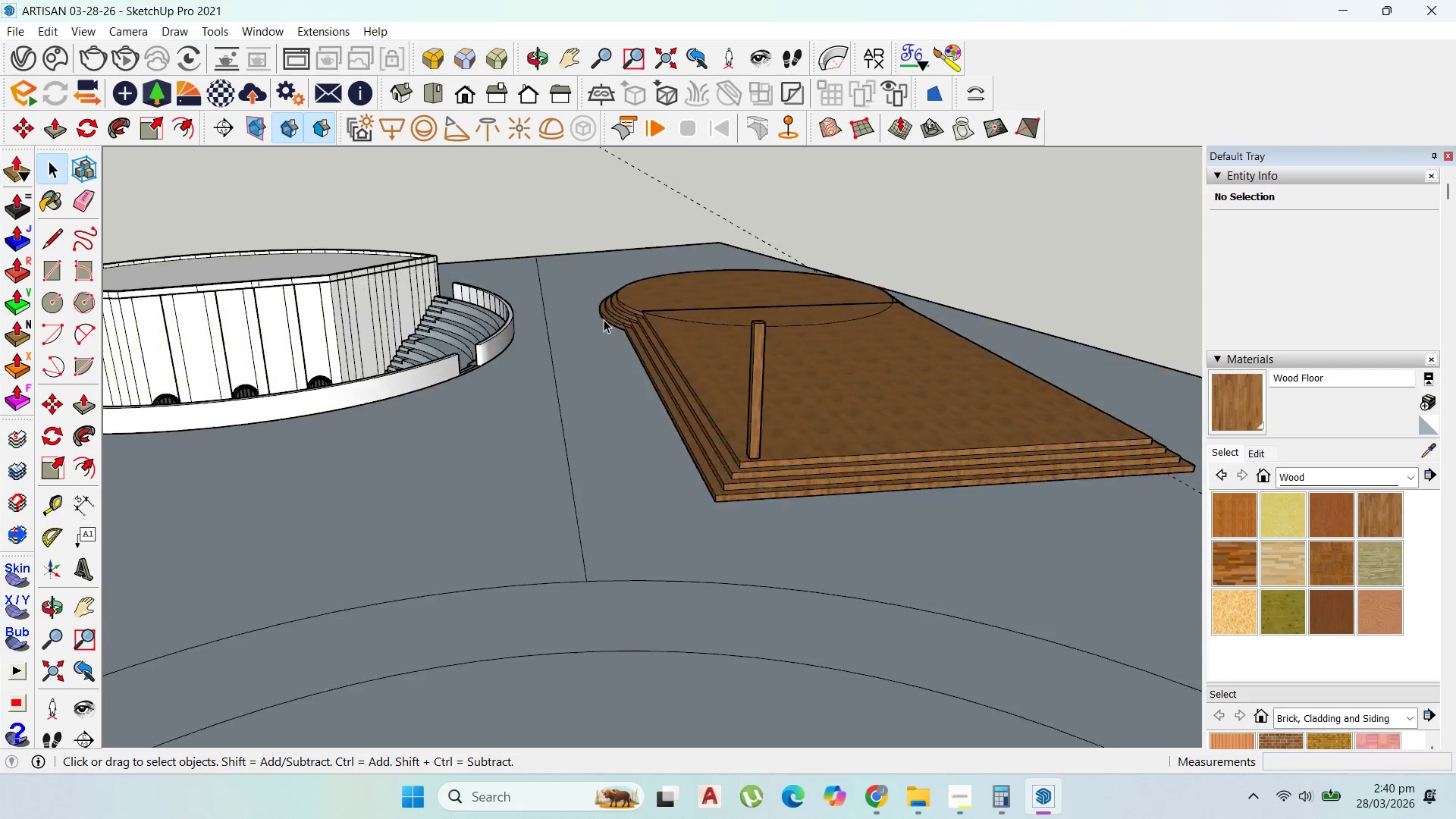 
key(Escape)
 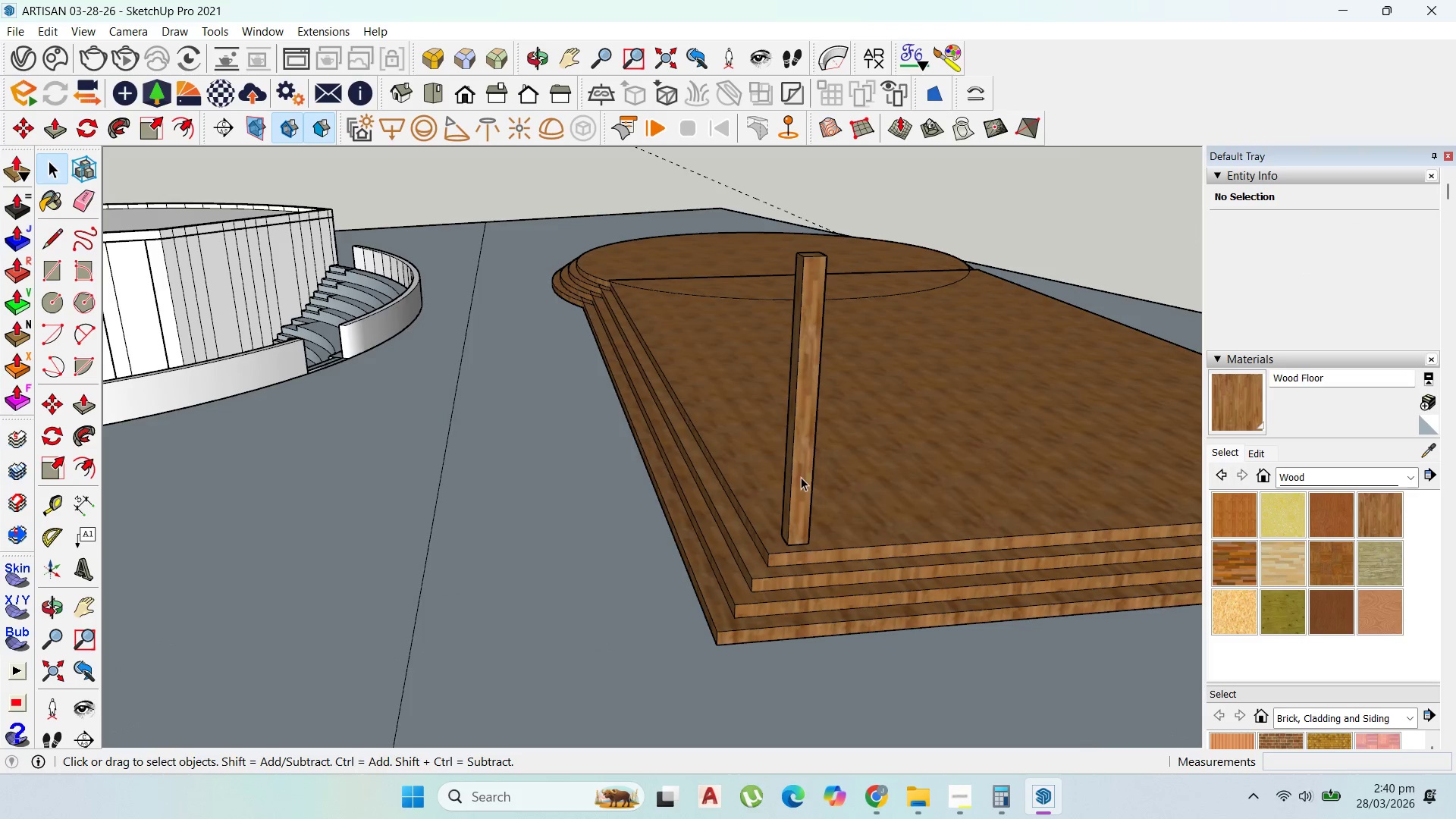 
left_click([795, 477])
 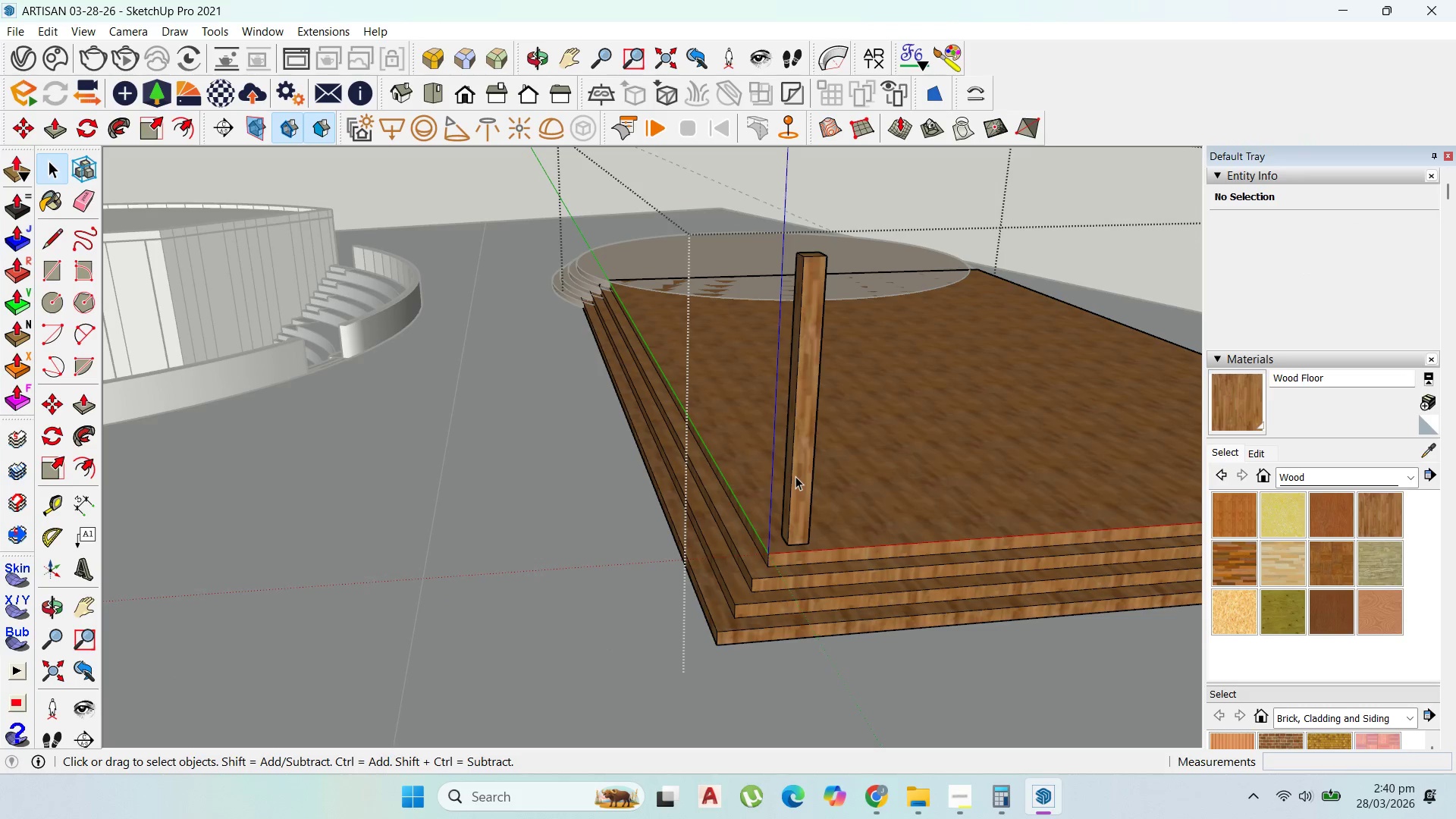 
scroll: coordinate [832, 448], scroll_direction: up, amount: 7.0
 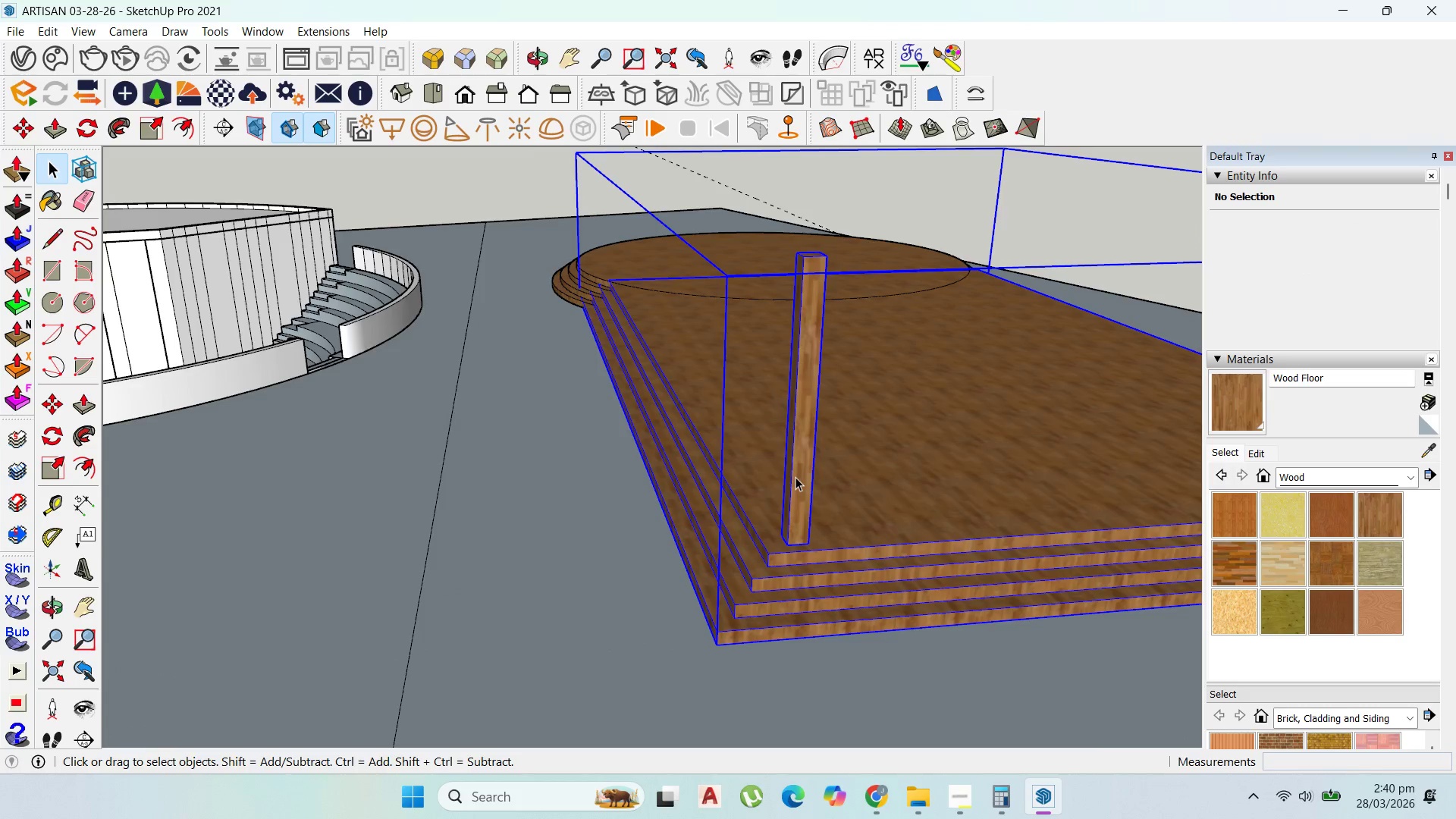 
double_click([795, 476])
 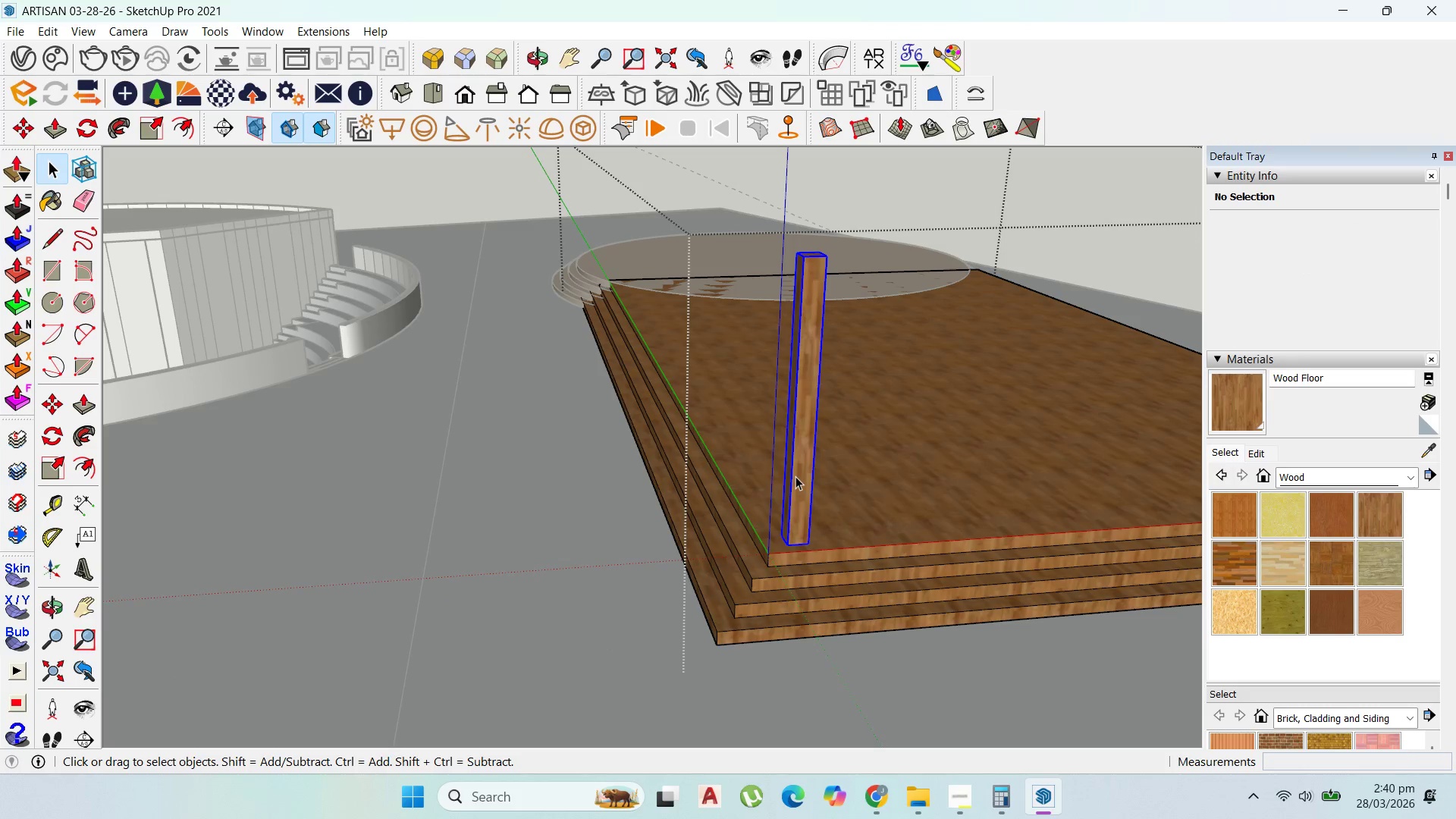 
triple_click([795, 476])
 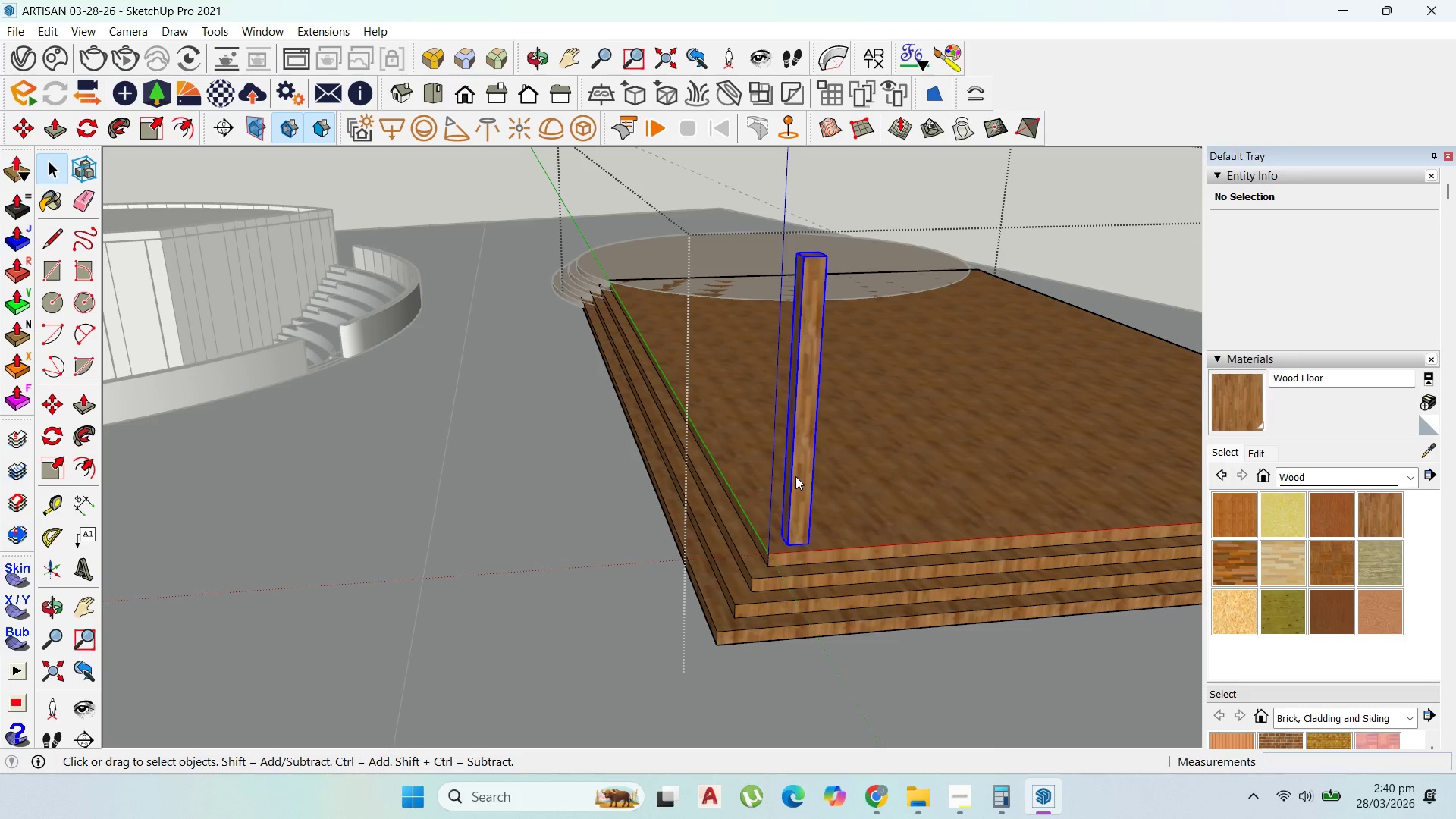 
right_click([795, 476])
 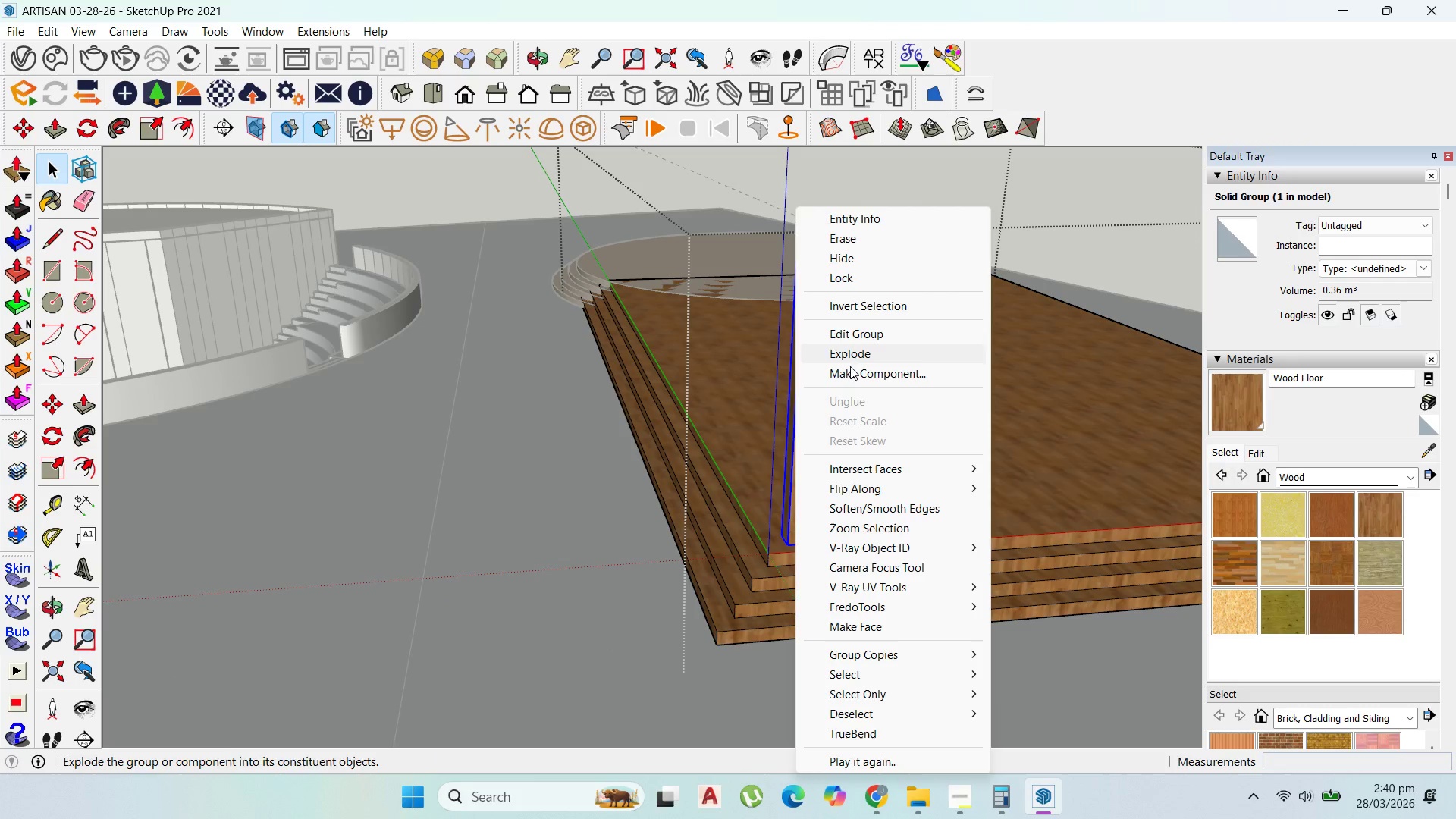 
left_click([852, 369])
 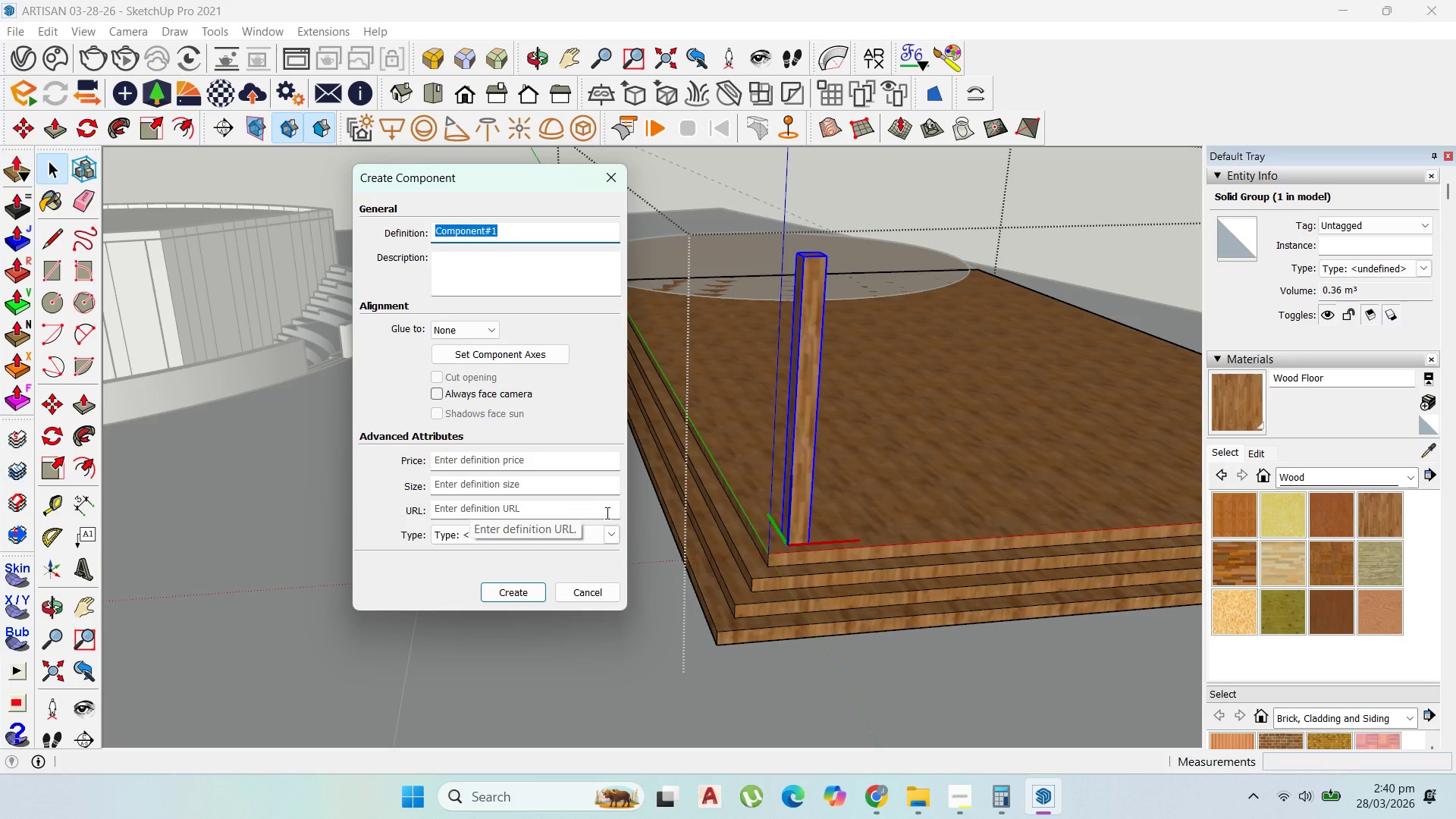 
type(timber)
 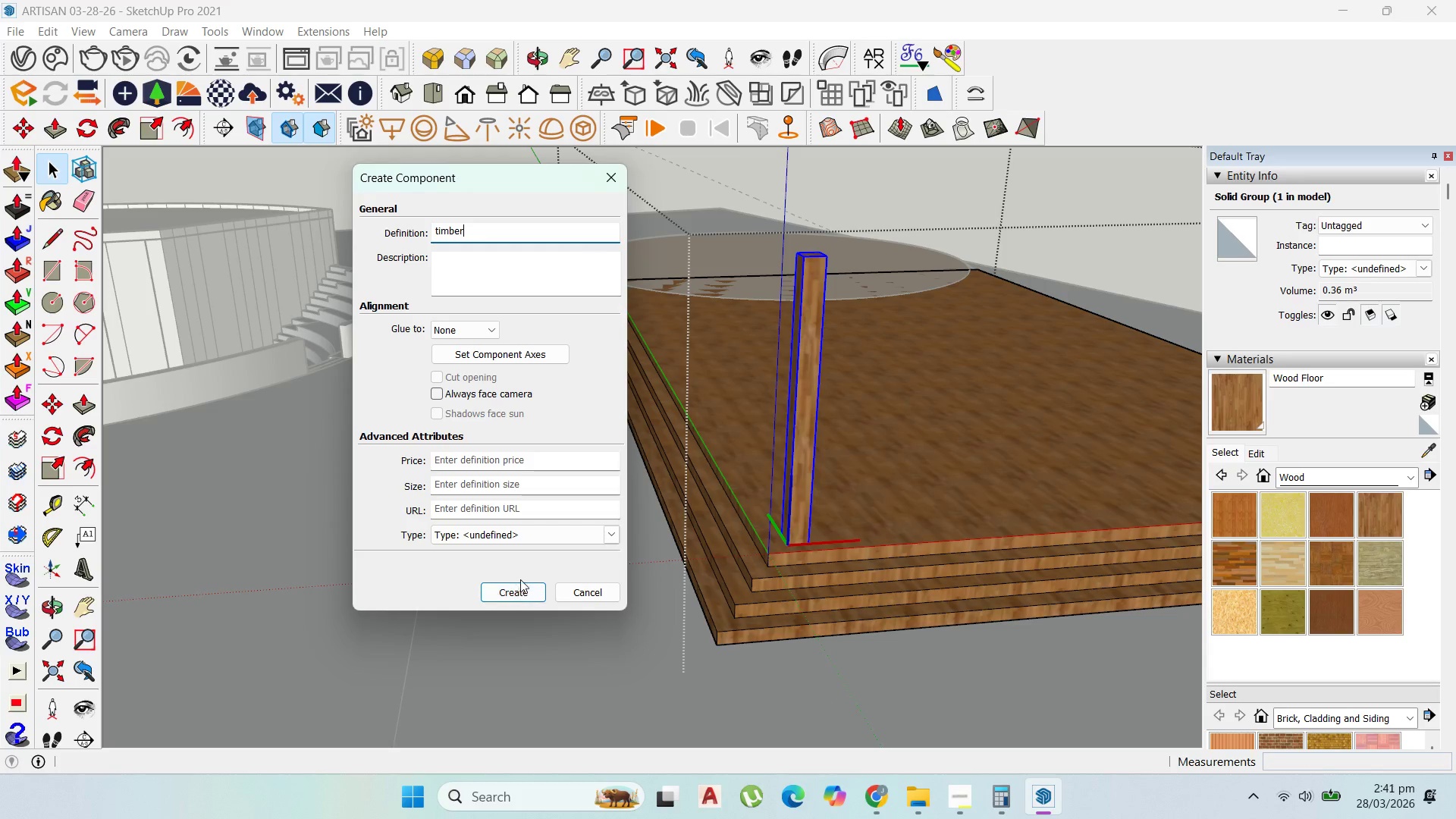 
left_click([522, 587])
 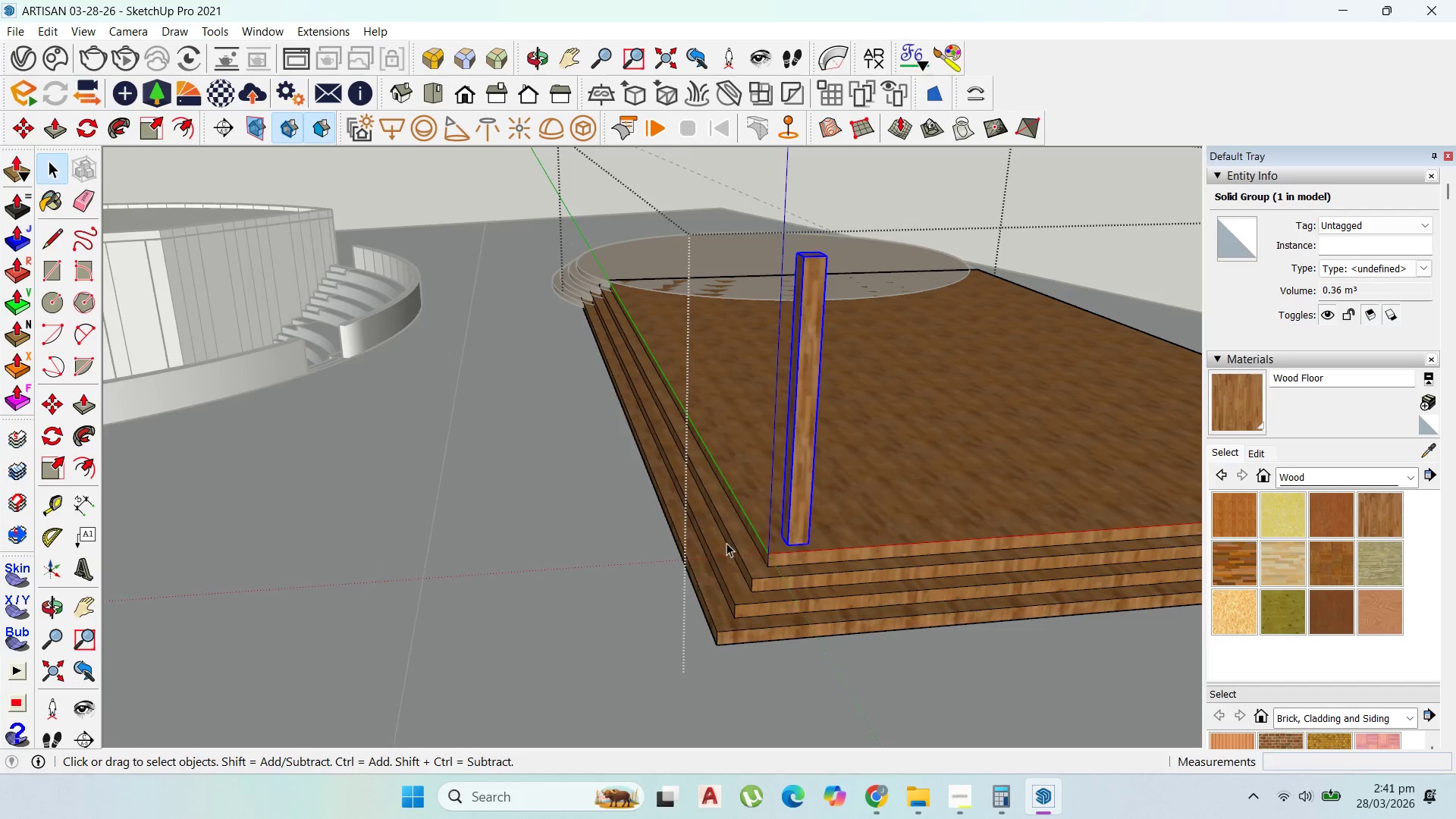 
double_click([818, 516])
 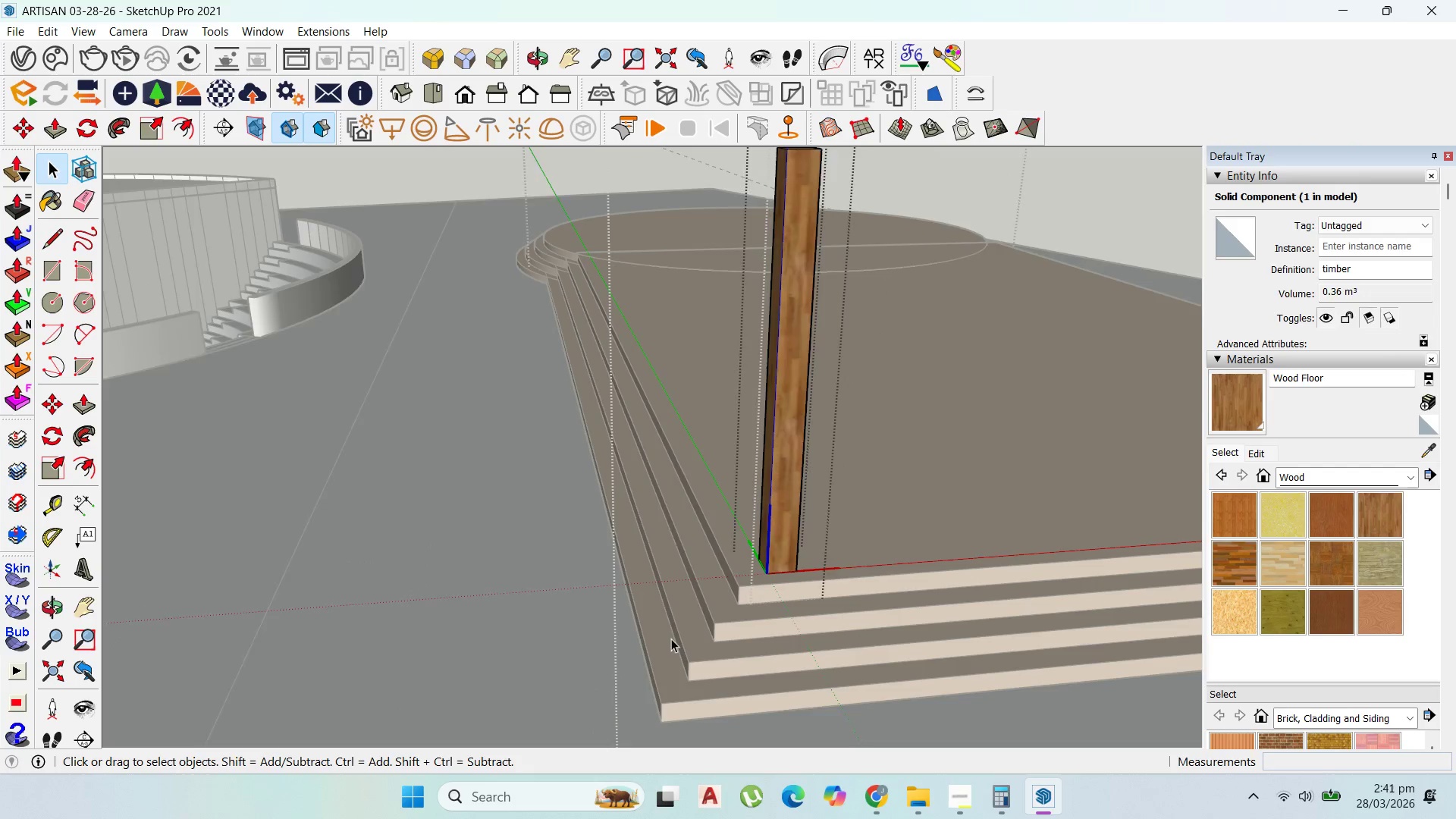 
scroll: coordinate [748, 626], scroll_direction: up, amount: 8.0
 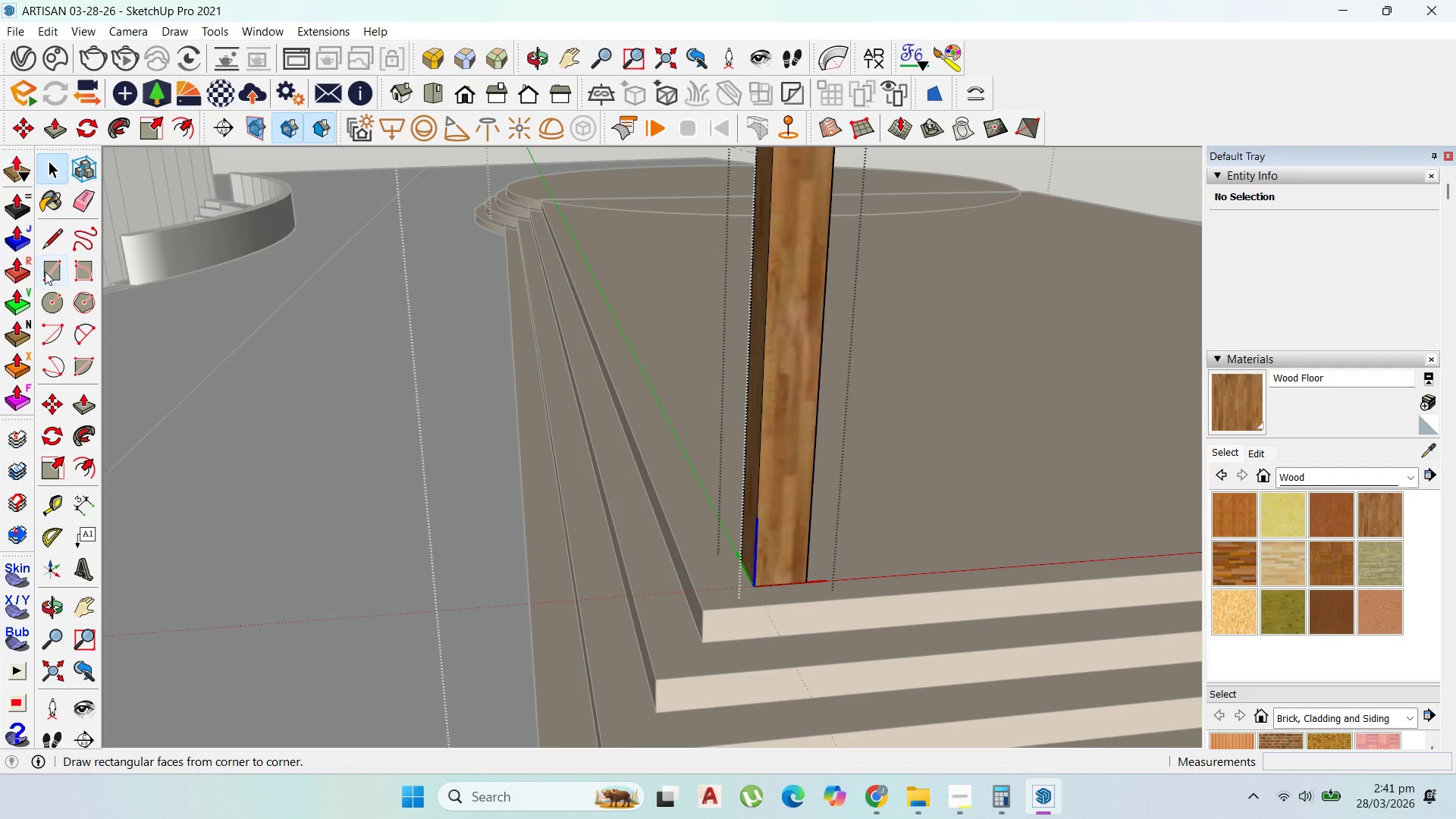 
left_click([43, 271])
 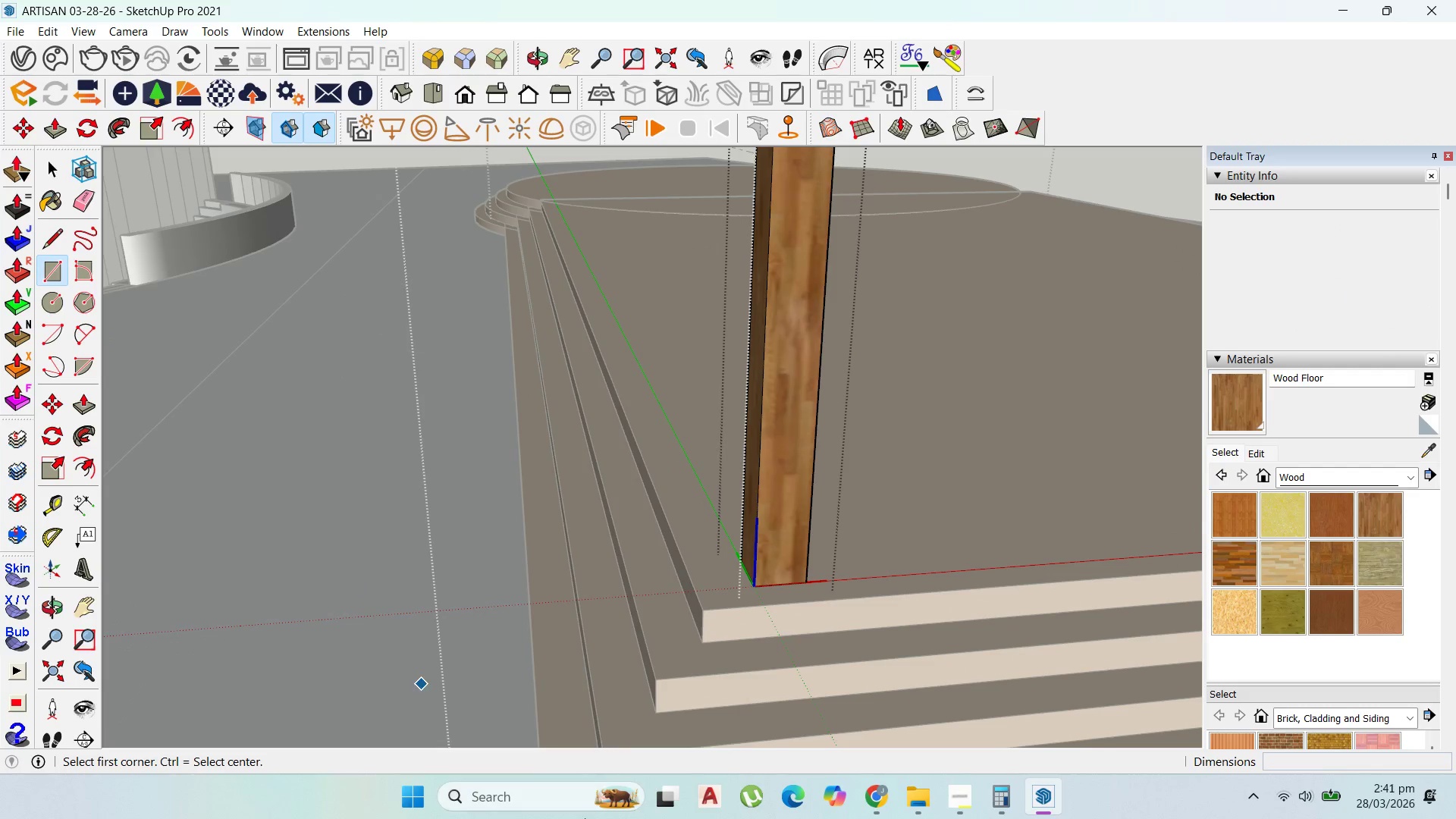 
scroll: coordinate [687, 351], scroll_direction: down, amount: 14.0
 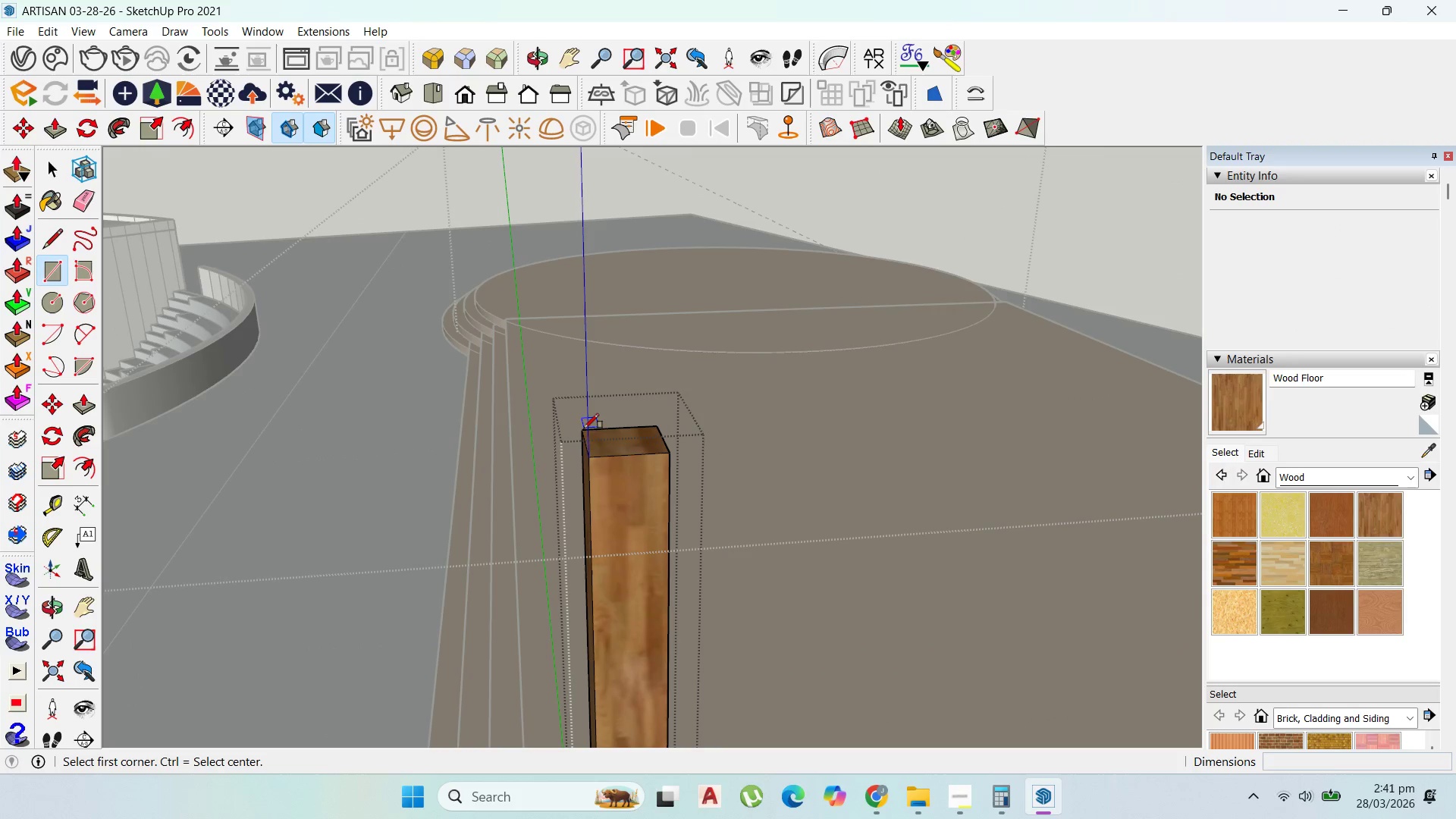 
left_click_drag(start_coordinate=[582, 434], to_coordinate=[588, 434])
 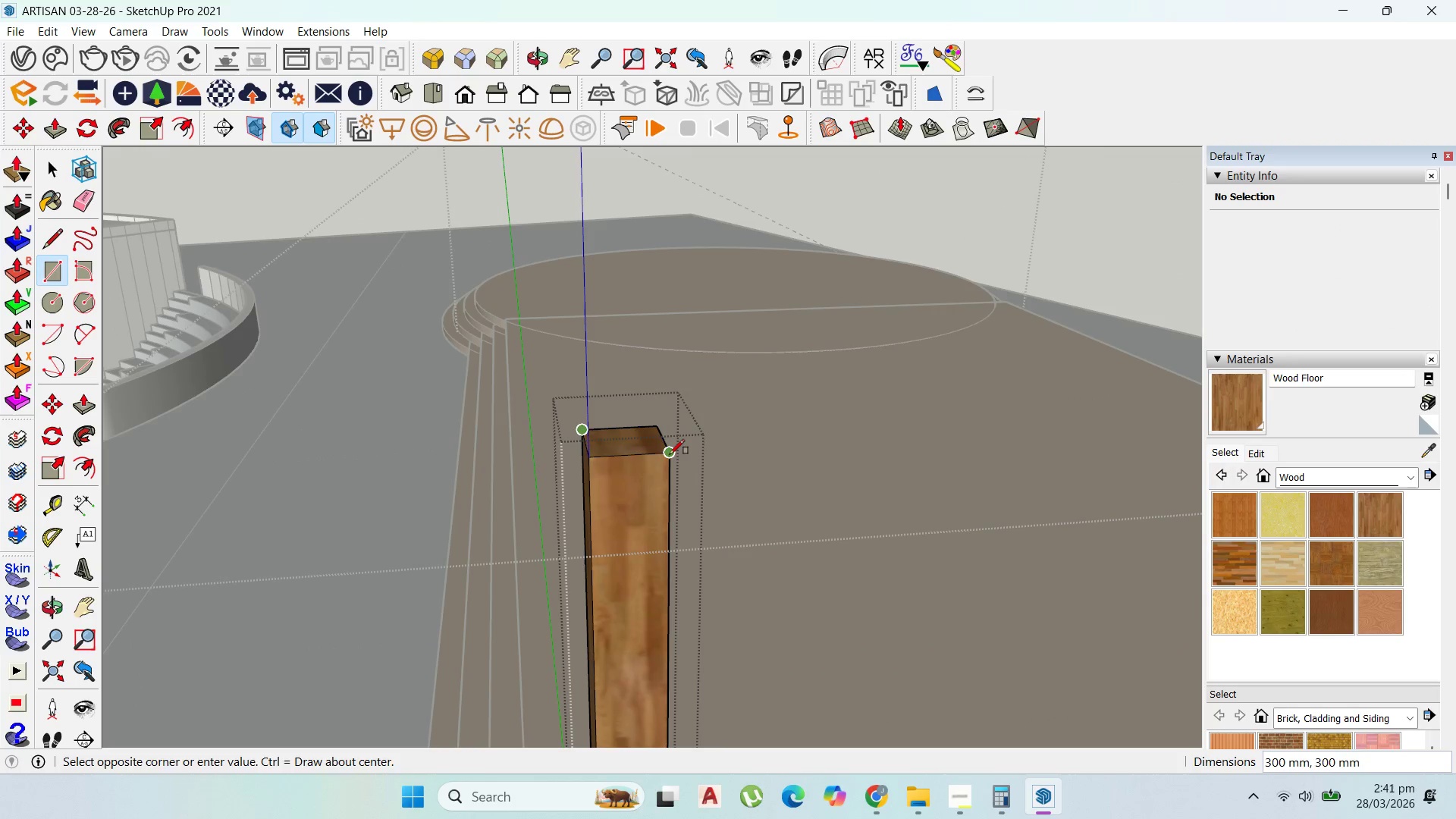 
left_click([670, 454])
 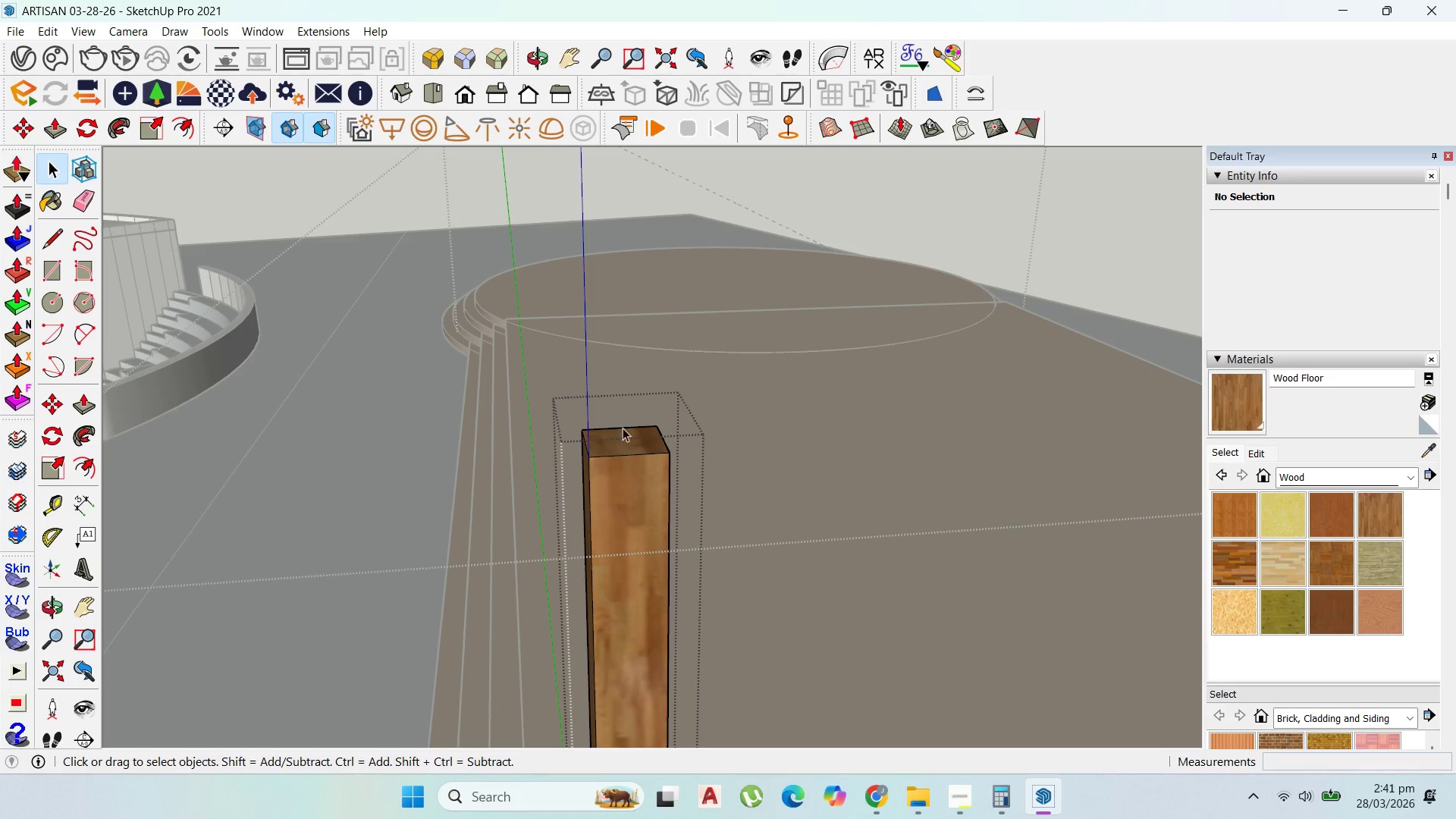 
double_click([634, 435])
 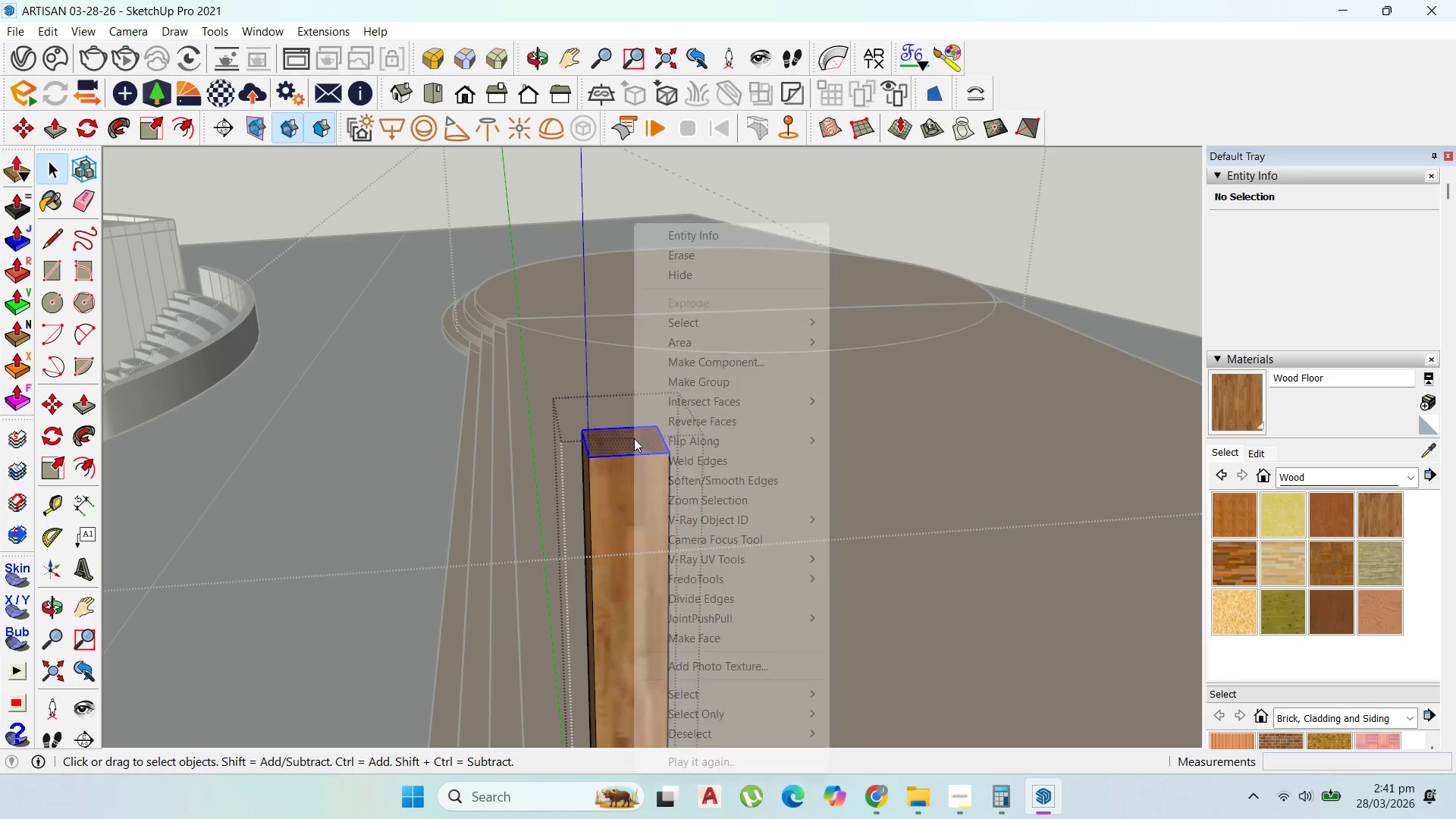 
right_click([634, 438])
 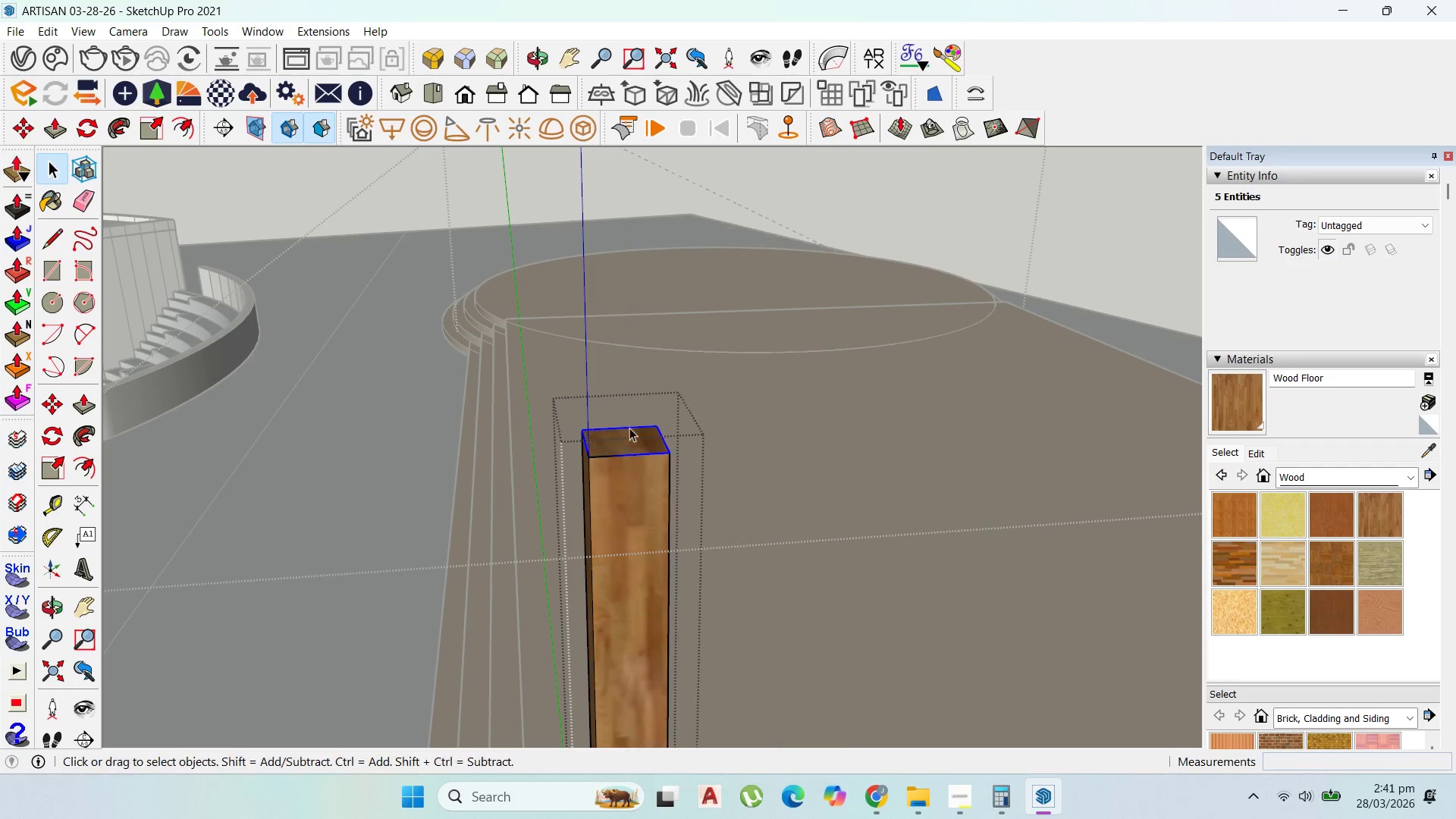 
double_click([602, 436])
 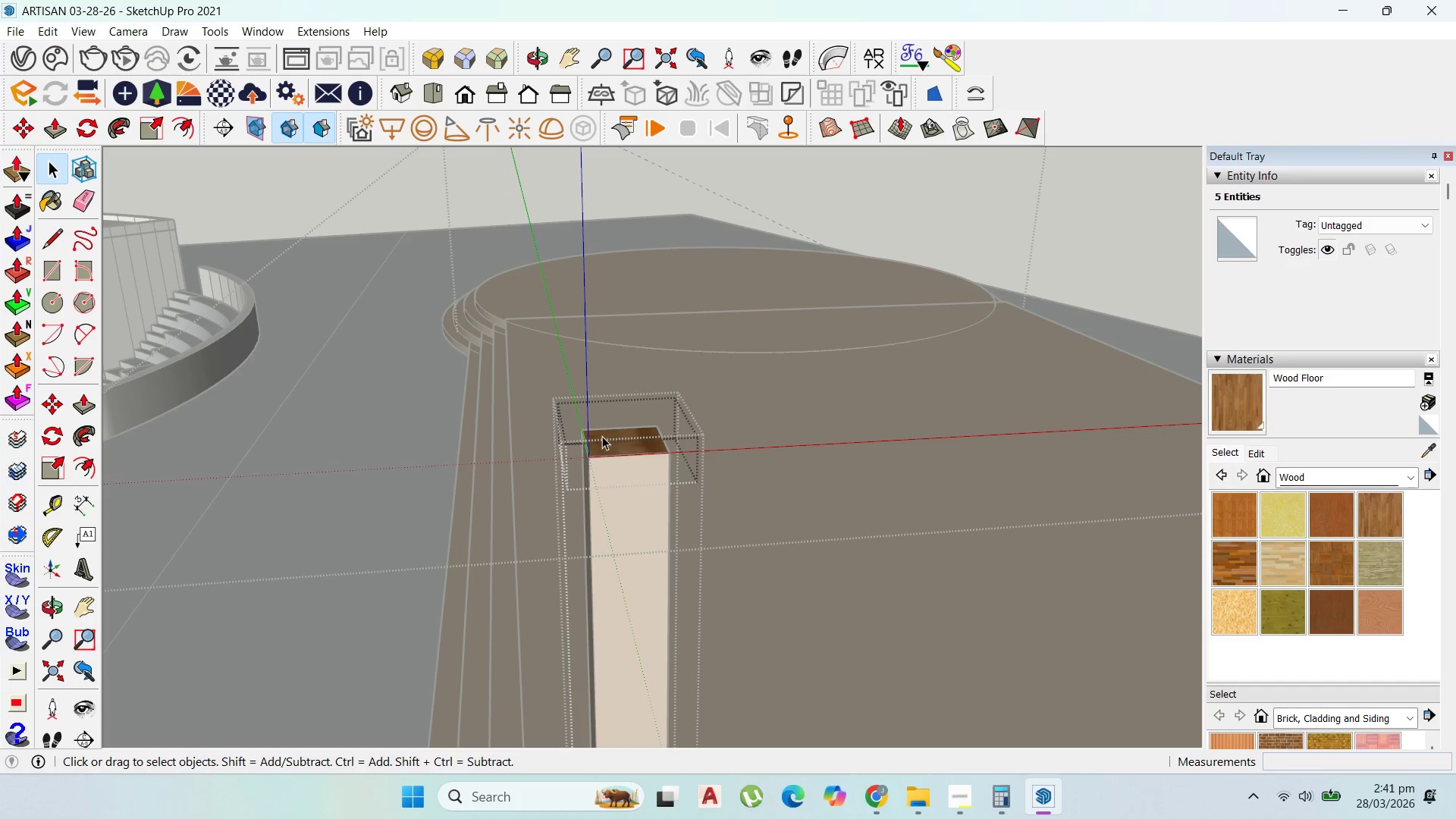 
triple_click([602, 436])
 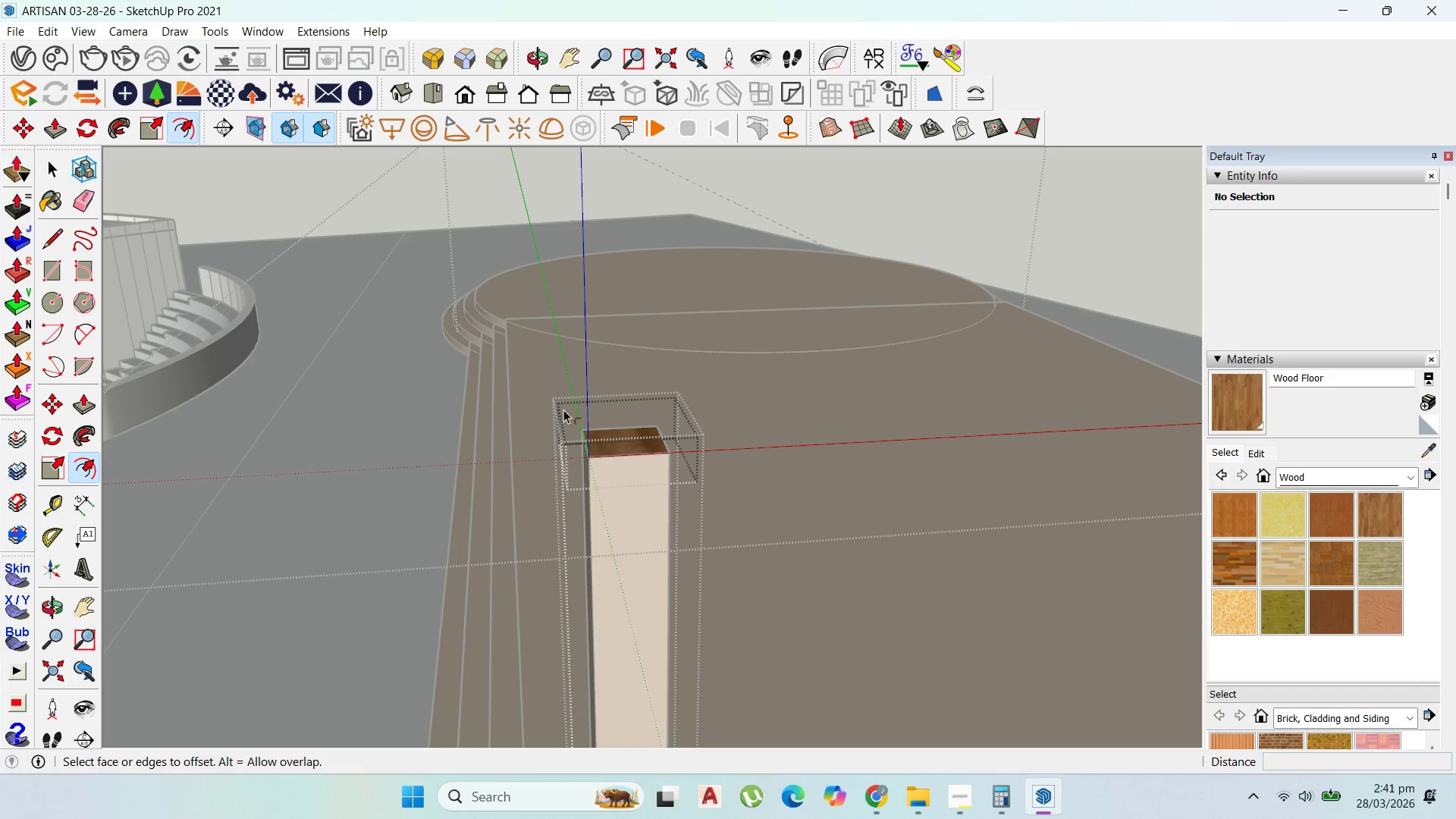 
left_click_drag(start_coordinate=[606, 450], to_coordinate=[639, 479])
 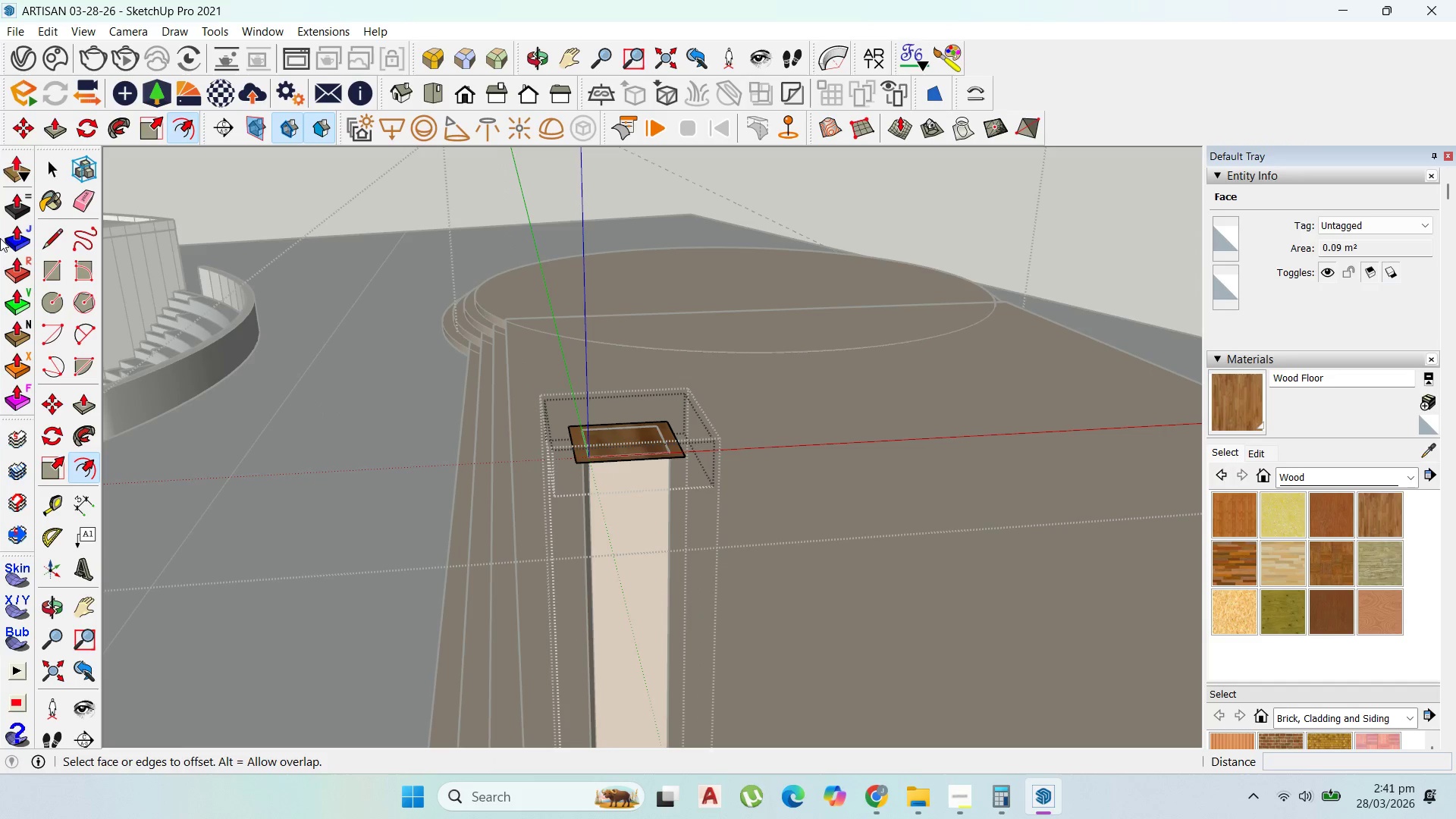 
type(50)
 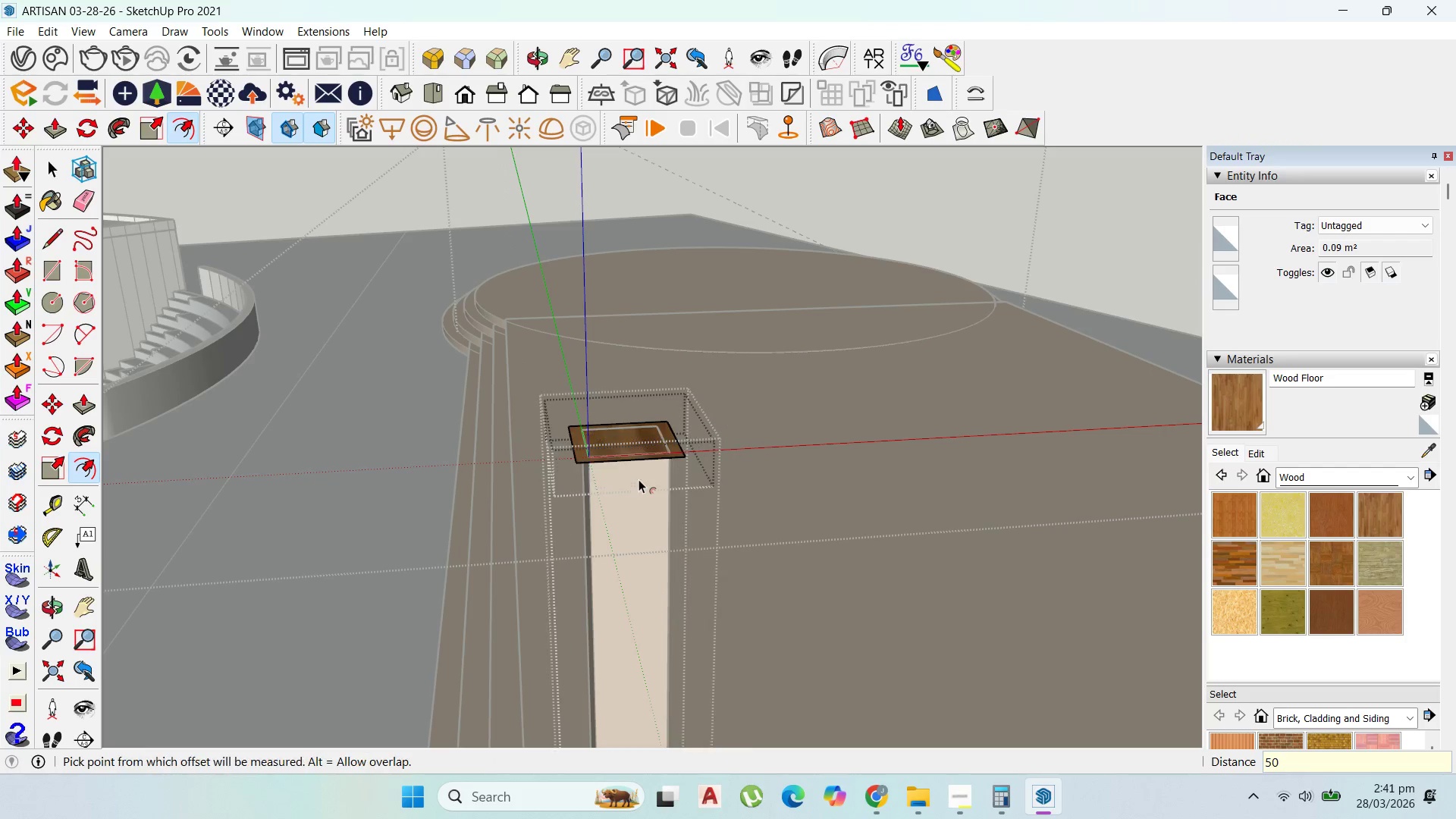 
key(Enter)
 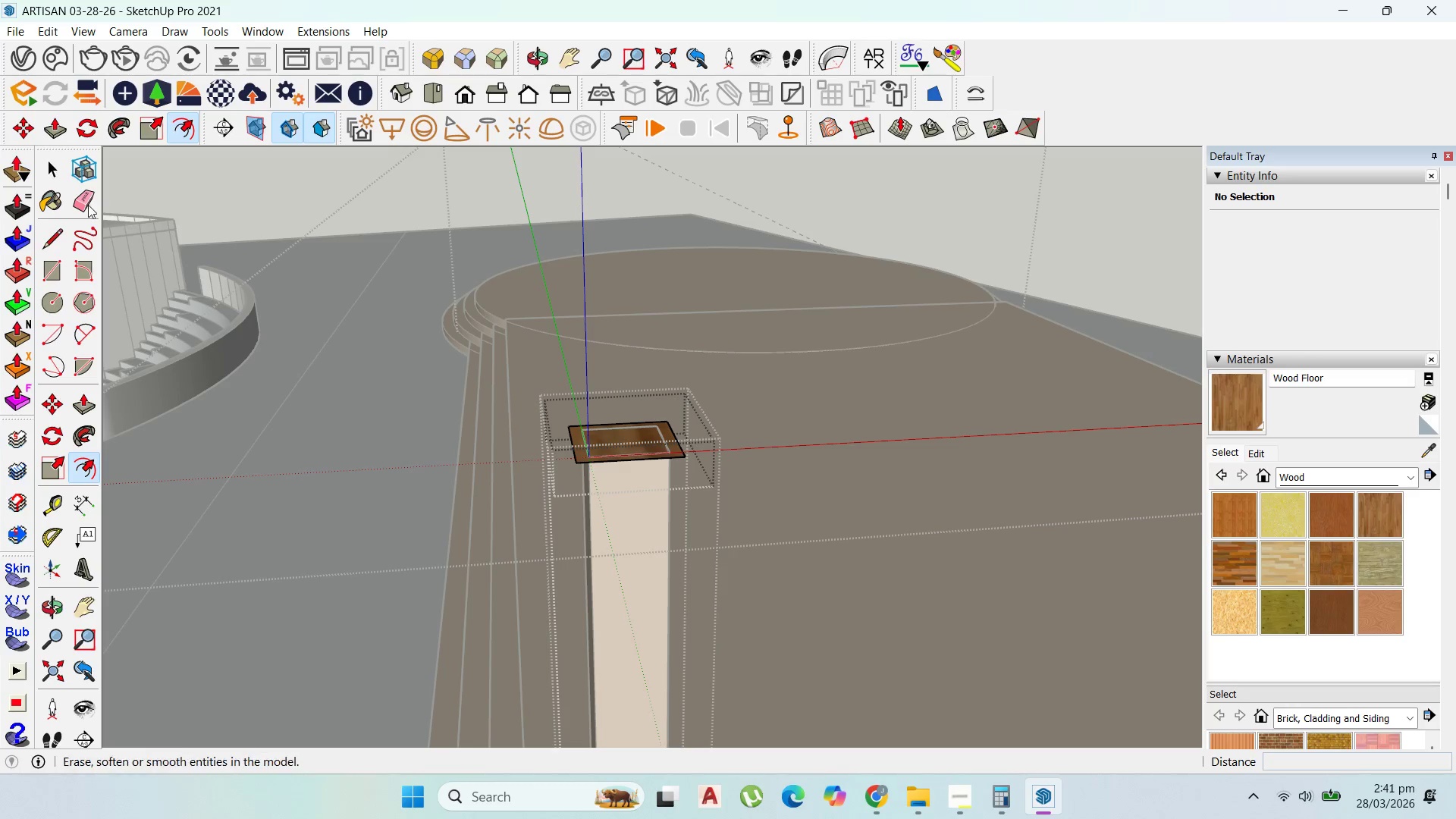 
left_click([58, 173])
 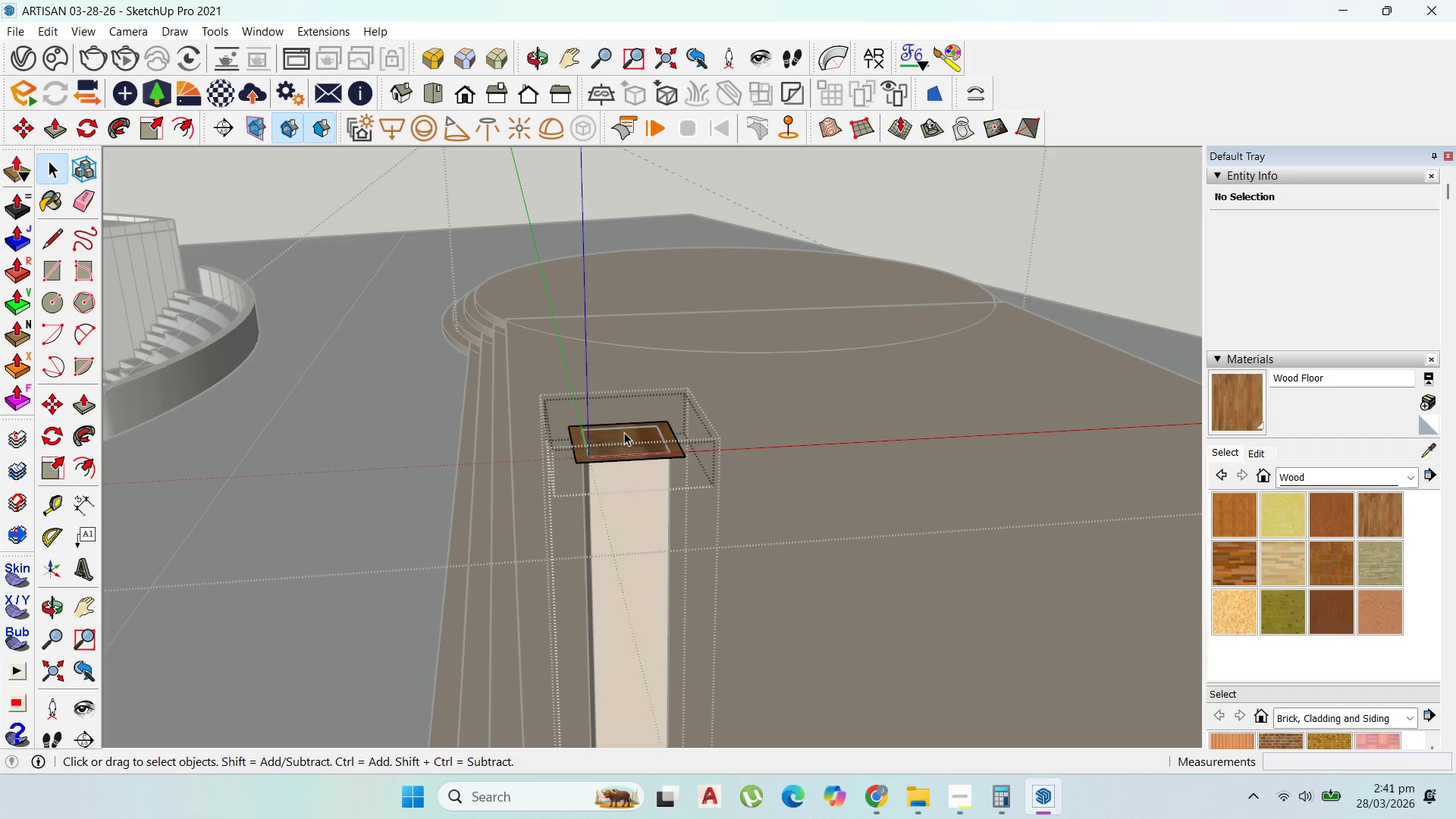 
double_click([624, 432])
 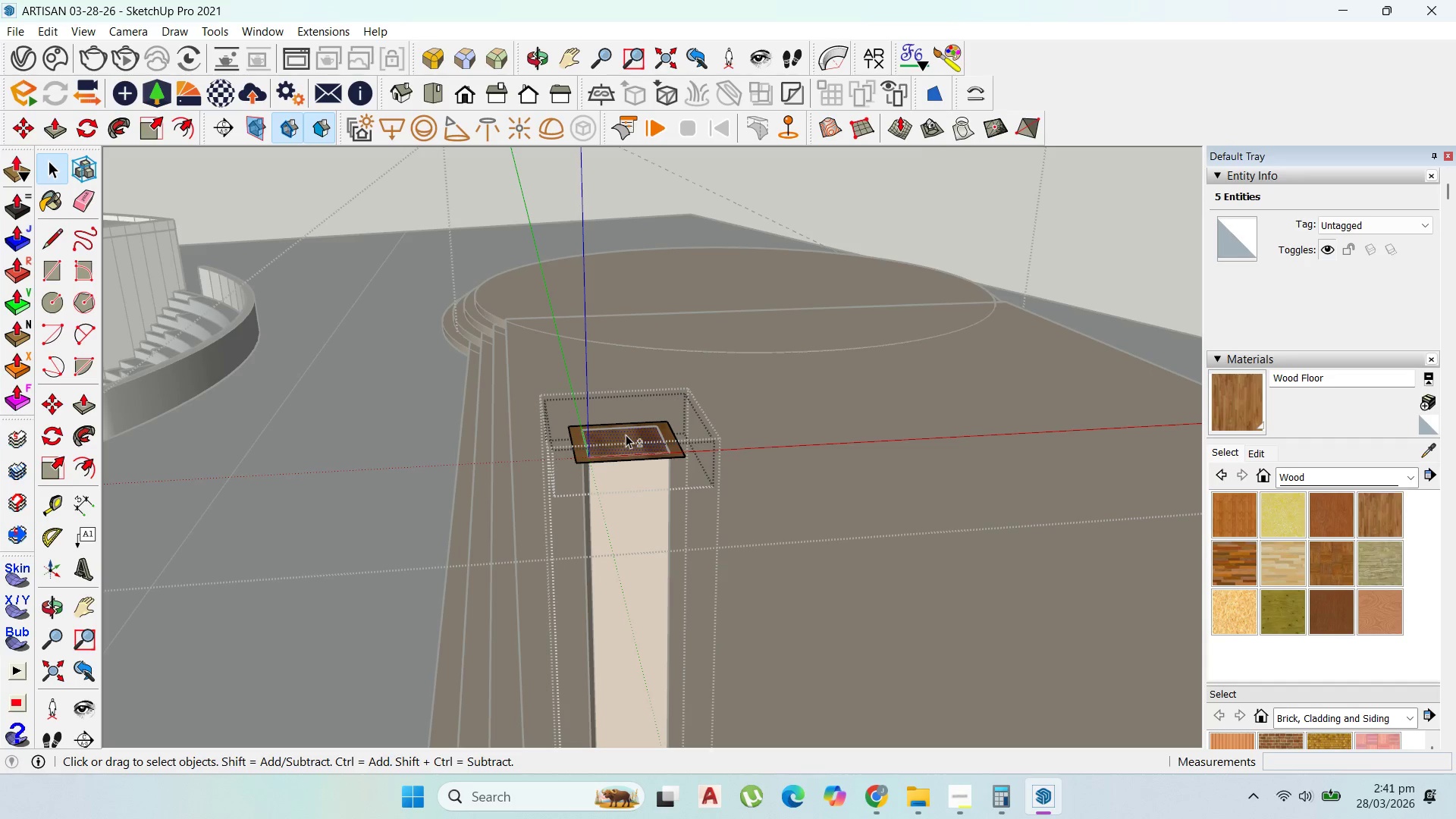 
hold_key(key=ShiftLeft, duration=0.77)
left_click([626, 435])
 